 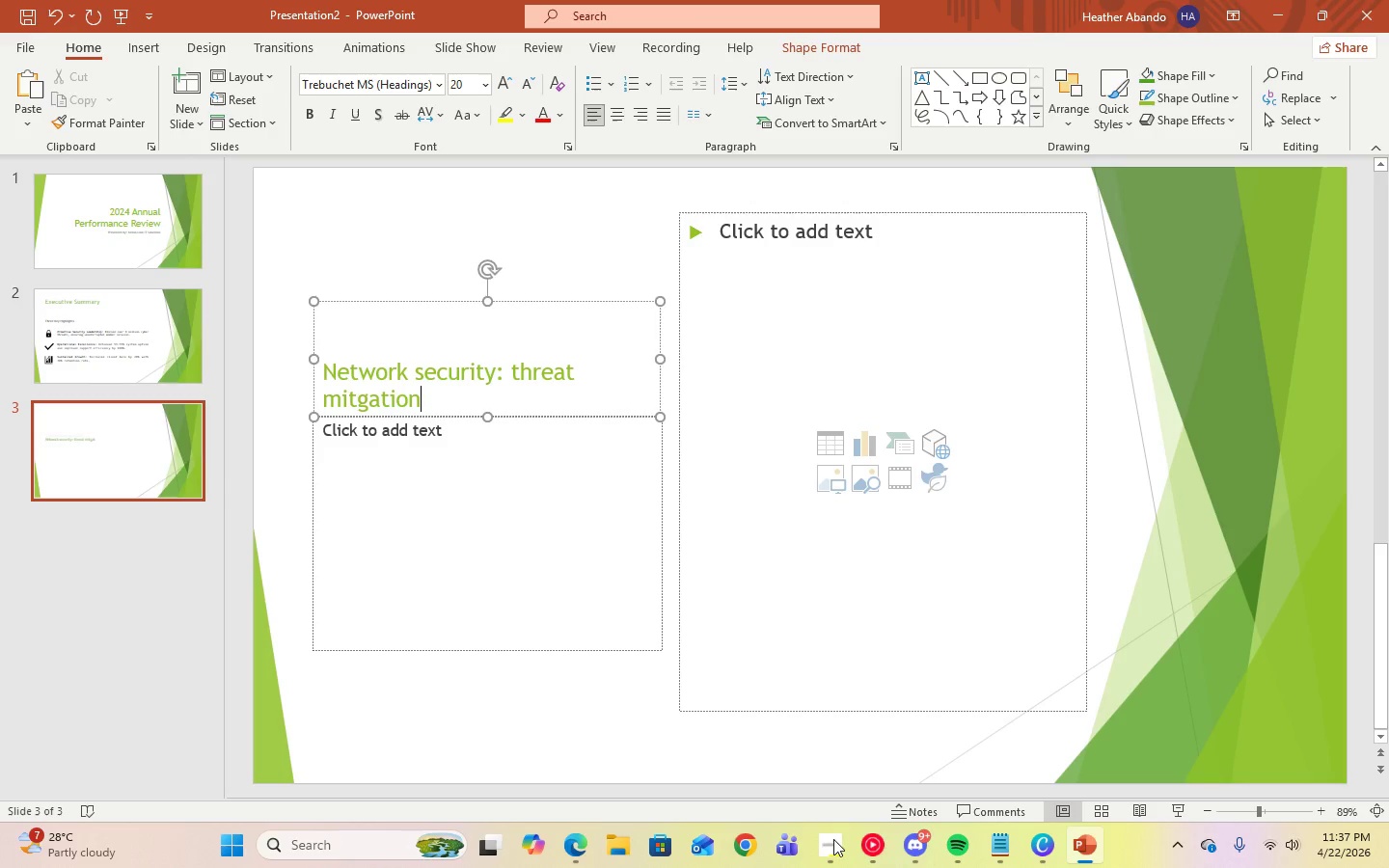 
key(Control+A)
 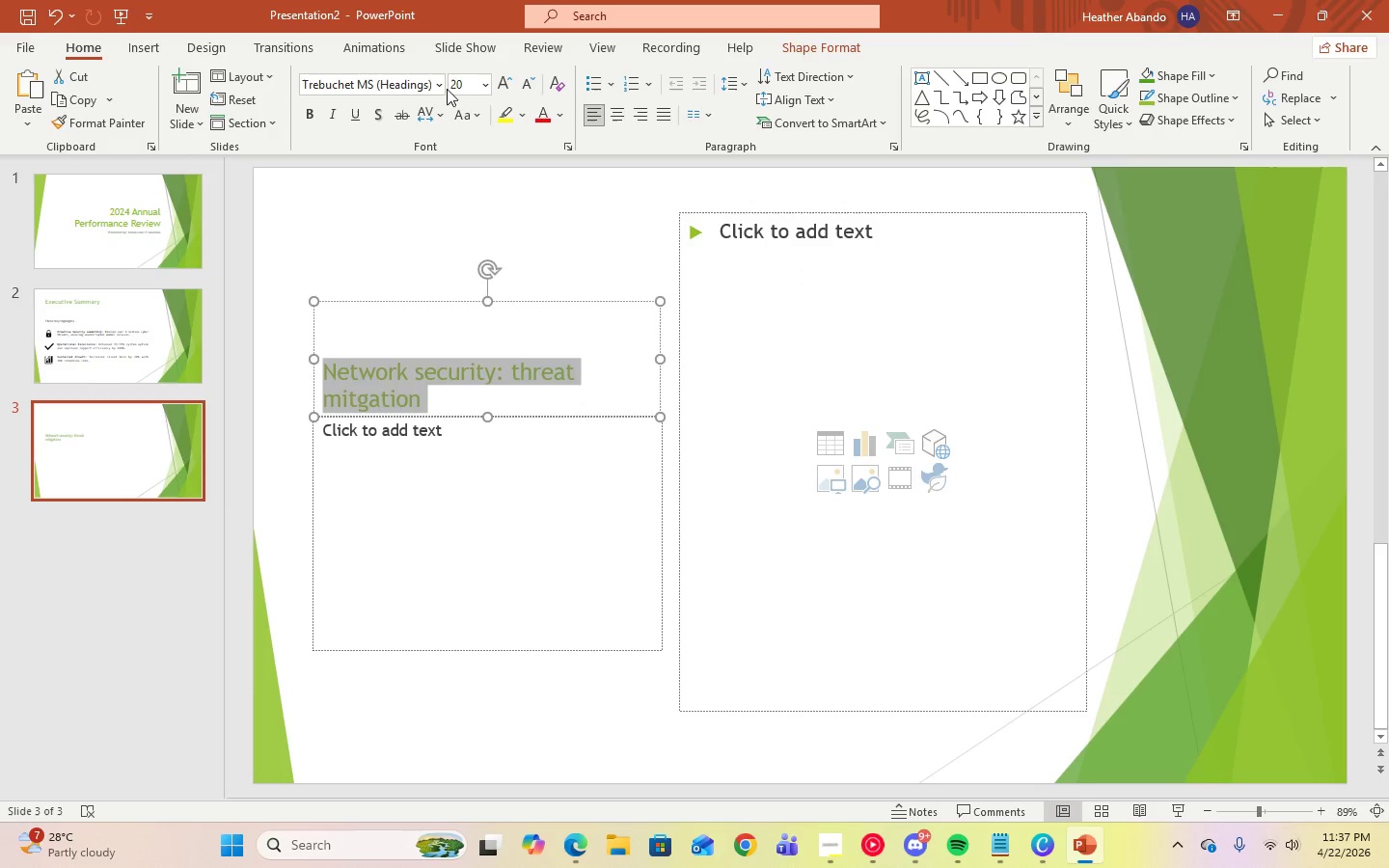 
left_click([475, 114])
 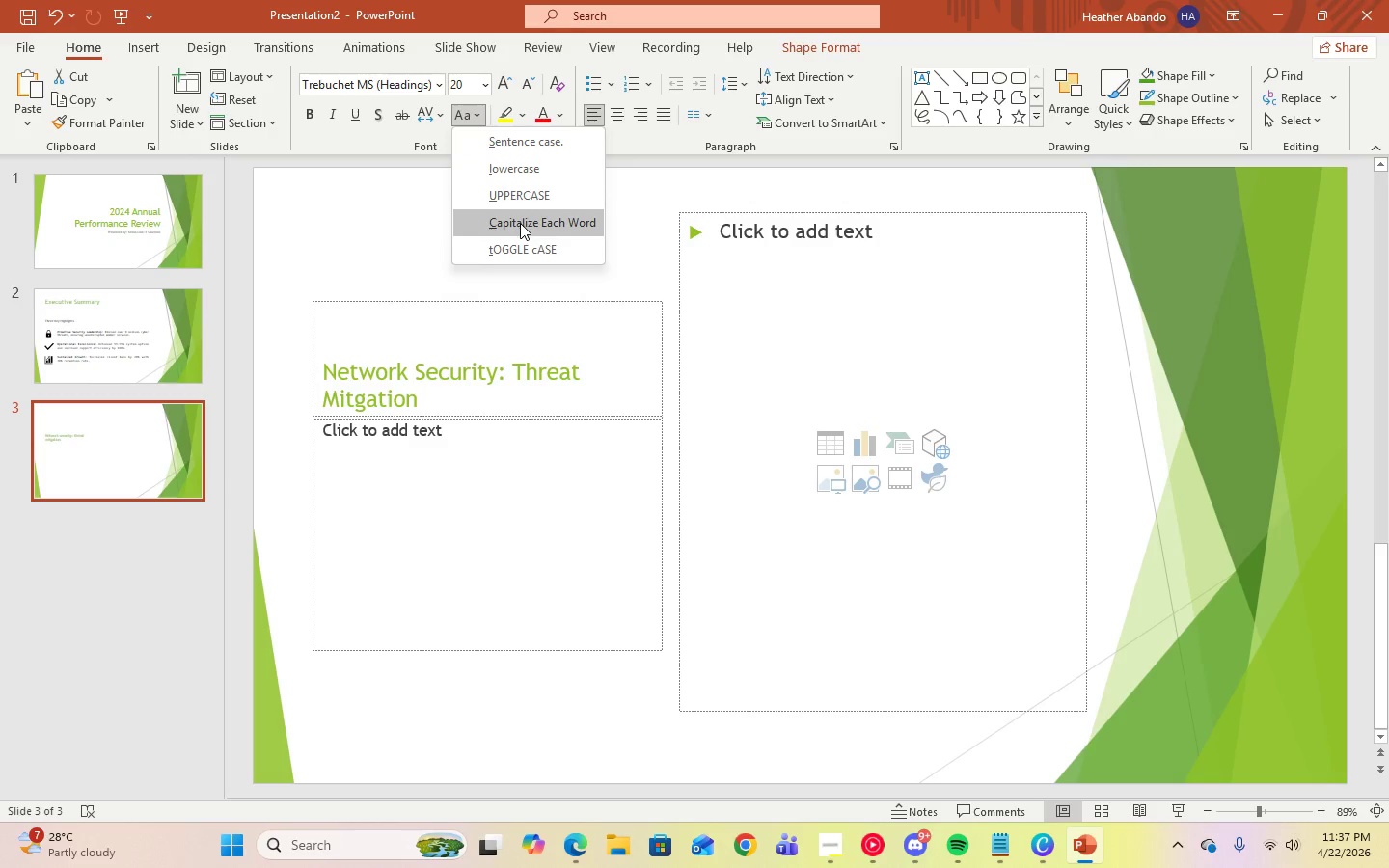 
left_click([520, 223])
 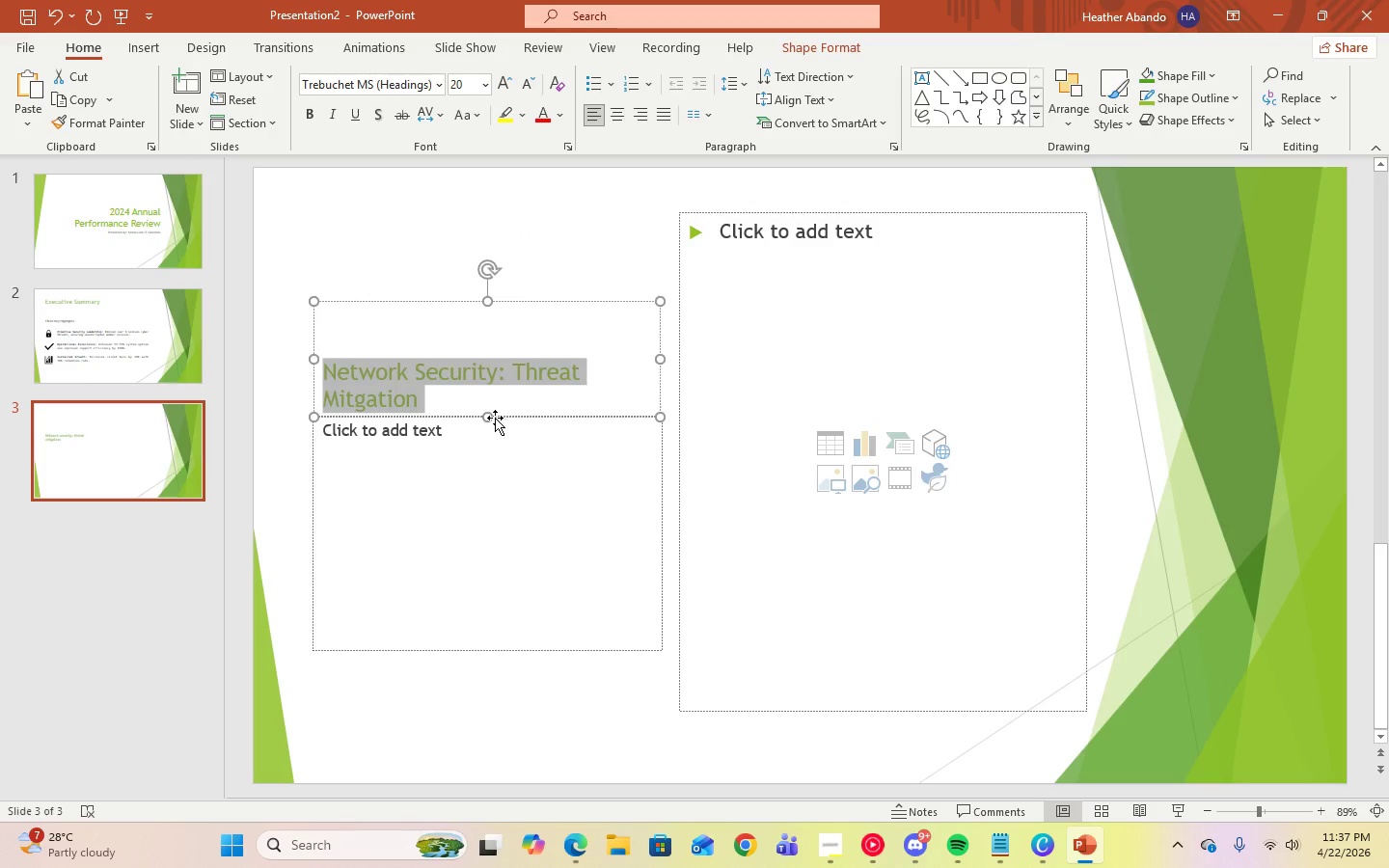 
left_click([477, 443])
 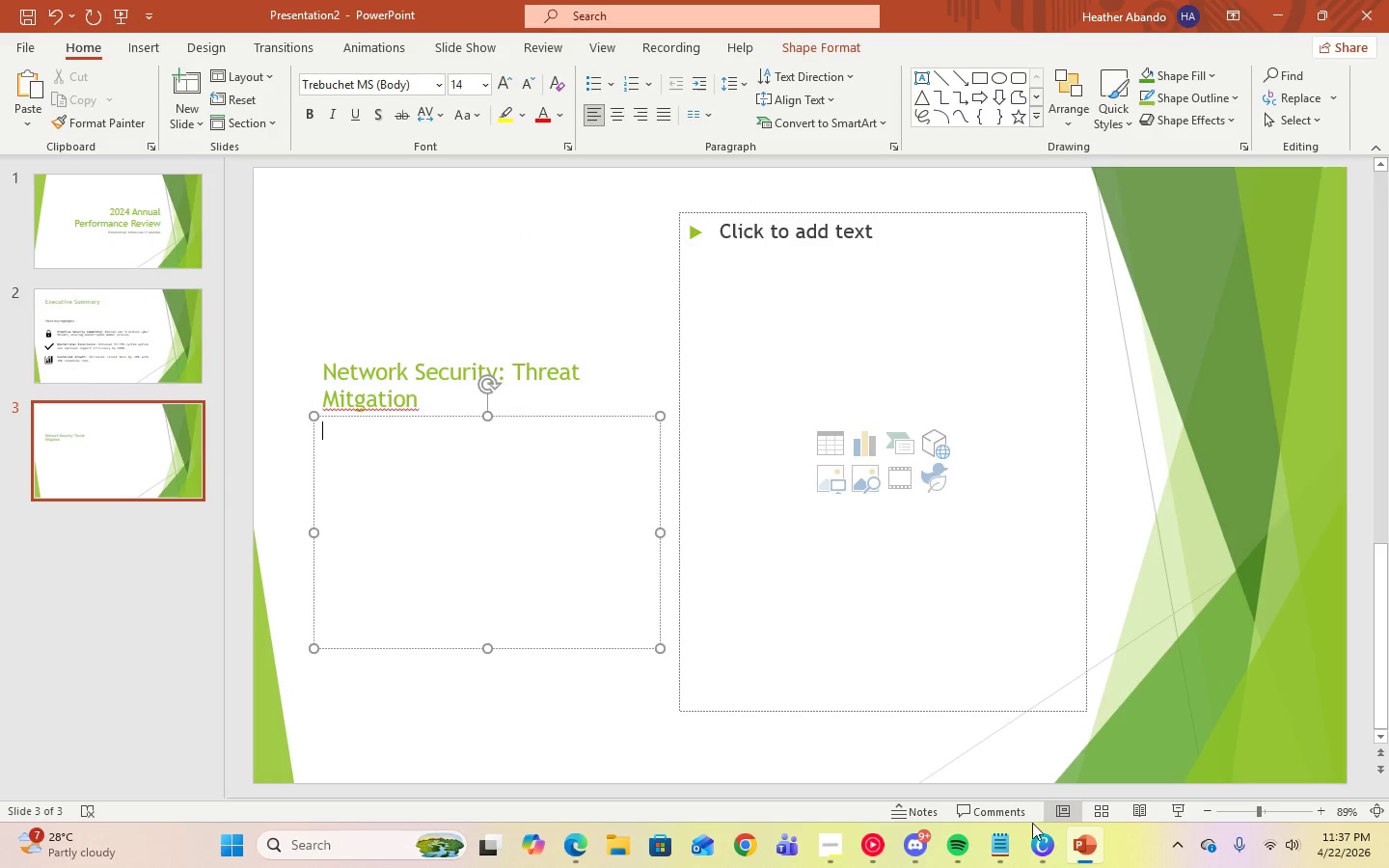 
left_click([1001, 844])
 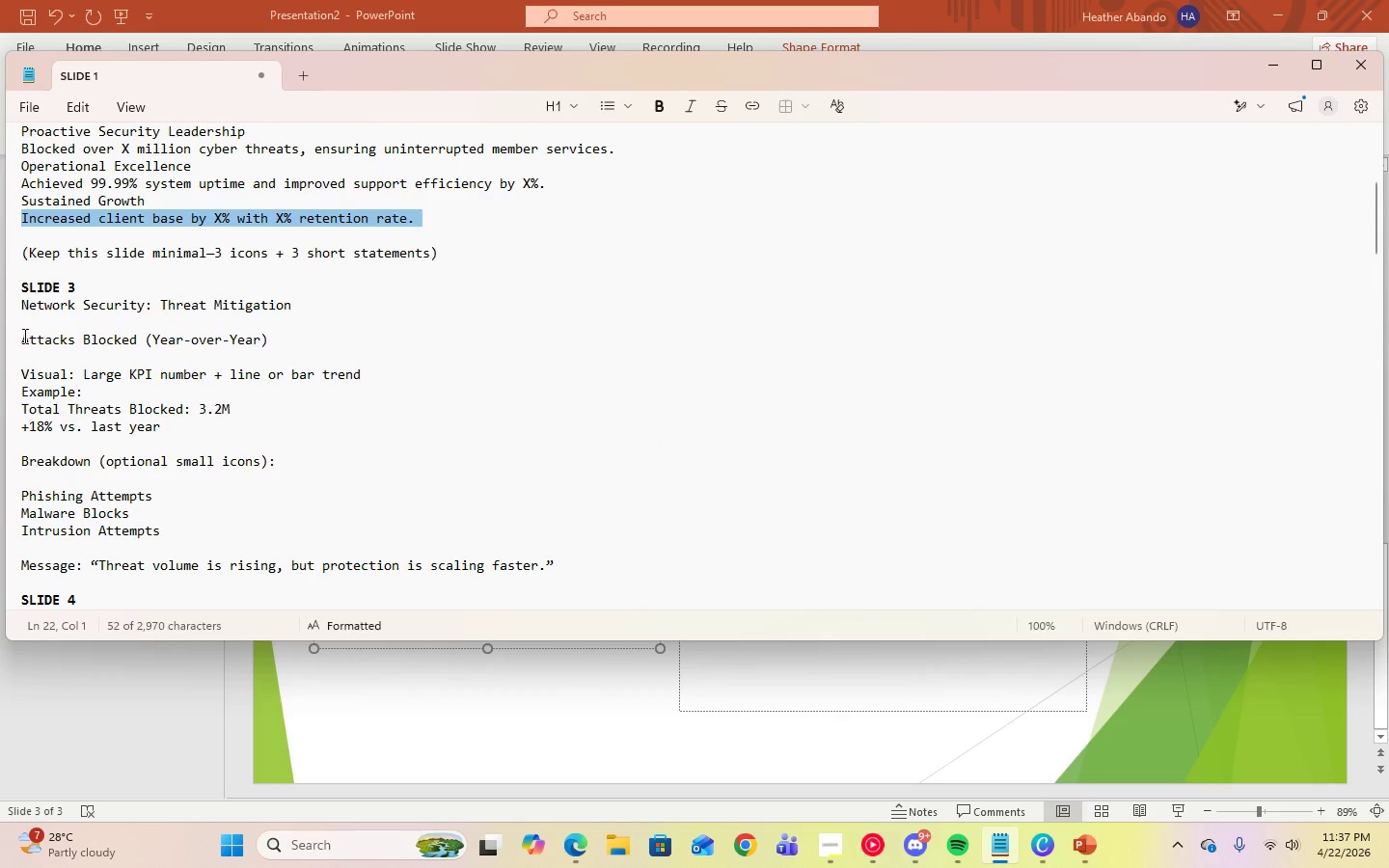 
left_click_drag(start_coordinate=[22, 336], to_coordinate=[275, 334])
 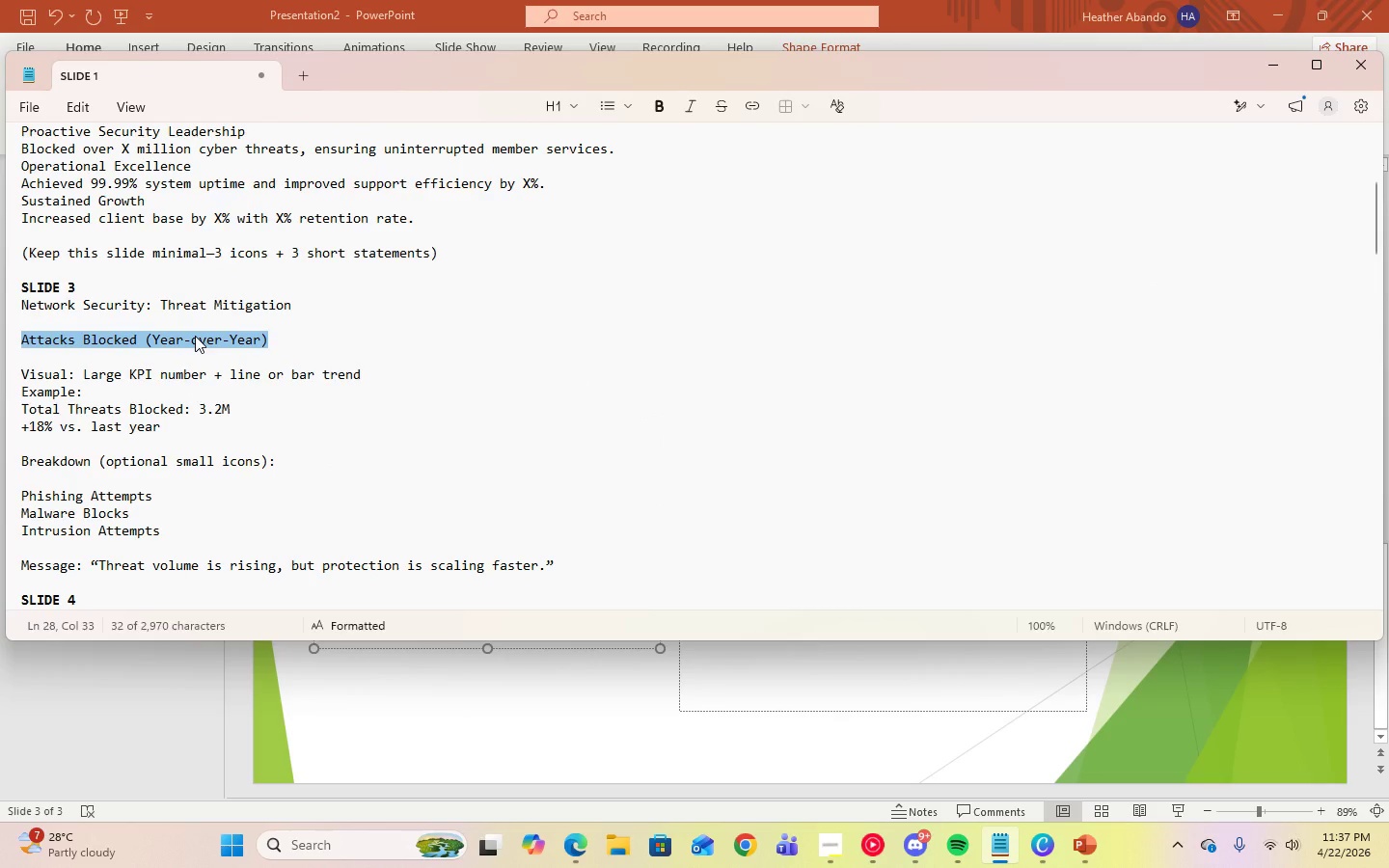 
right_click([195, 336])
 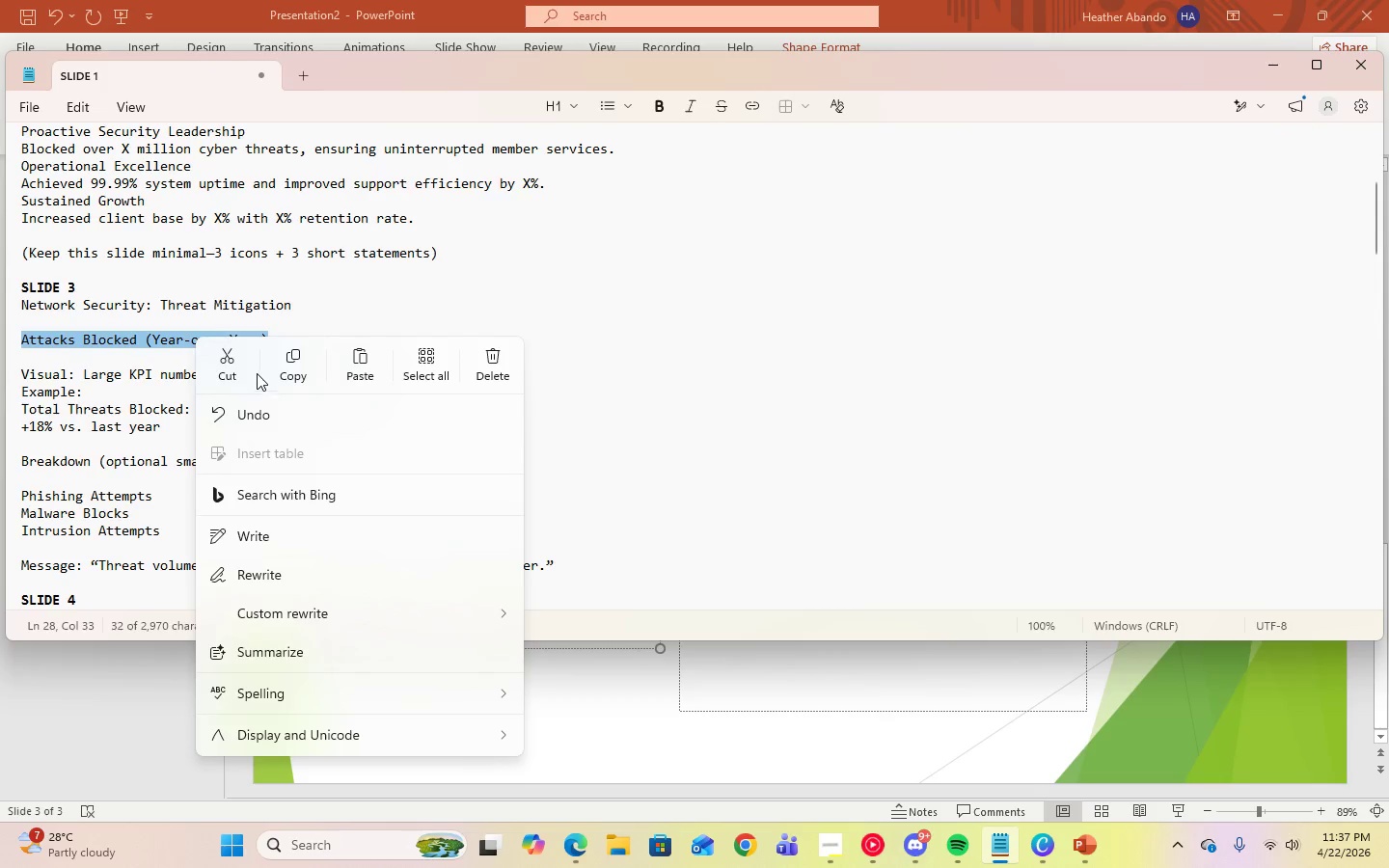 
left_click([277, 371])
 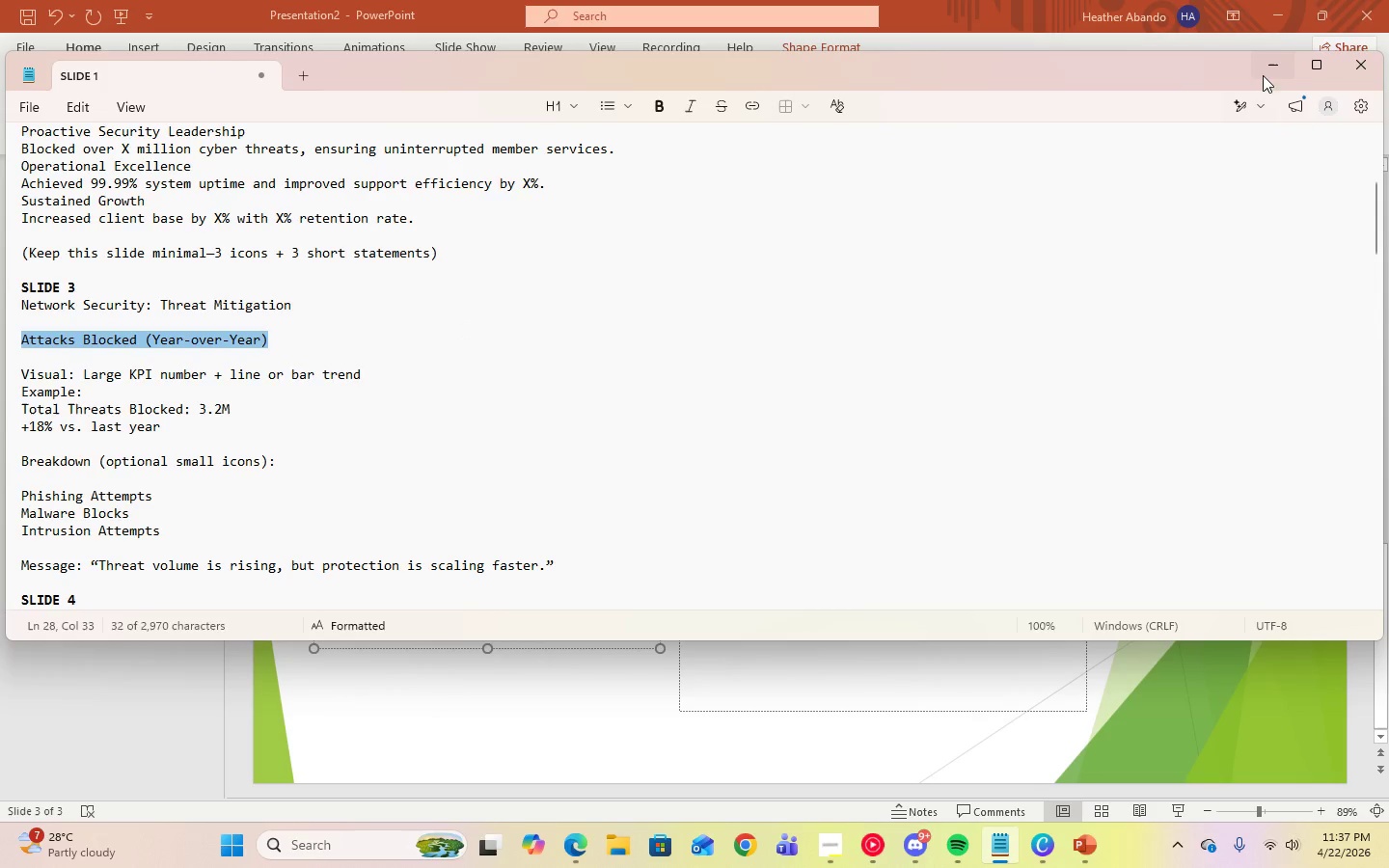 
left_click([1273, 66])
 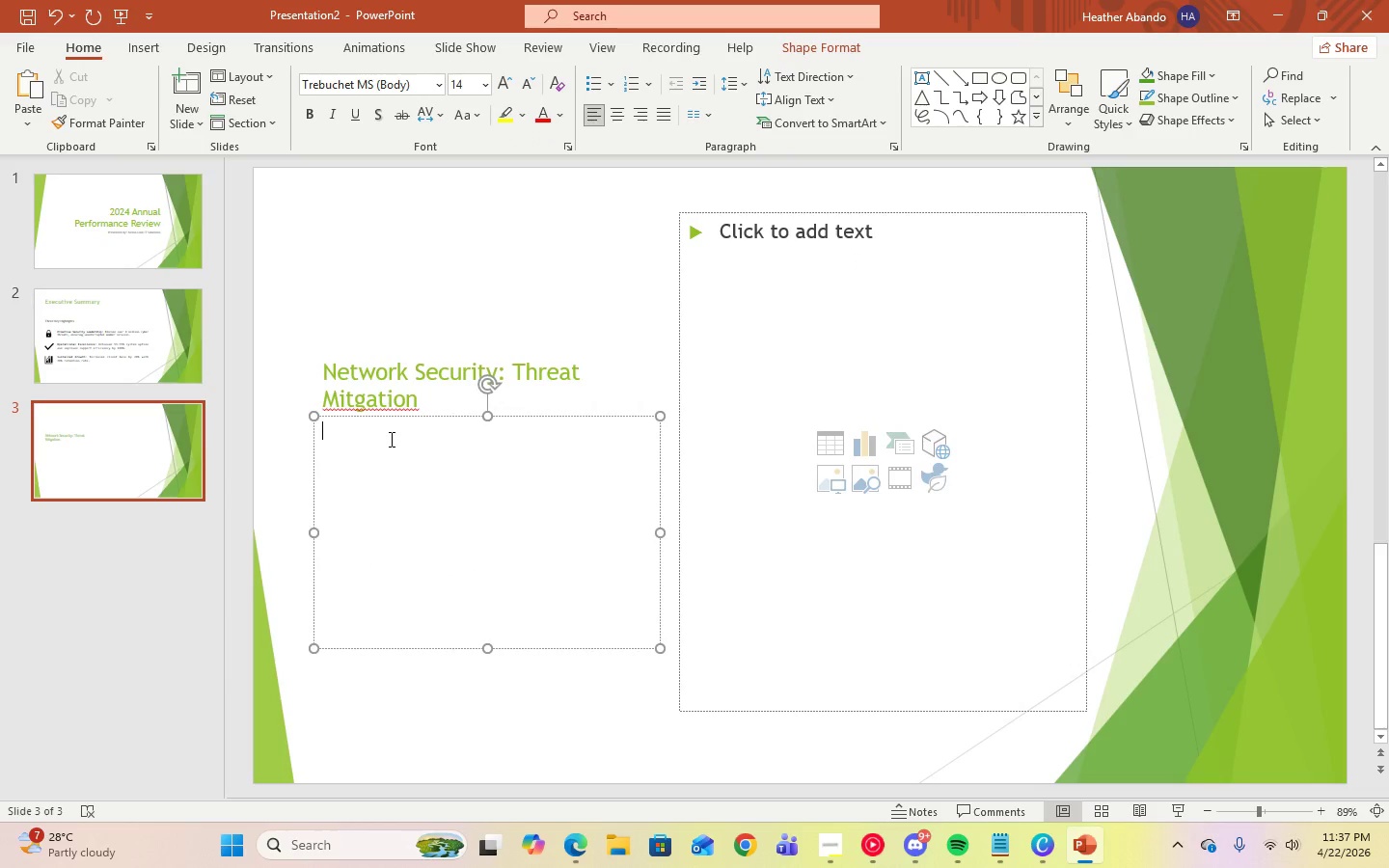 
key(Control+V)
 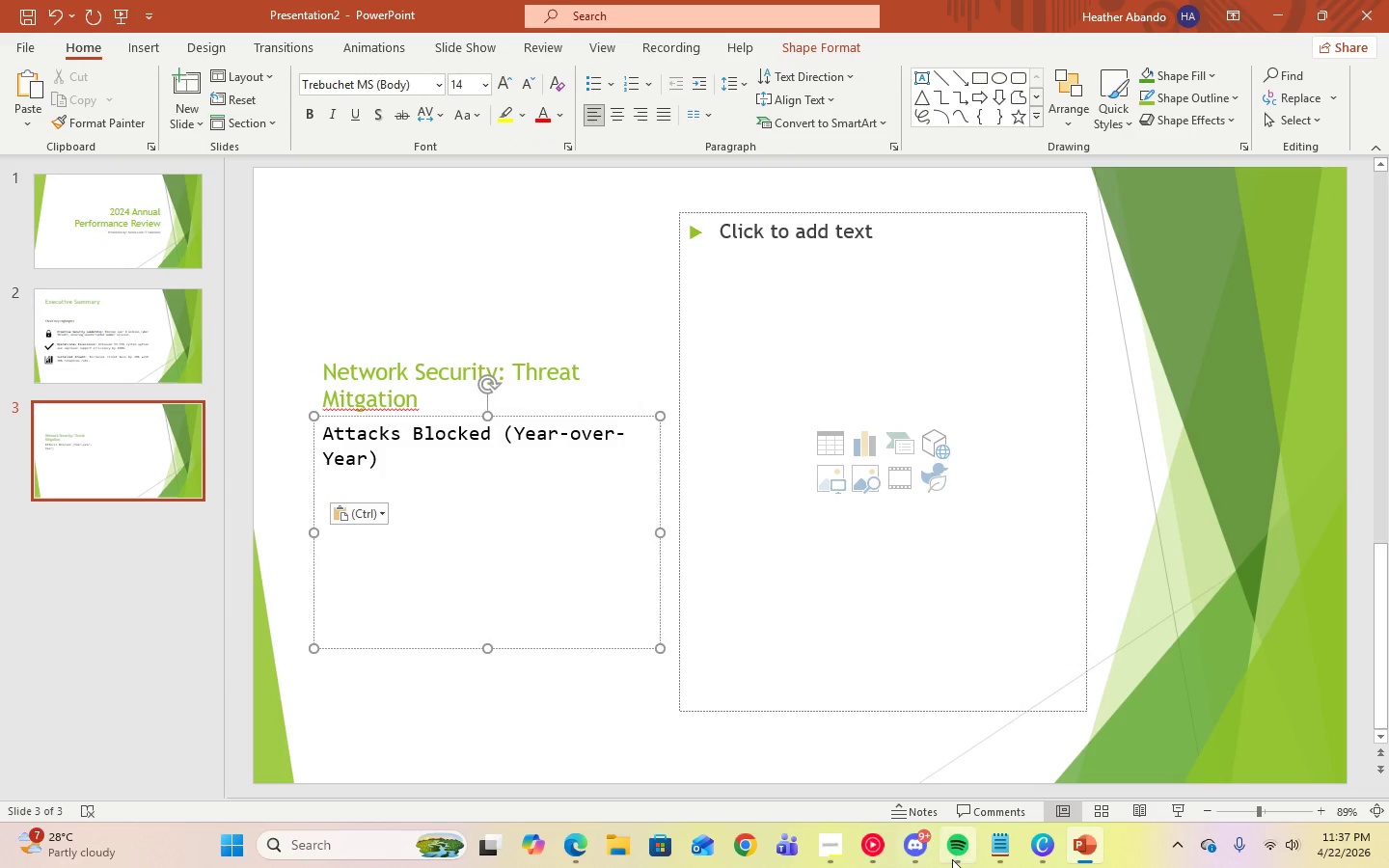 
left_click([999, 851])
 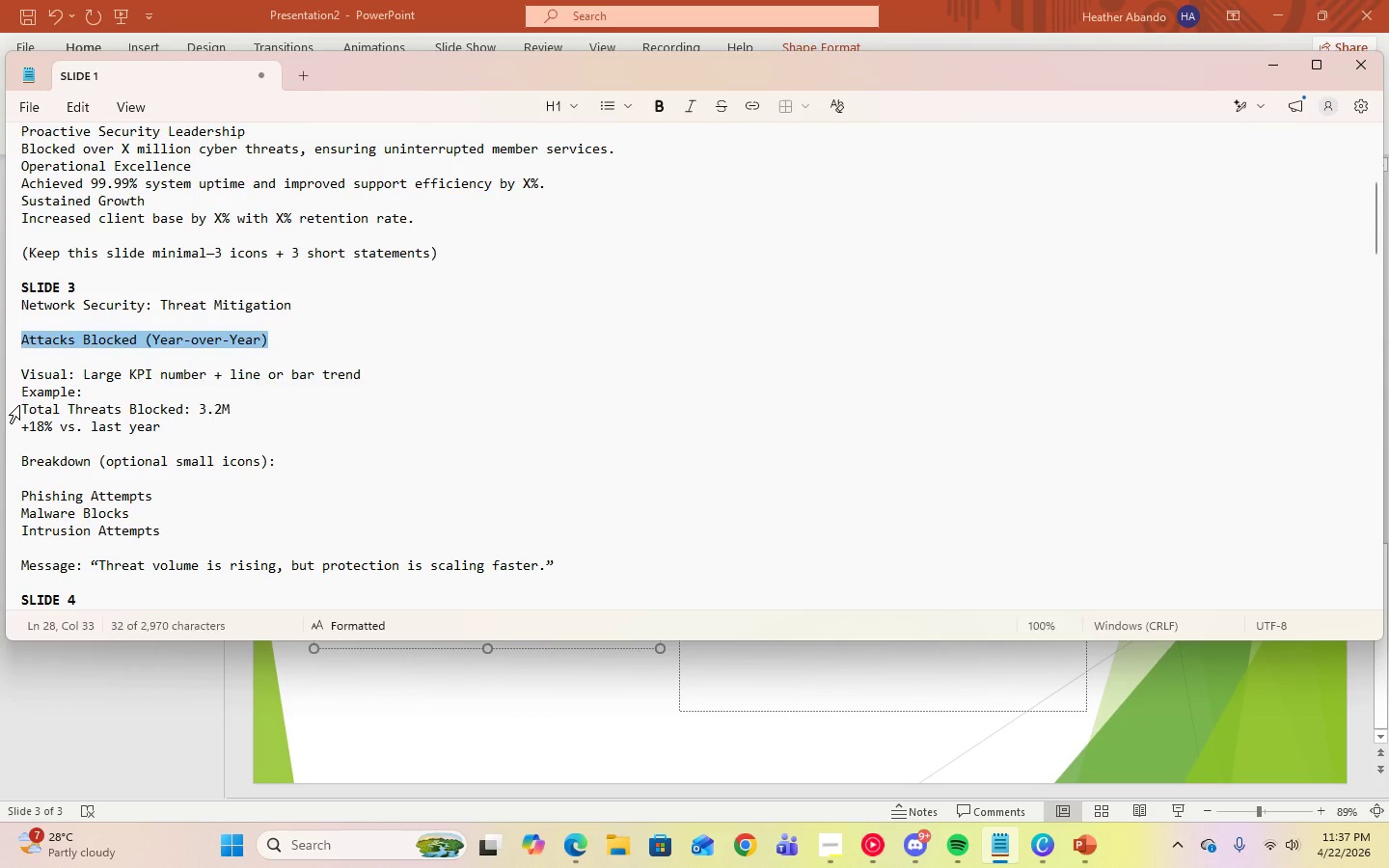 
left_click_drag(start_coordinate=[23, 406], to_coordinate=[178, 428])
 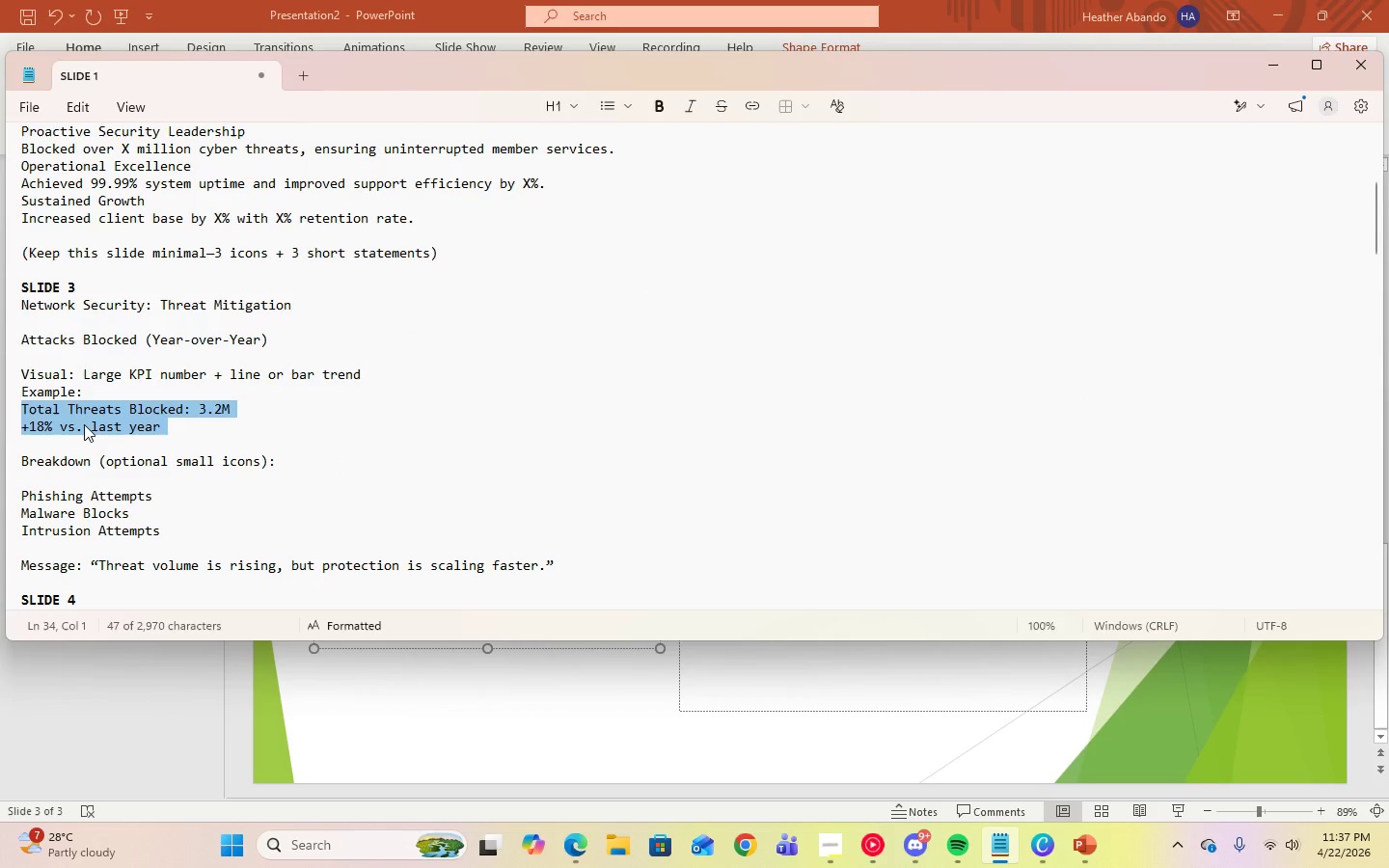 
right_click([84, 424])
 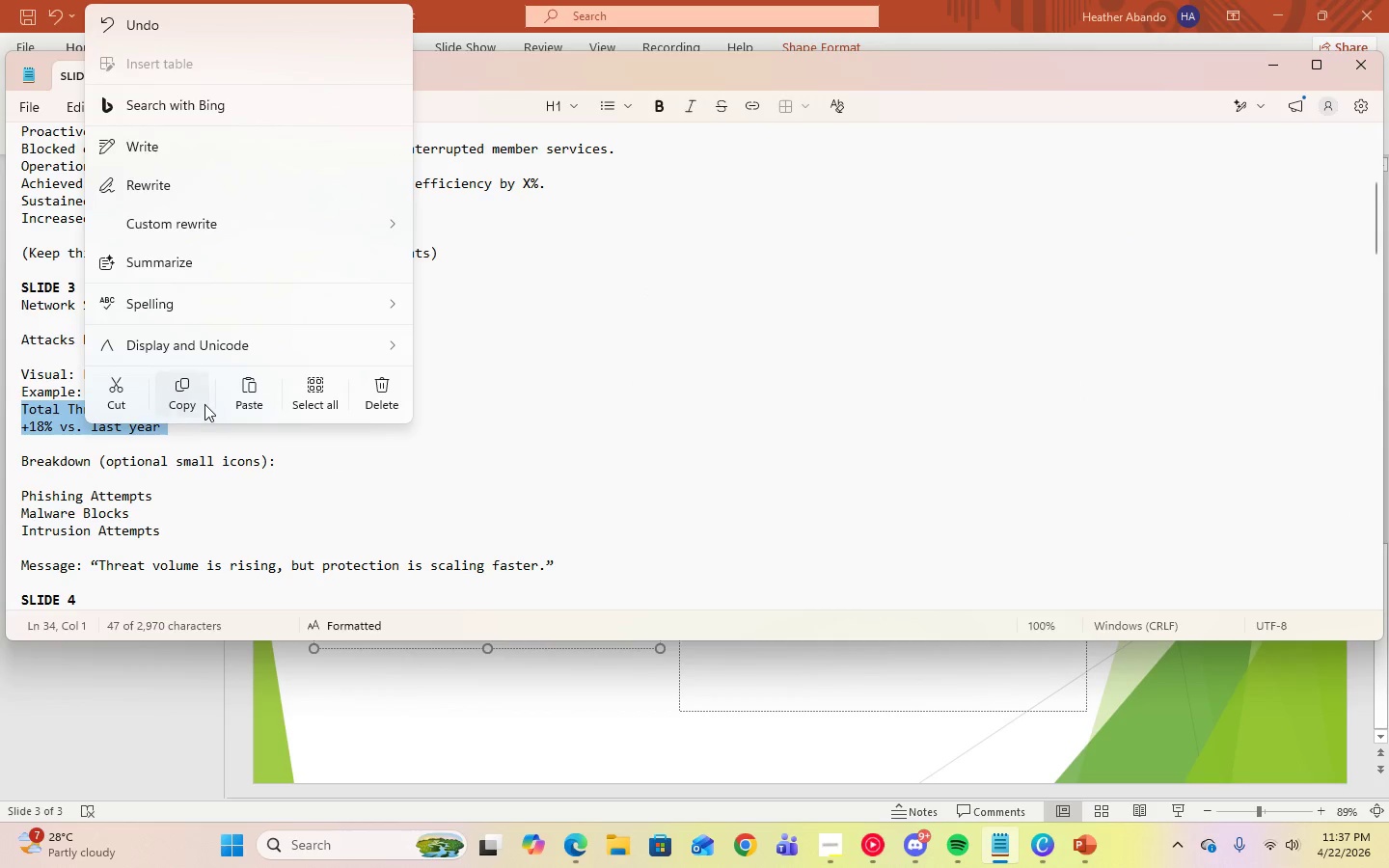 
left_click([190, 404])
 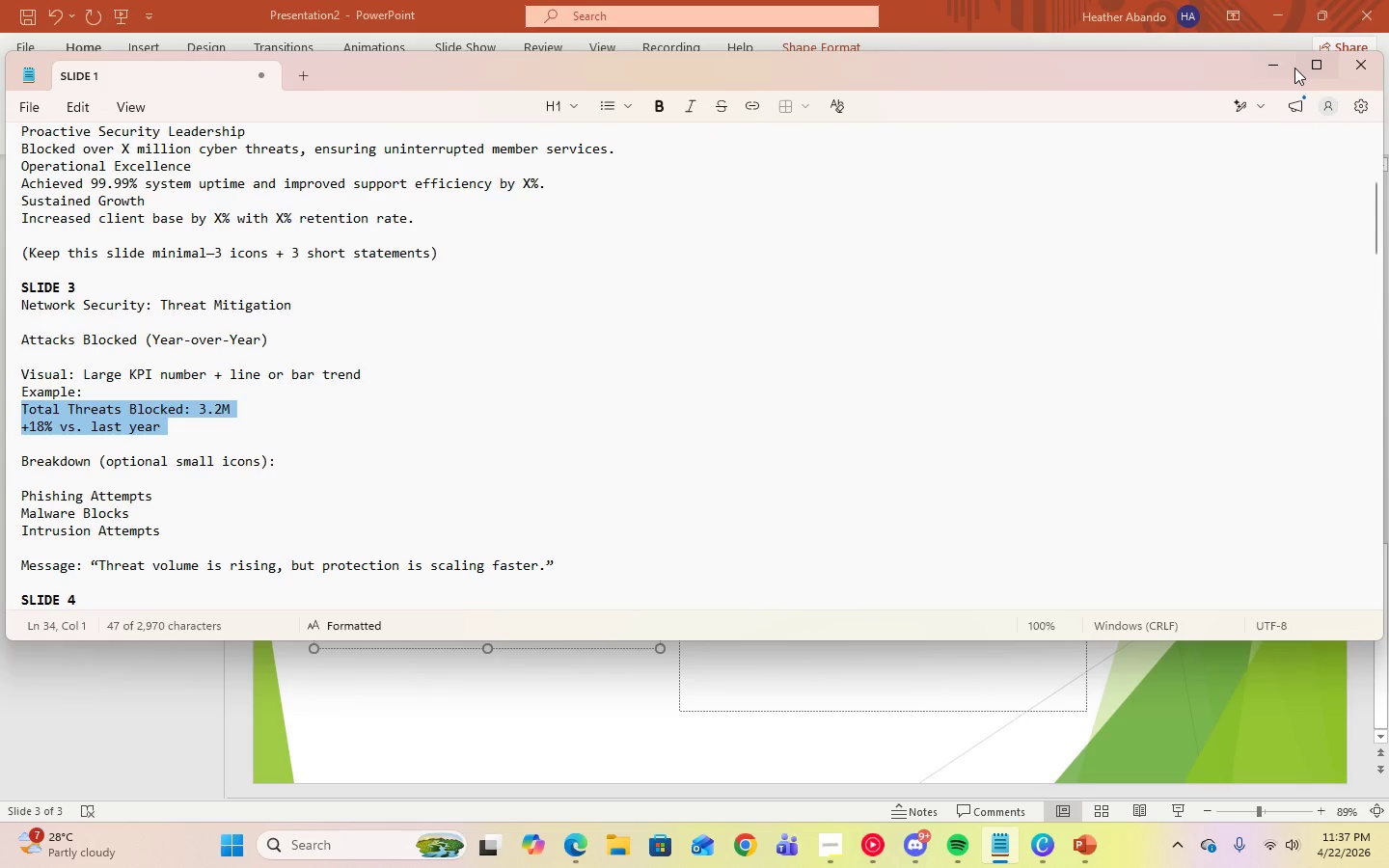 
left_click([1269, 71])
 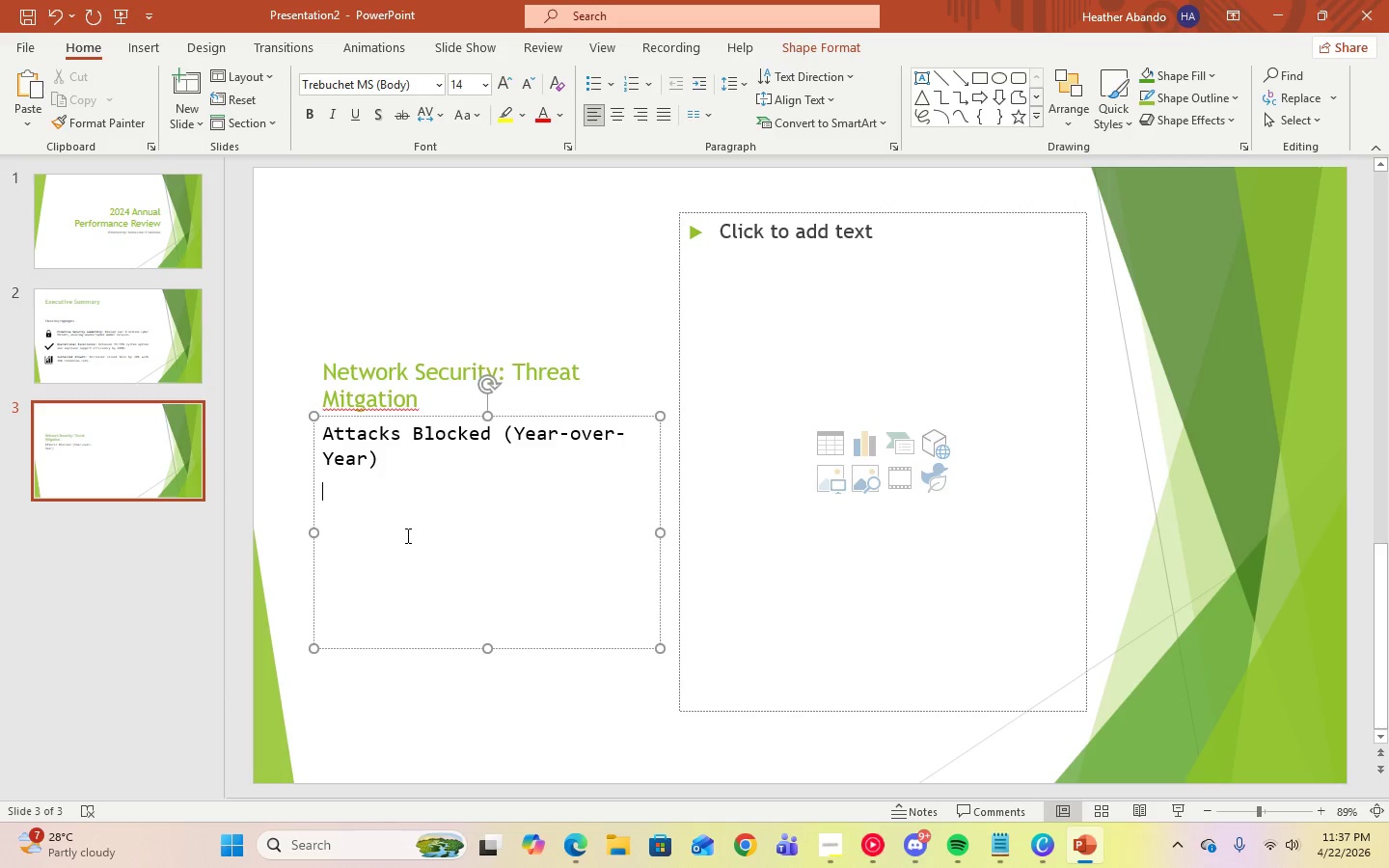 
key(Control+V)
 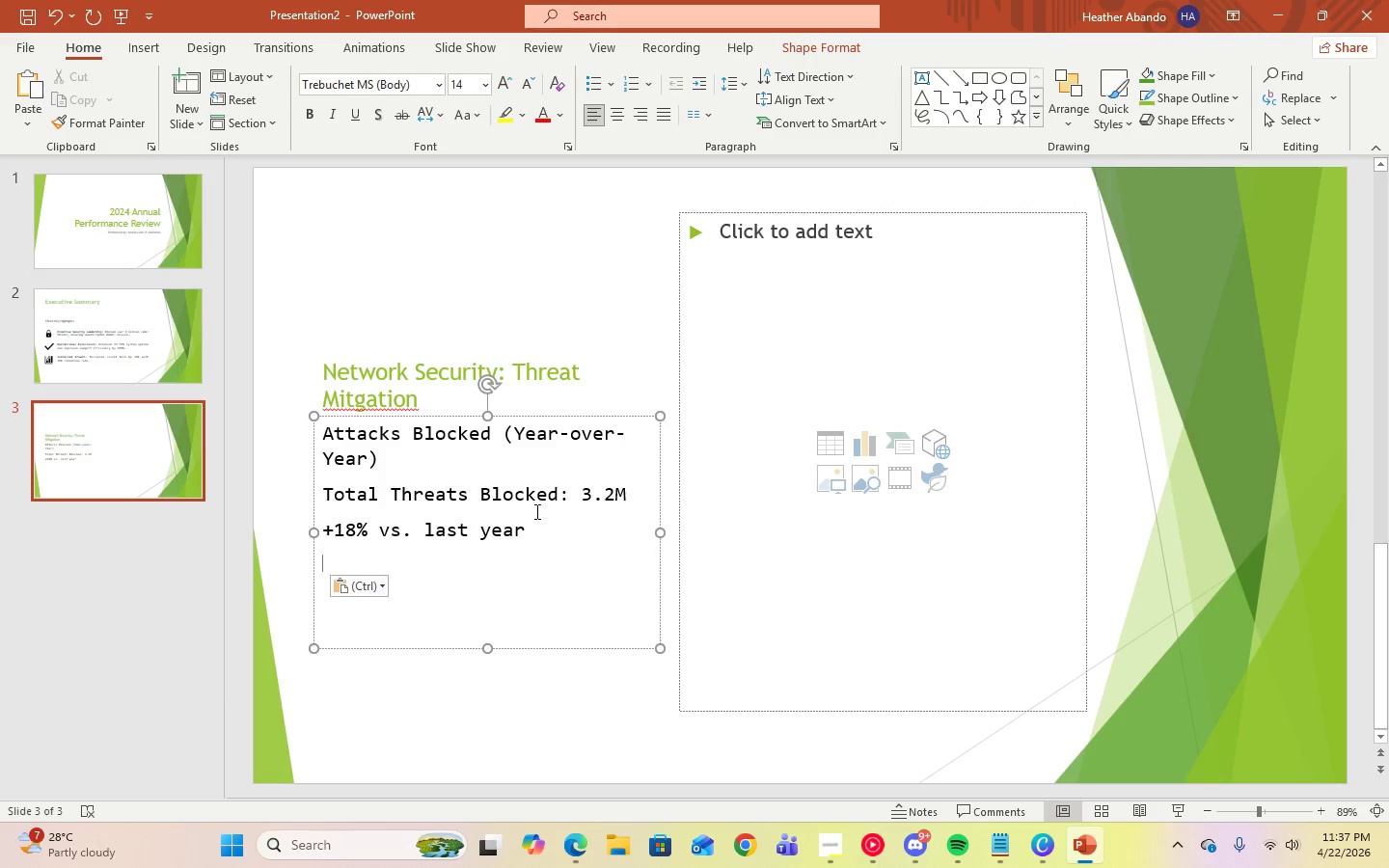 
left_click_drag(start_coordinate=[527, 539], to_coordinate=[269, 480])
 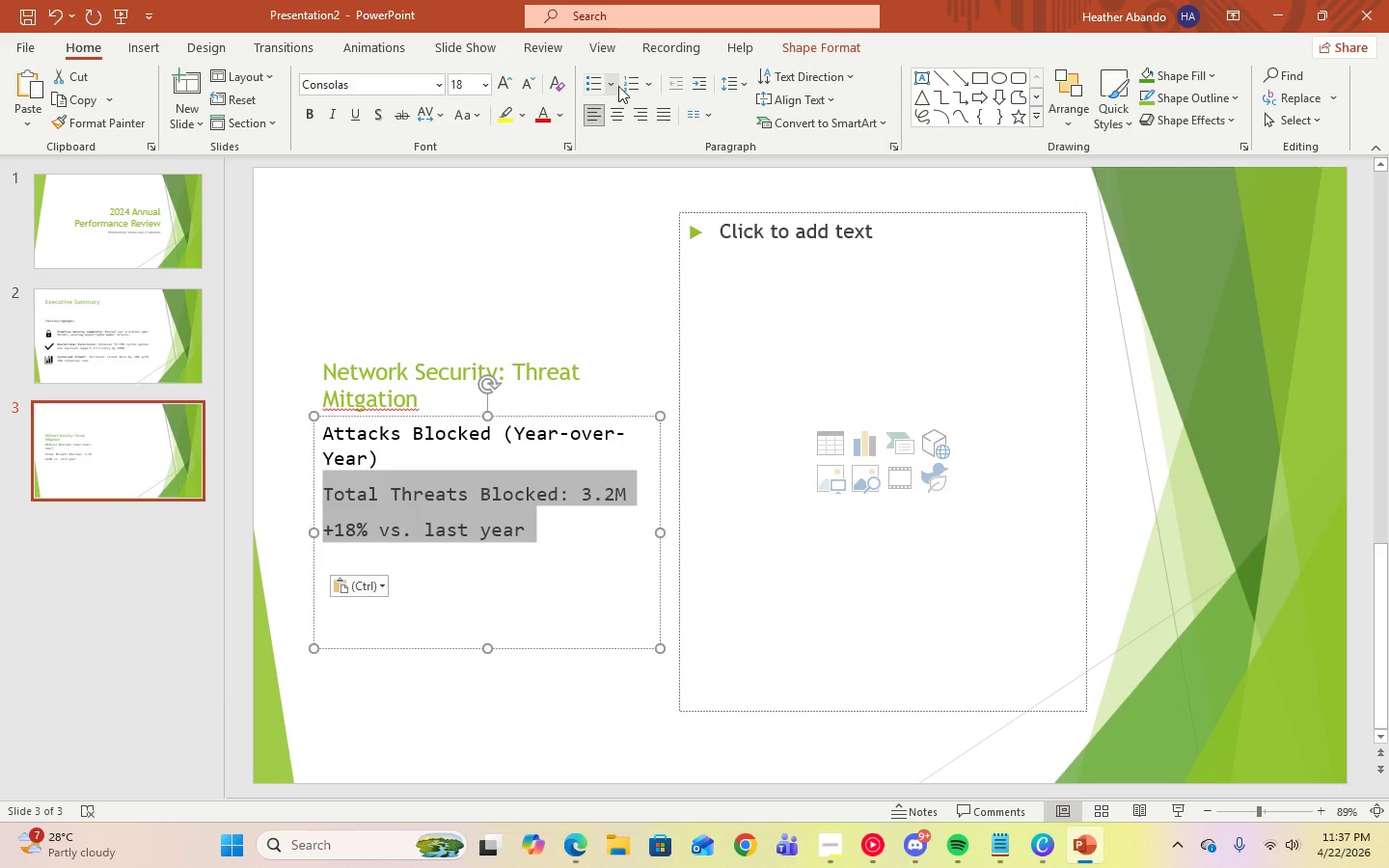 
left_click([615, 86])
 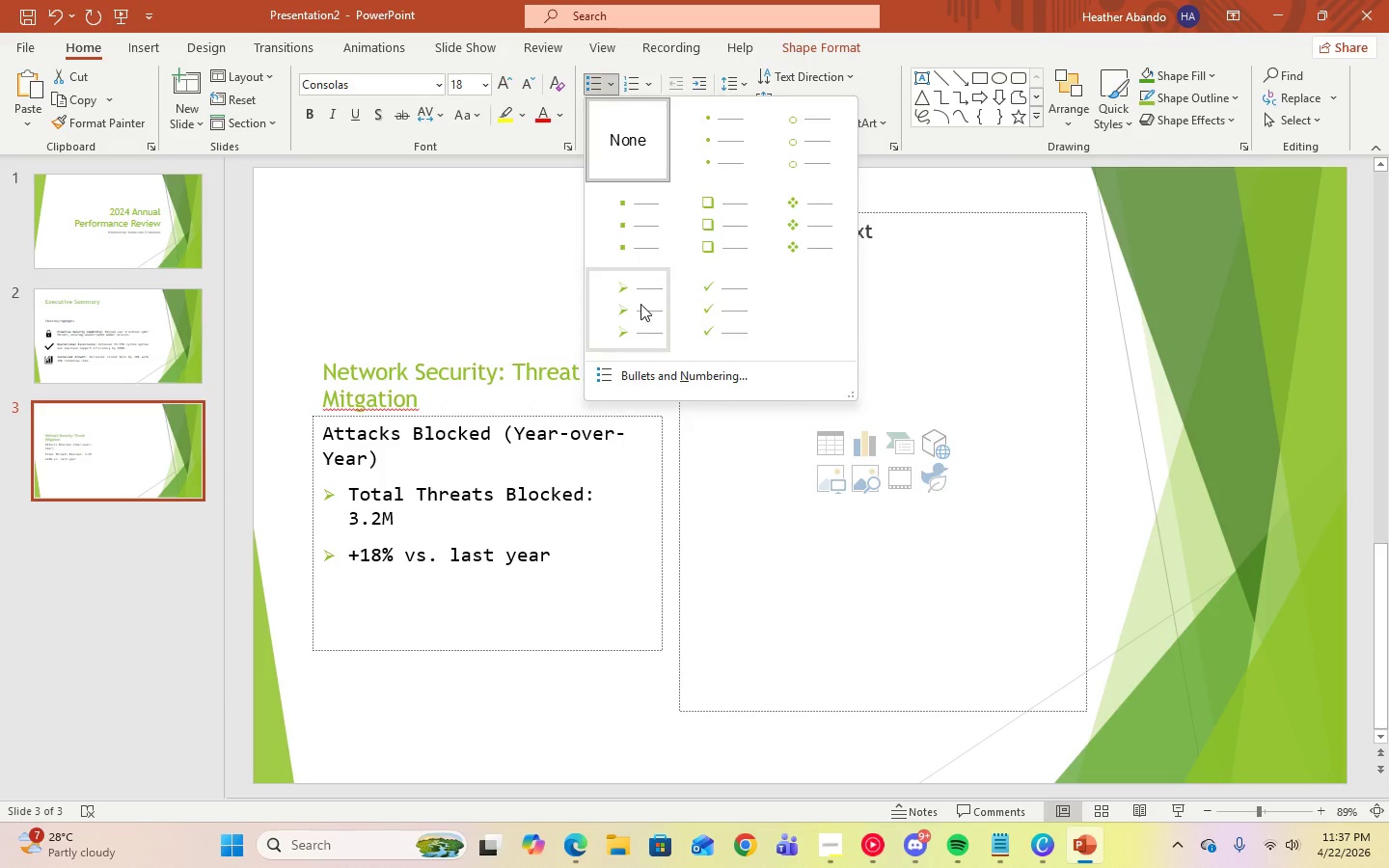 
left_click([640, 304])
 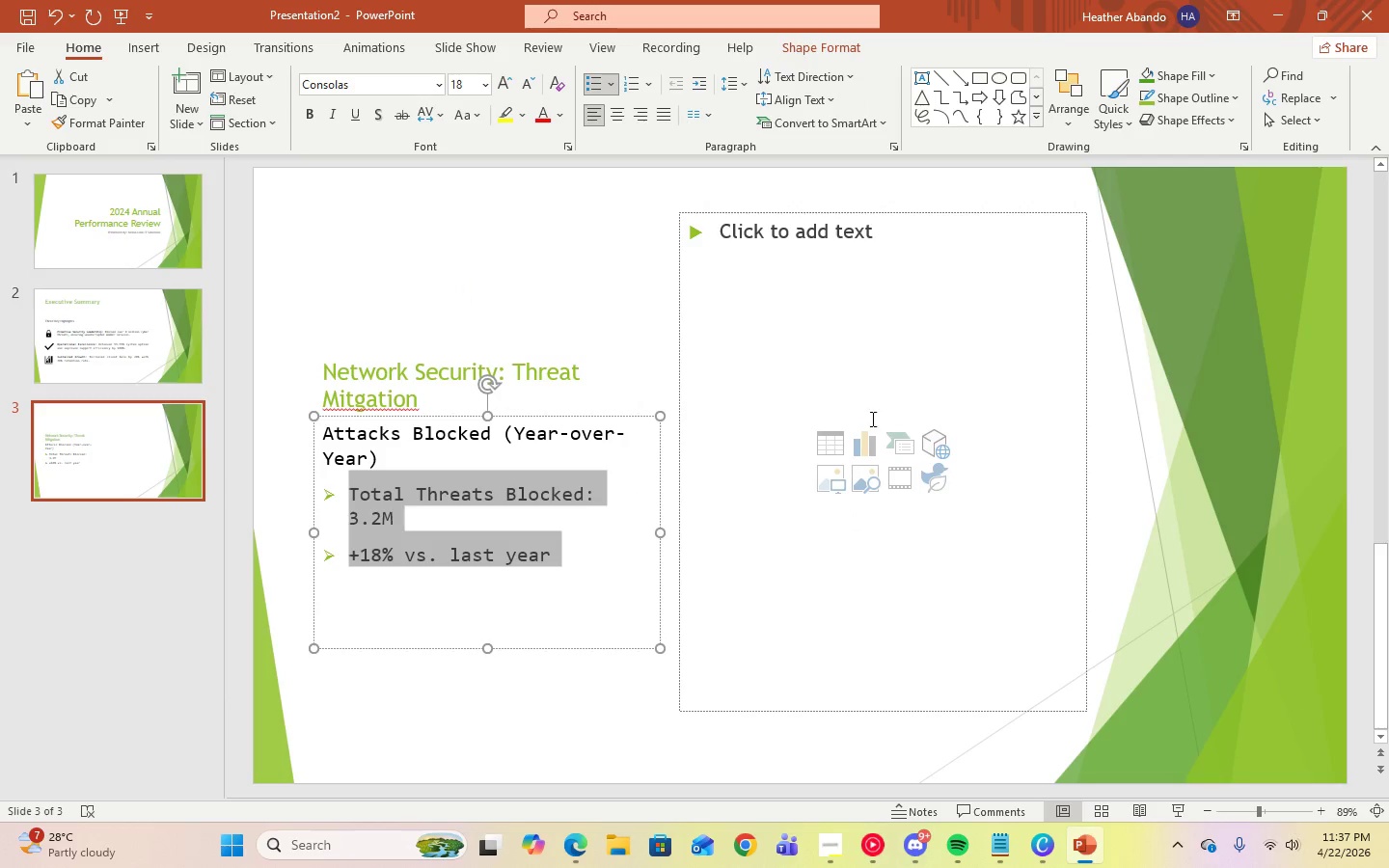 
left_click([858, 444])
 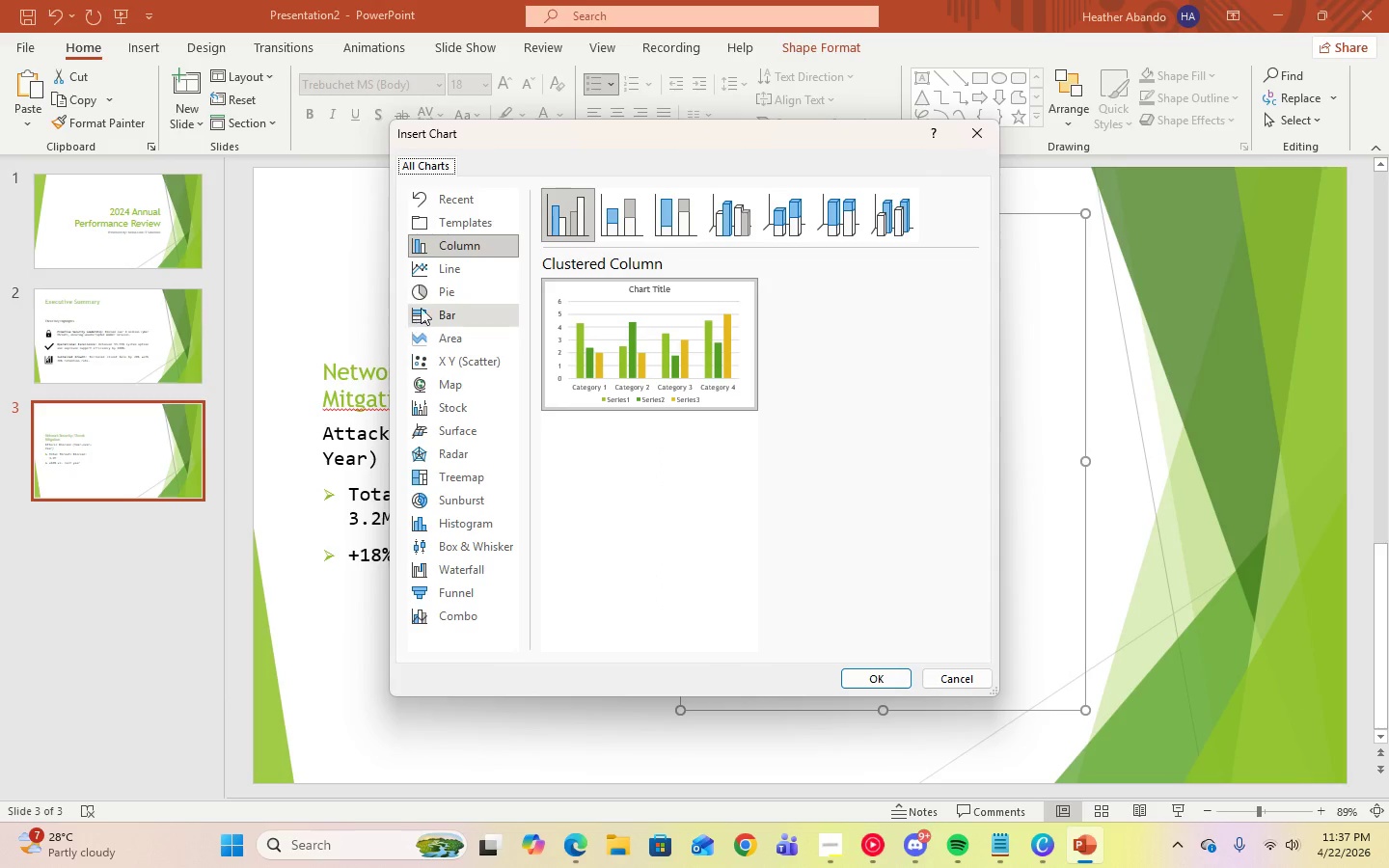 
left_click([437, 272])
 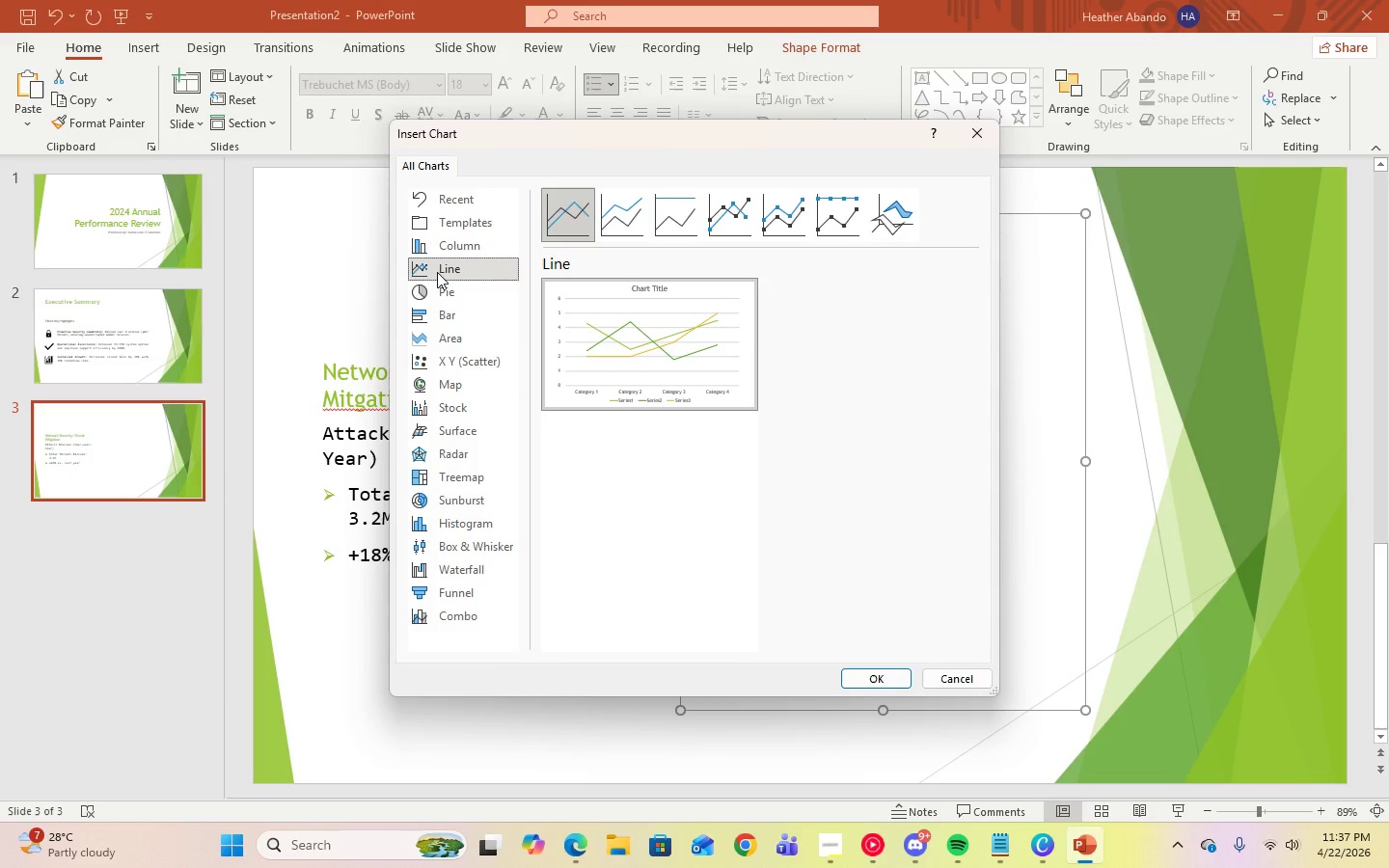 
wait(17.83)
 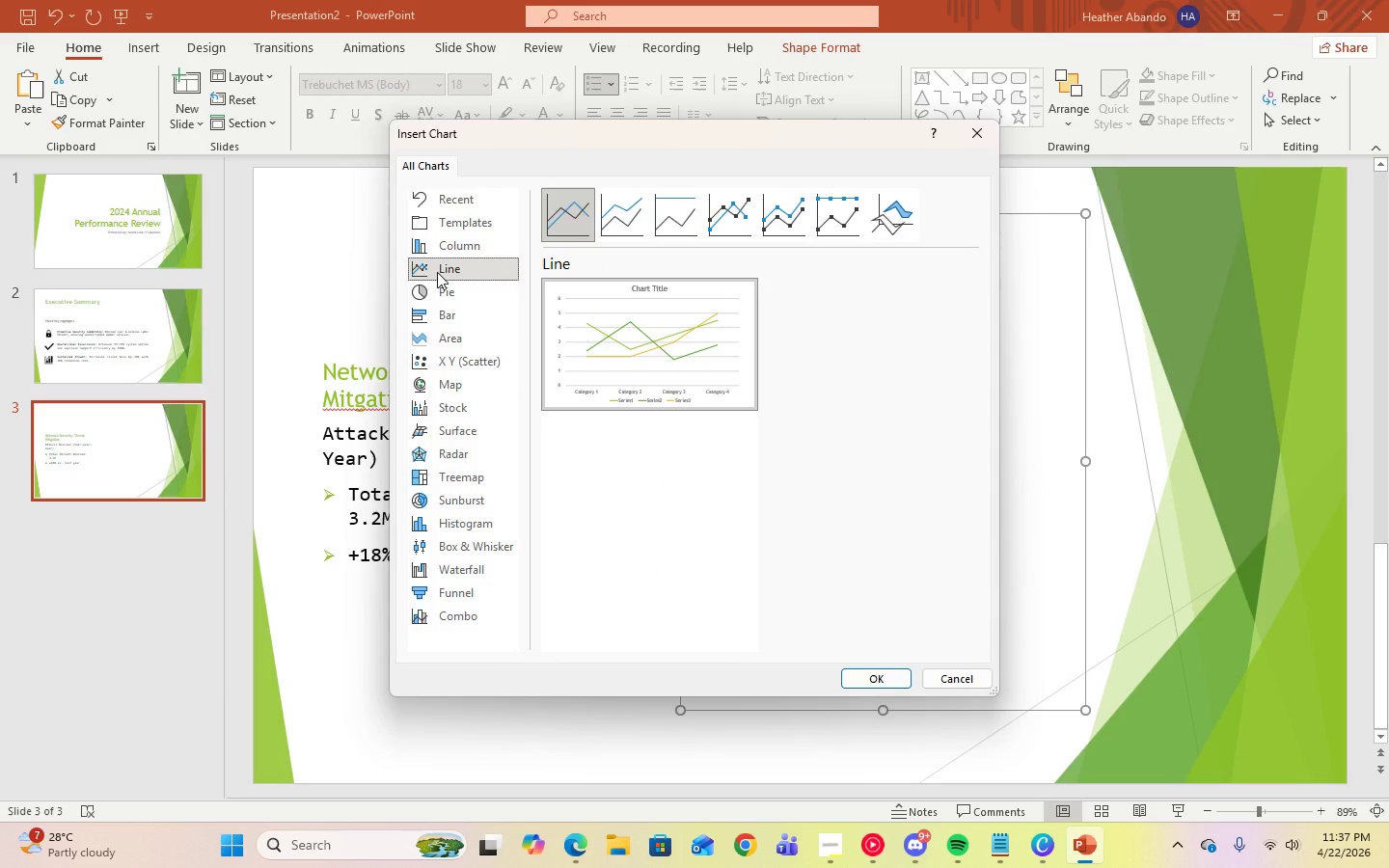 
left_click([617, 230])
 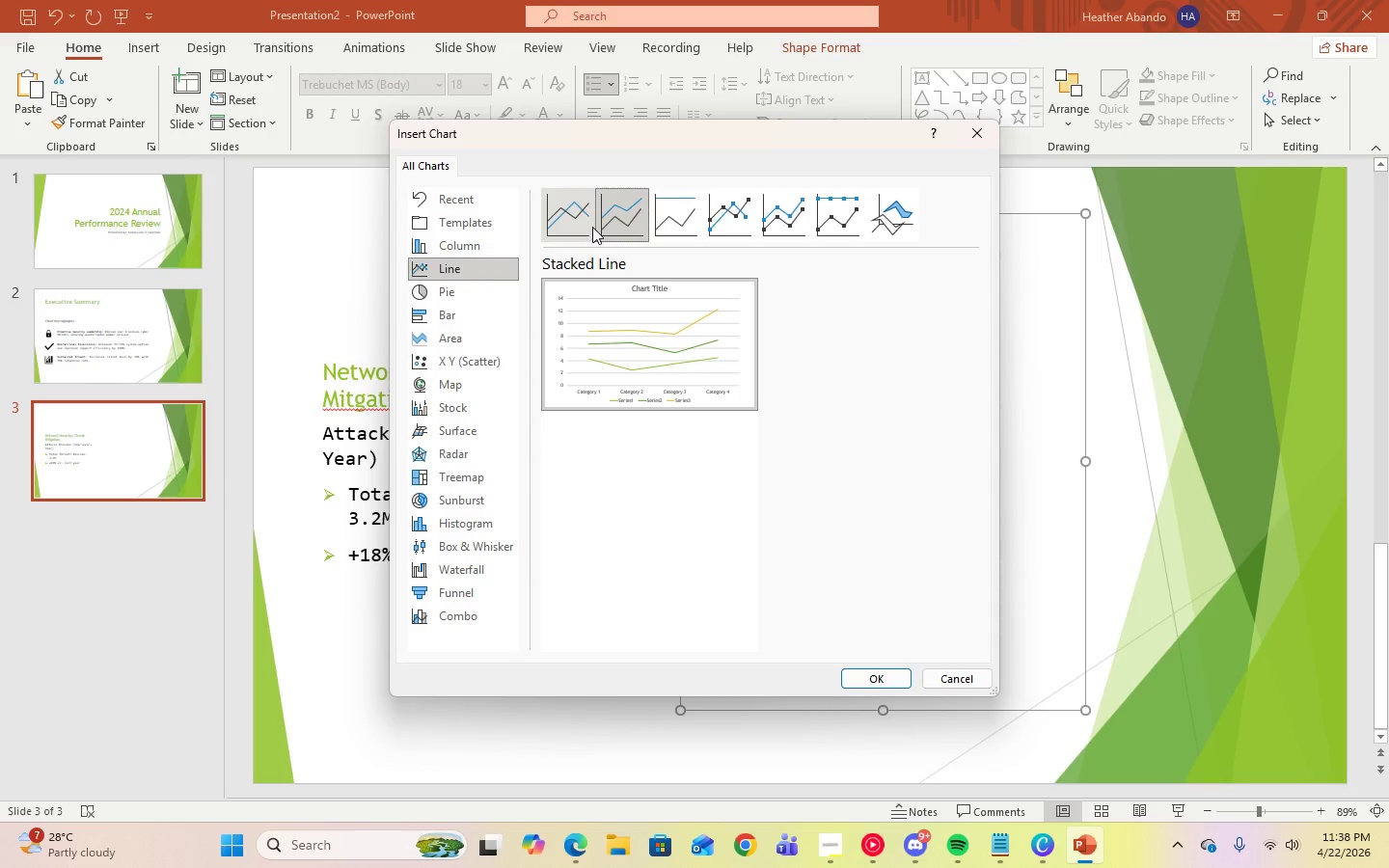 
left_click([577, 226])
 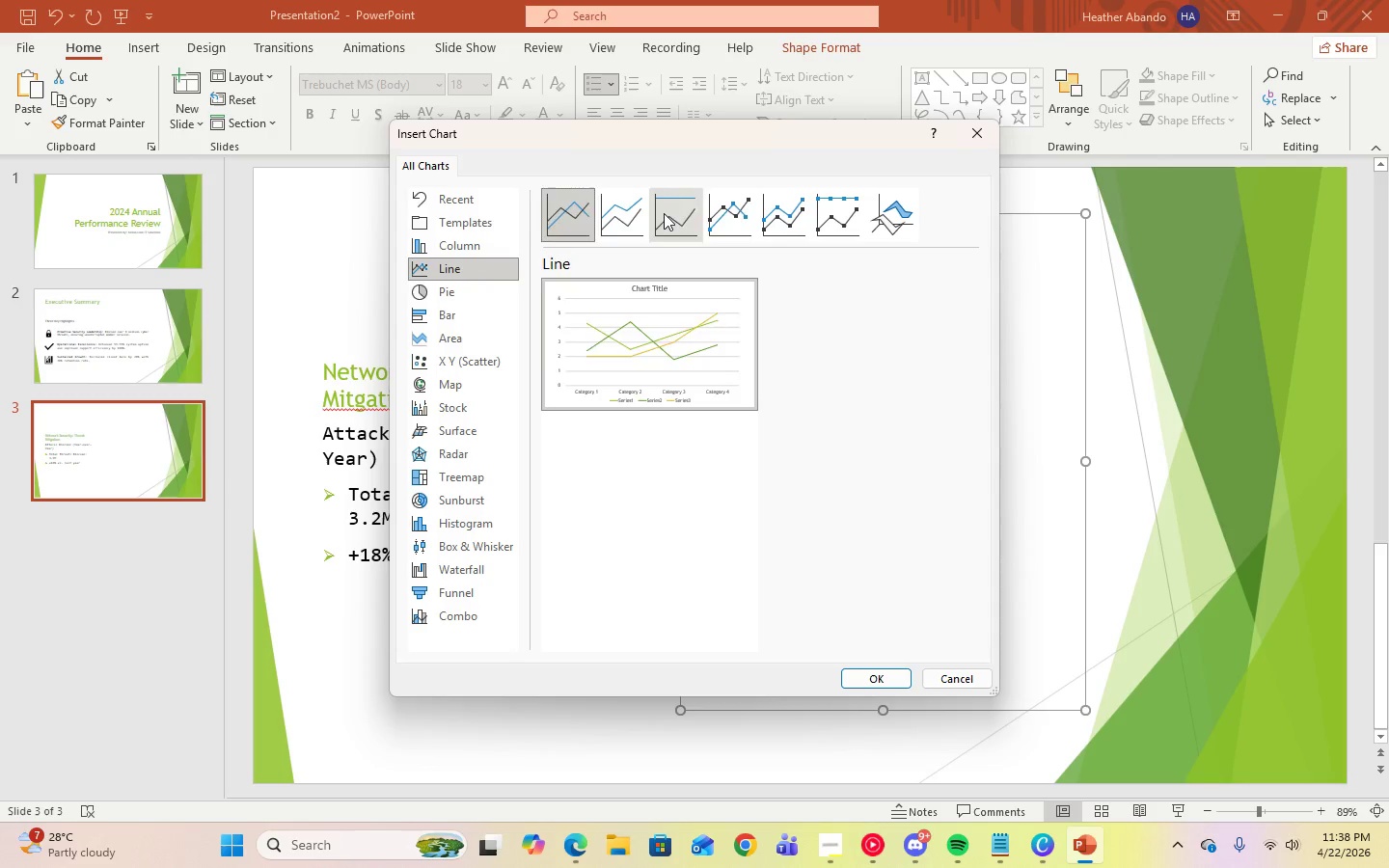 
left_click([664, 213])
 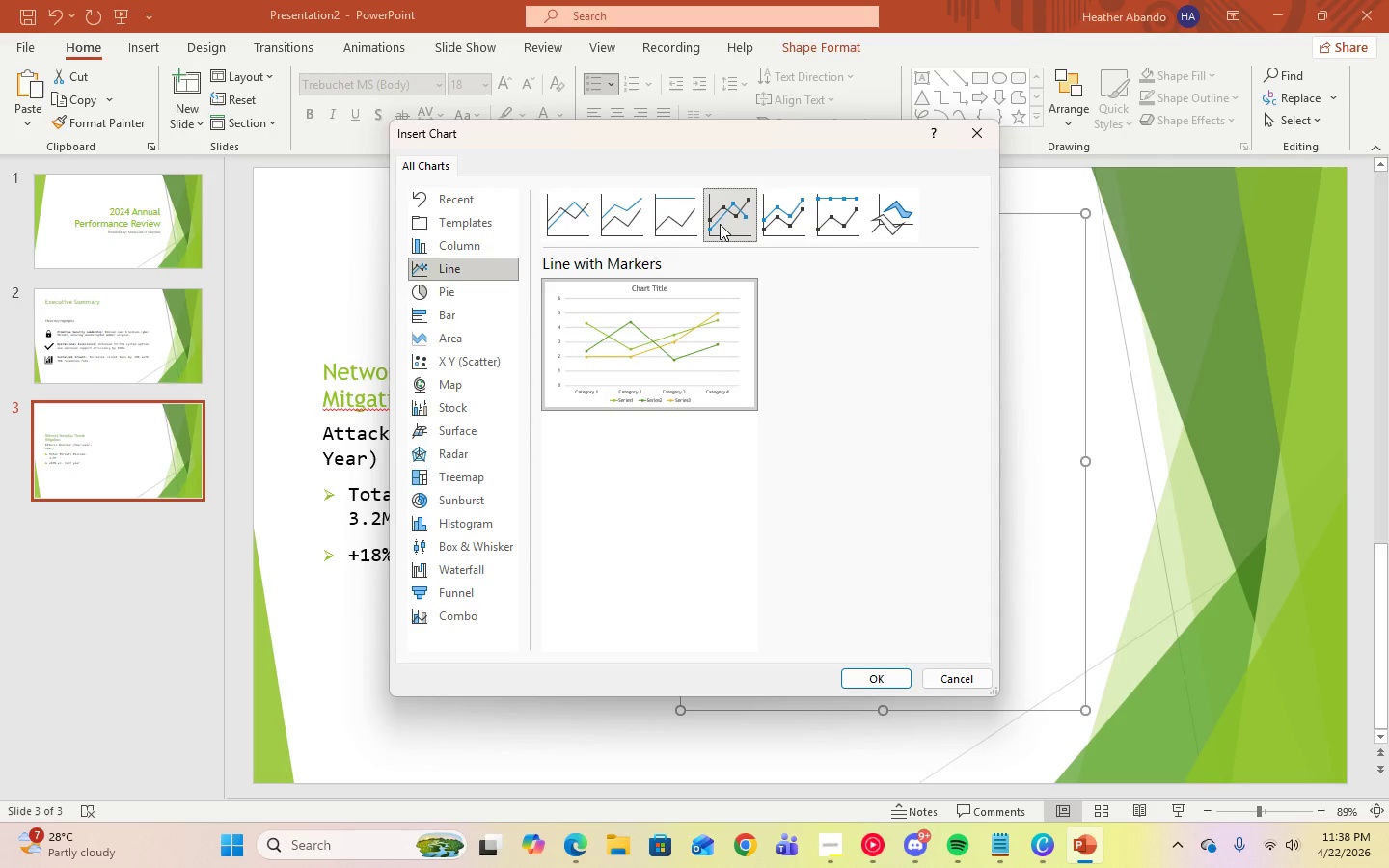 
wait(6.5)
 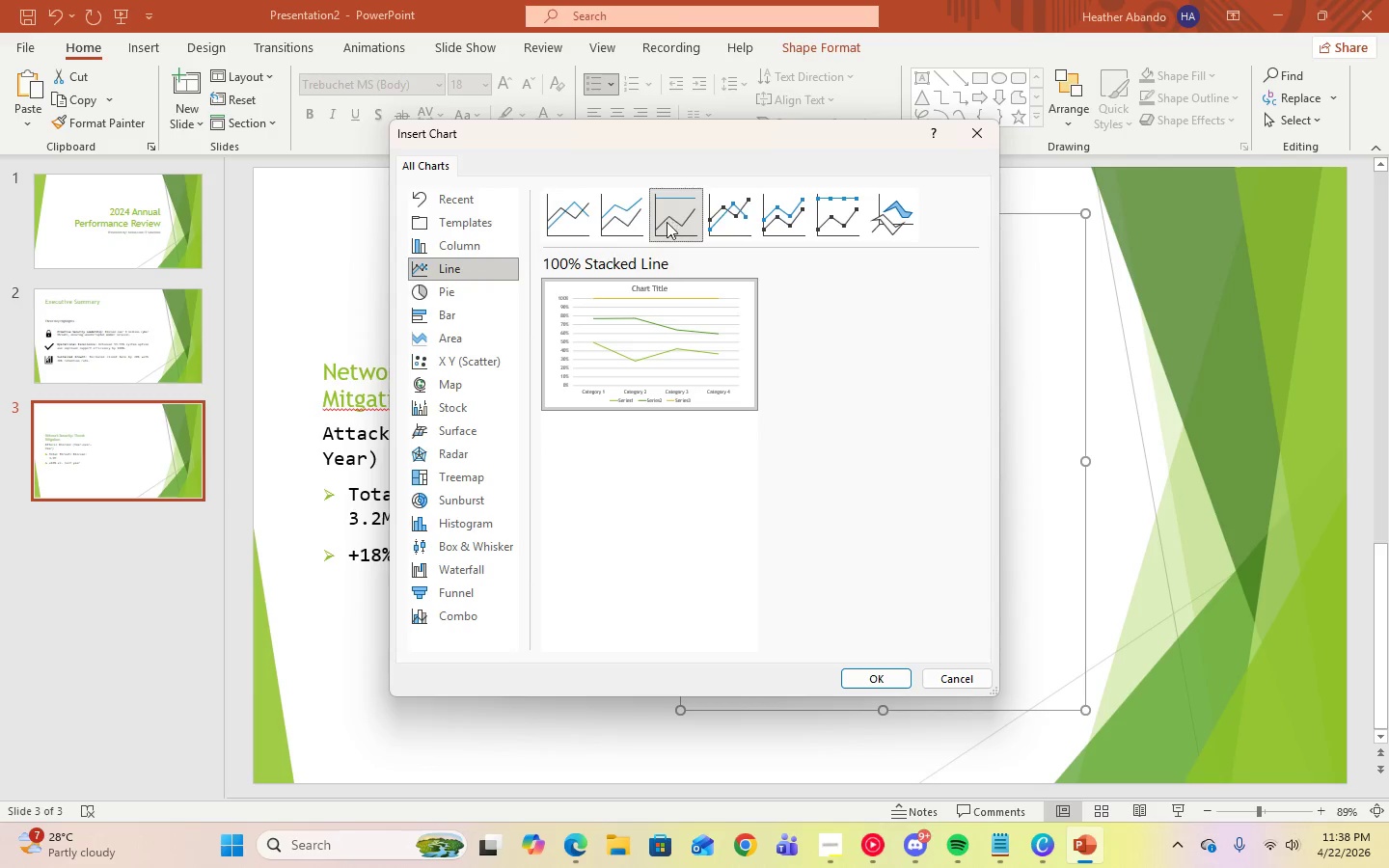 
left_click([884, 672])
 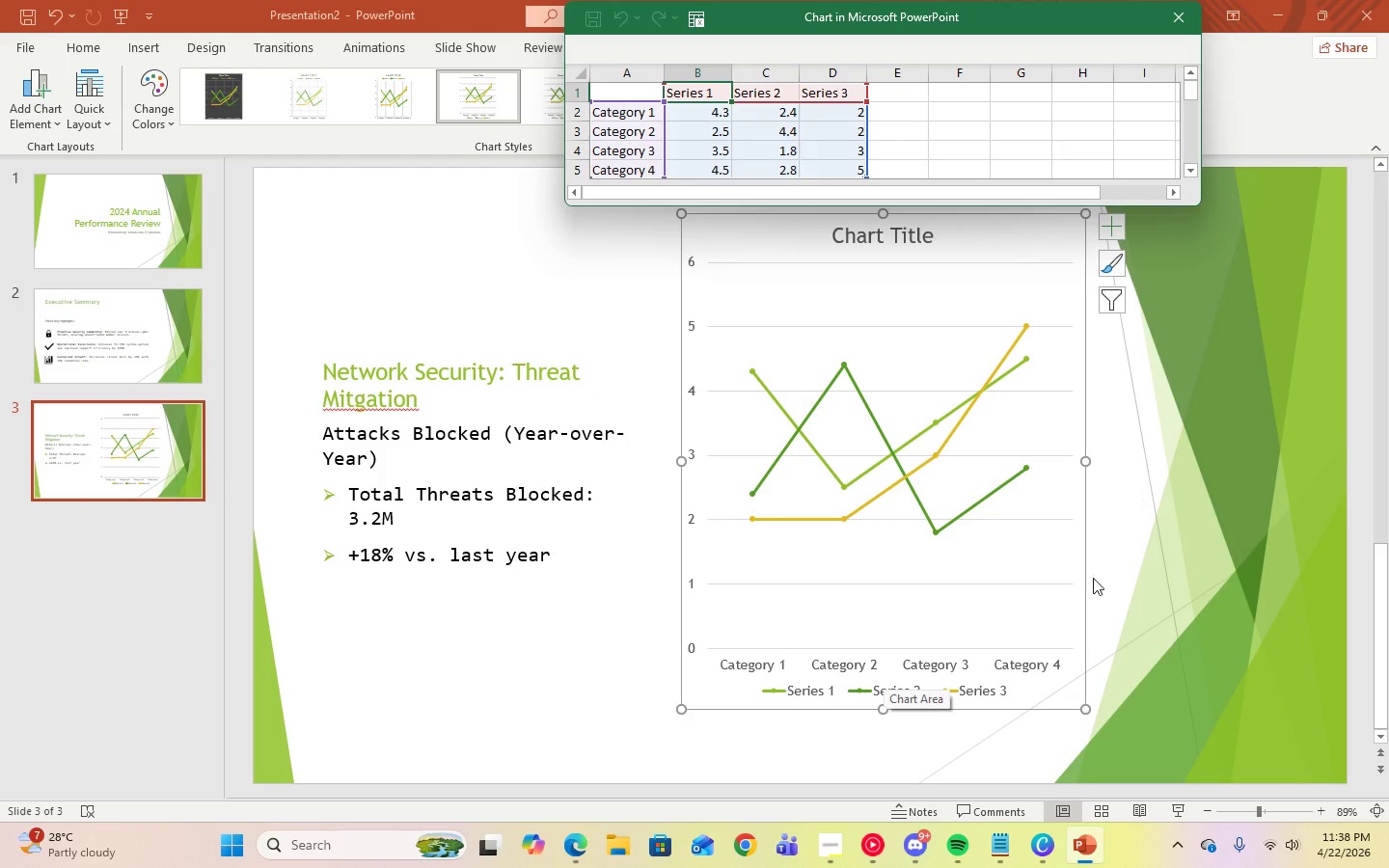 
left_click([827, 94])
 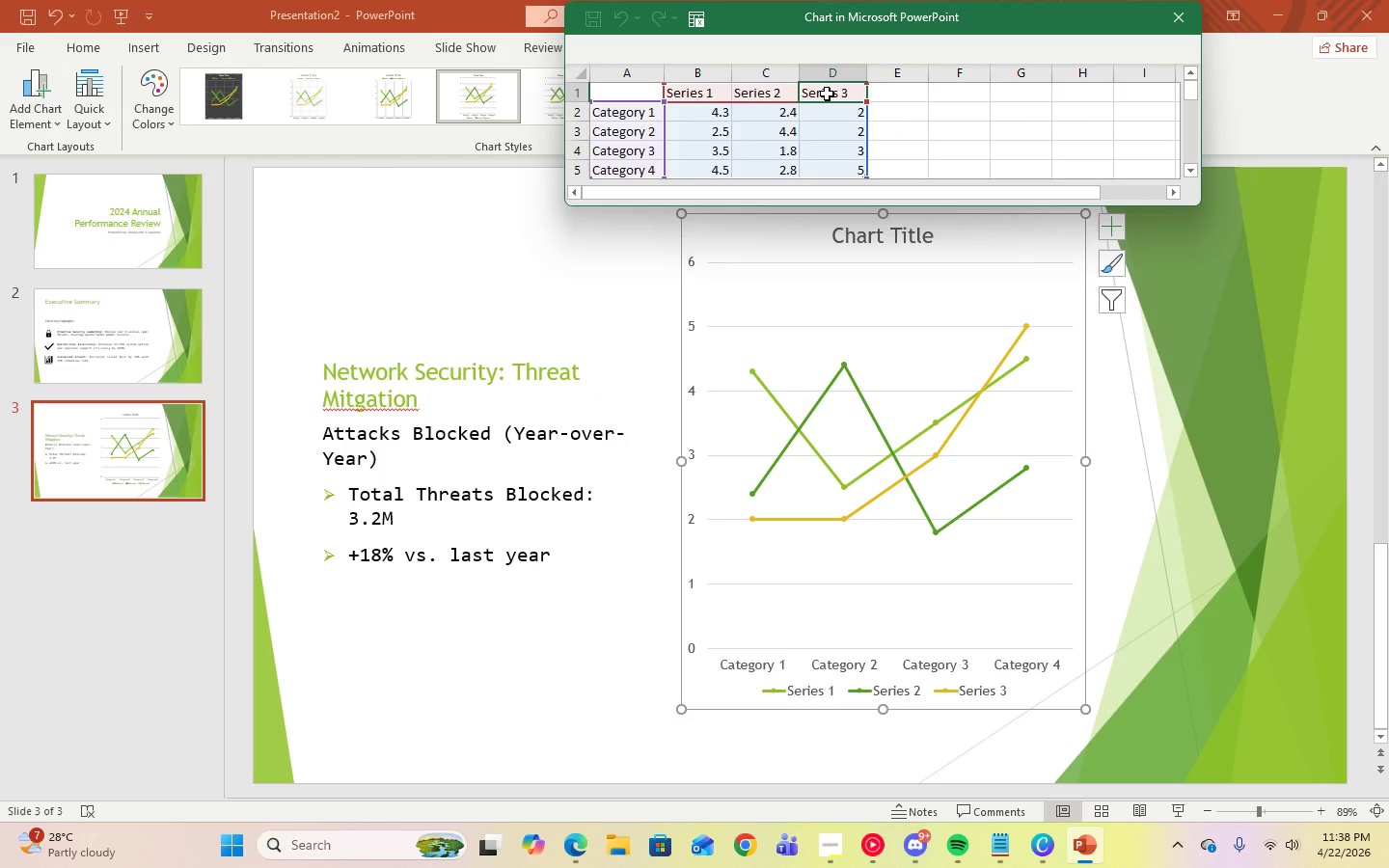 
key(Delete)
 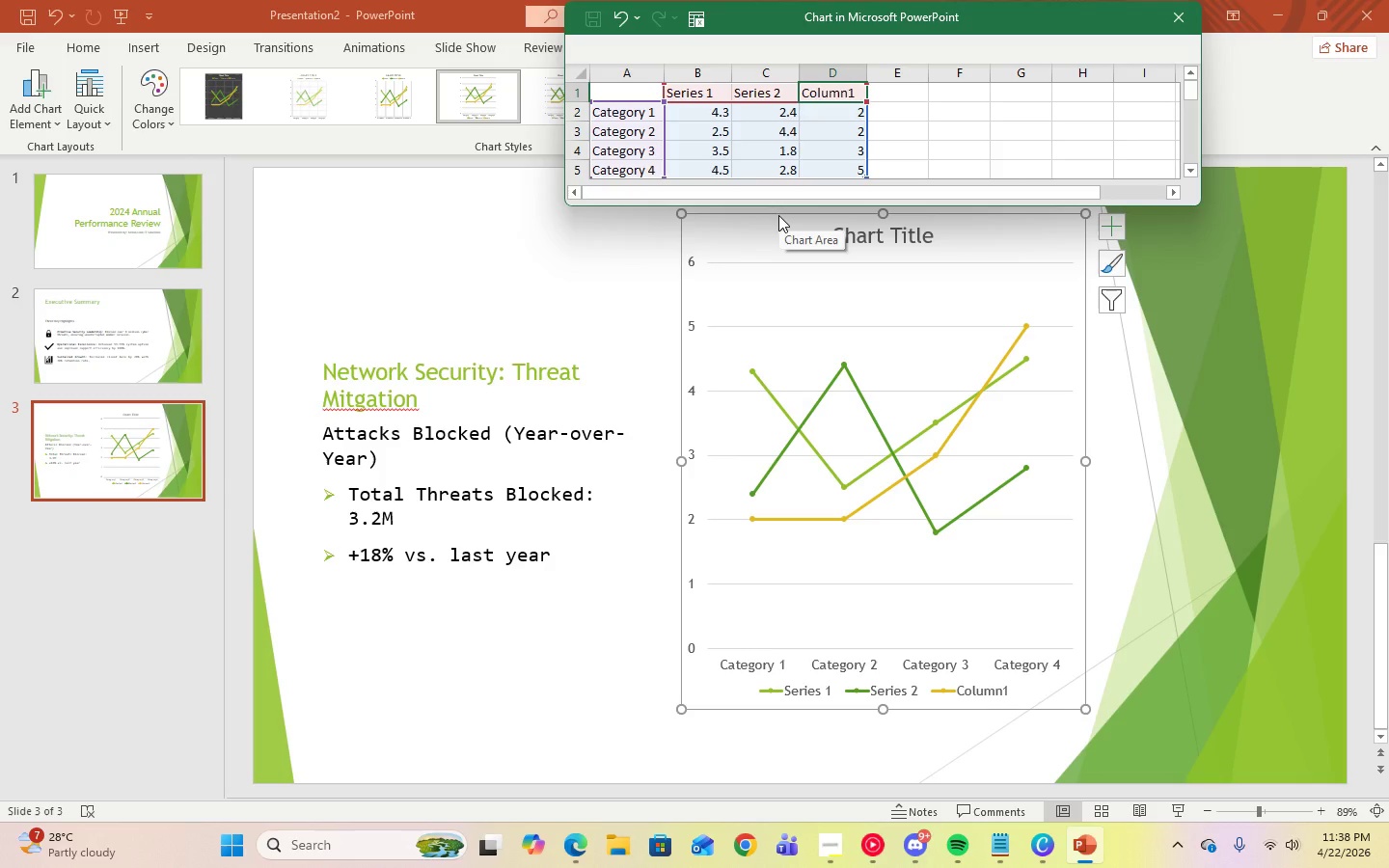 
wait(15.45)
 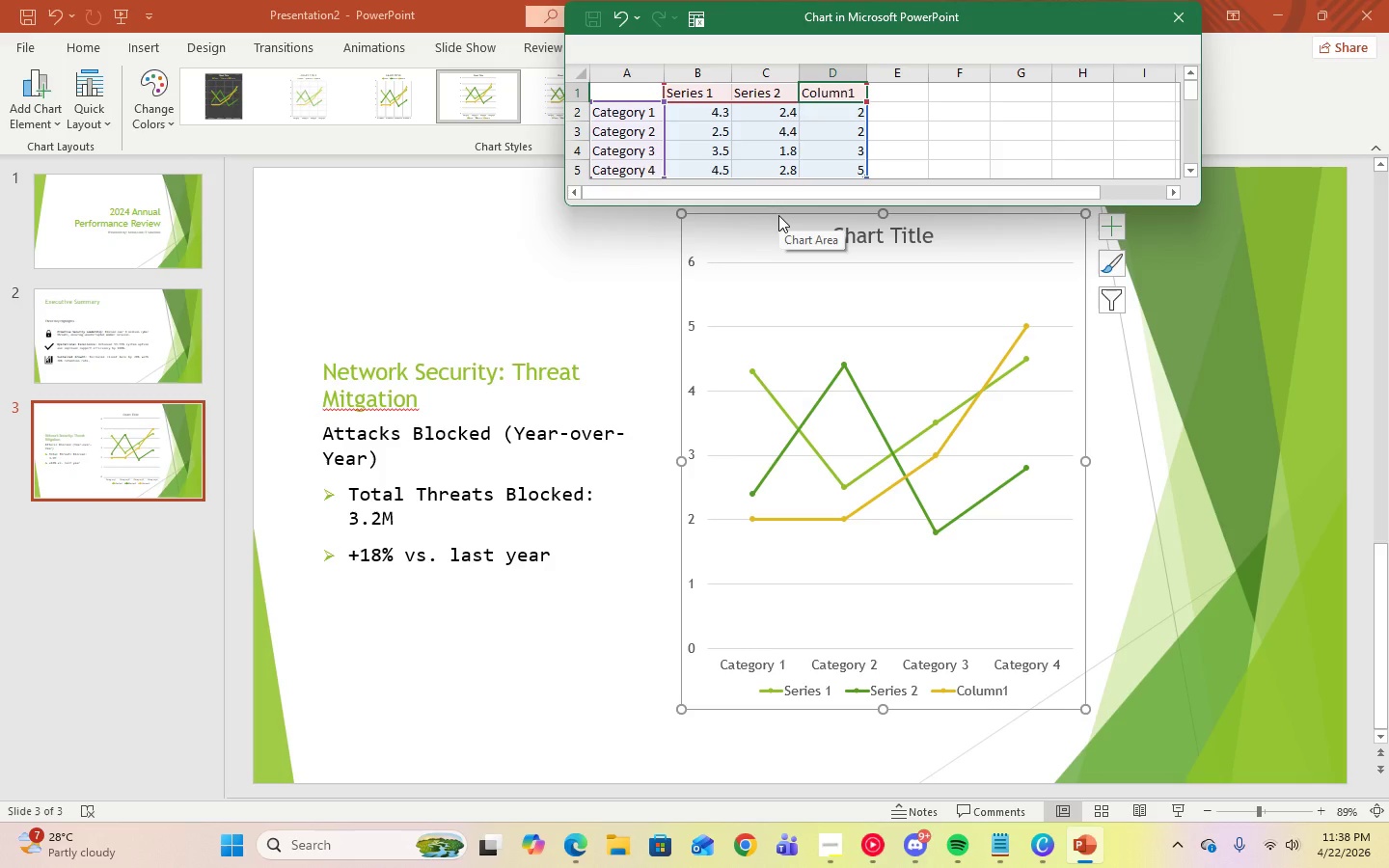 
left_click([989, 850])
 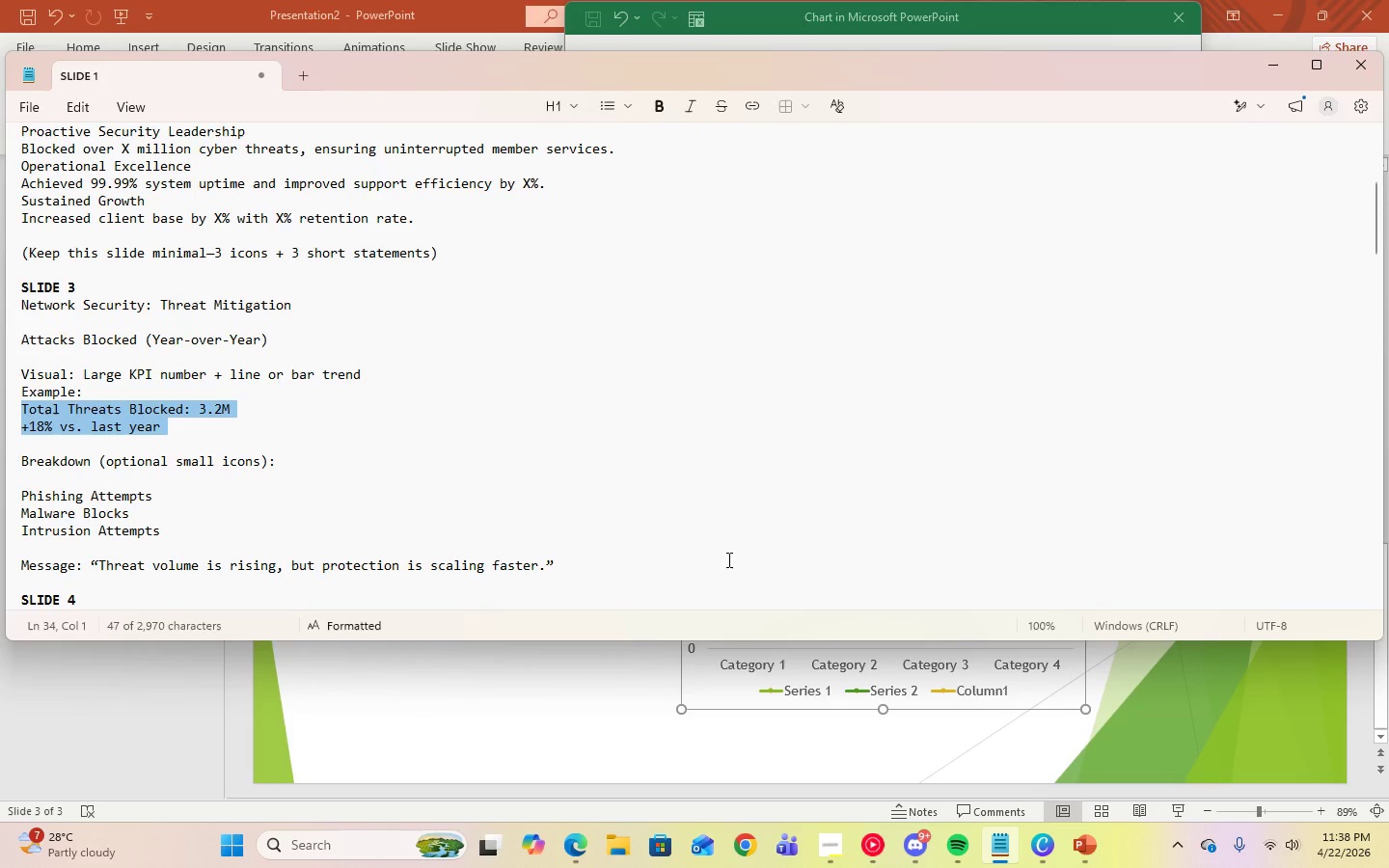 
left_click([1277, 70])
 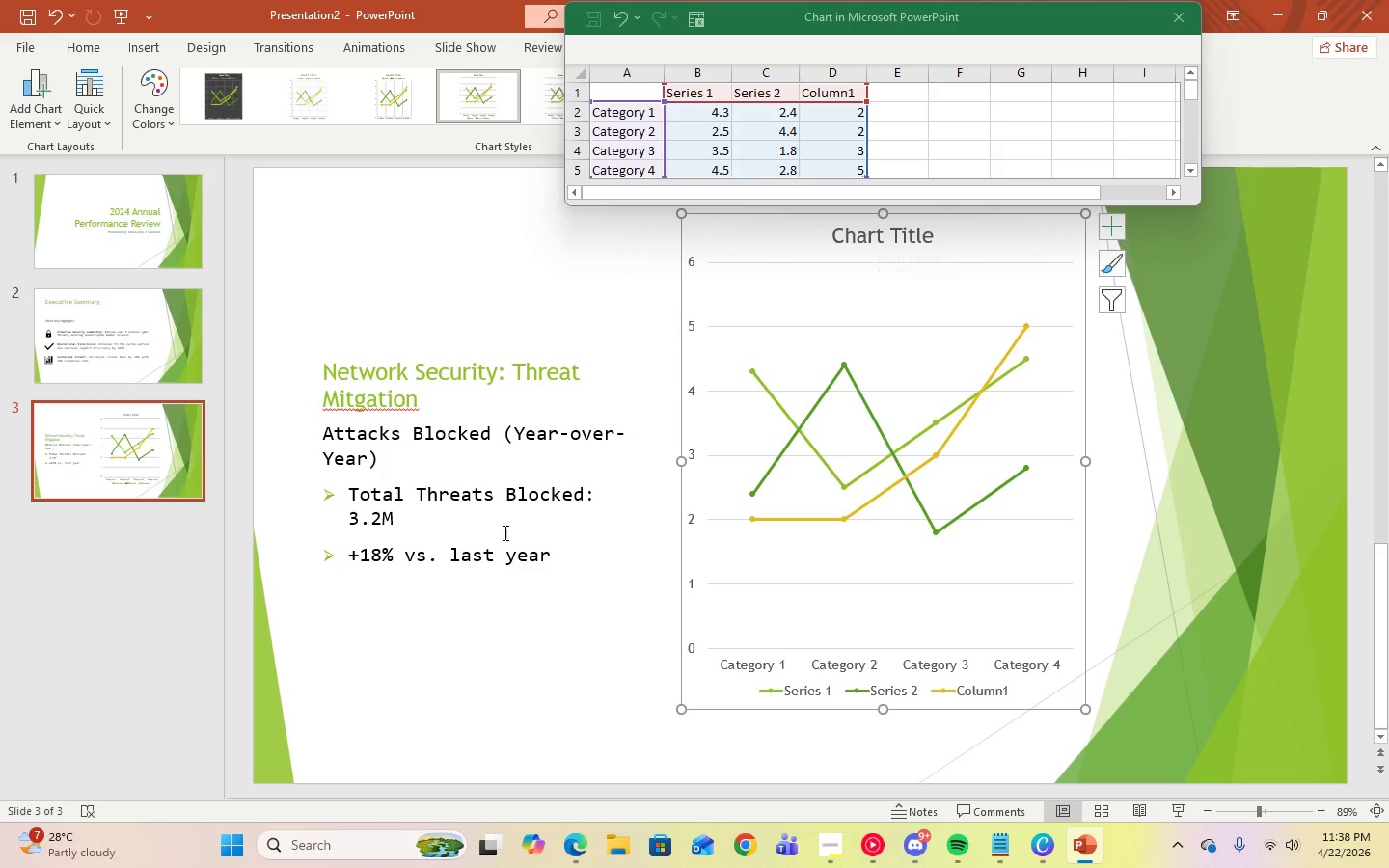 
left_click([381, 467])
 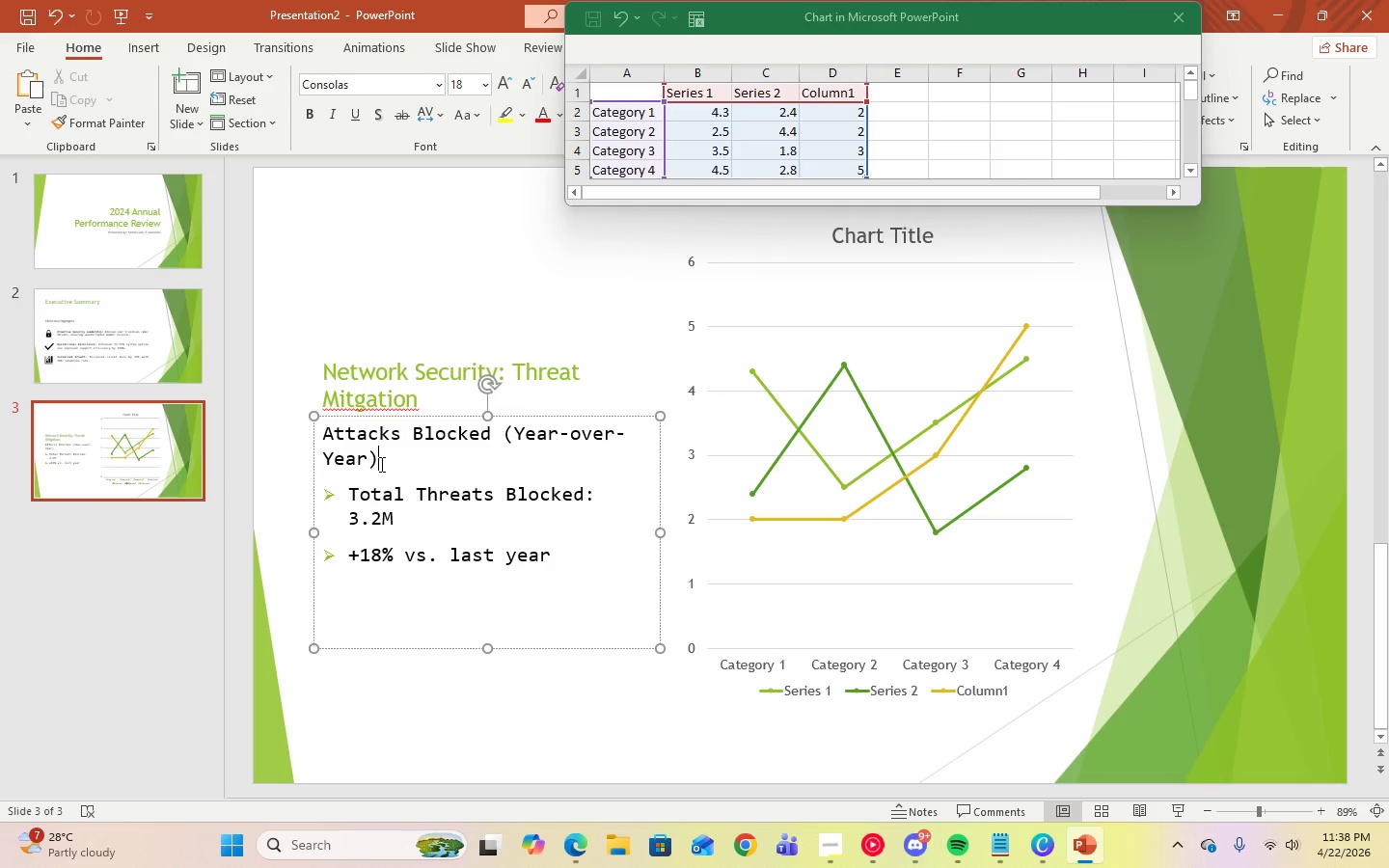 
left_click_drag(start_coordinate=[379, 464], to_coordinate=[310, 434])
 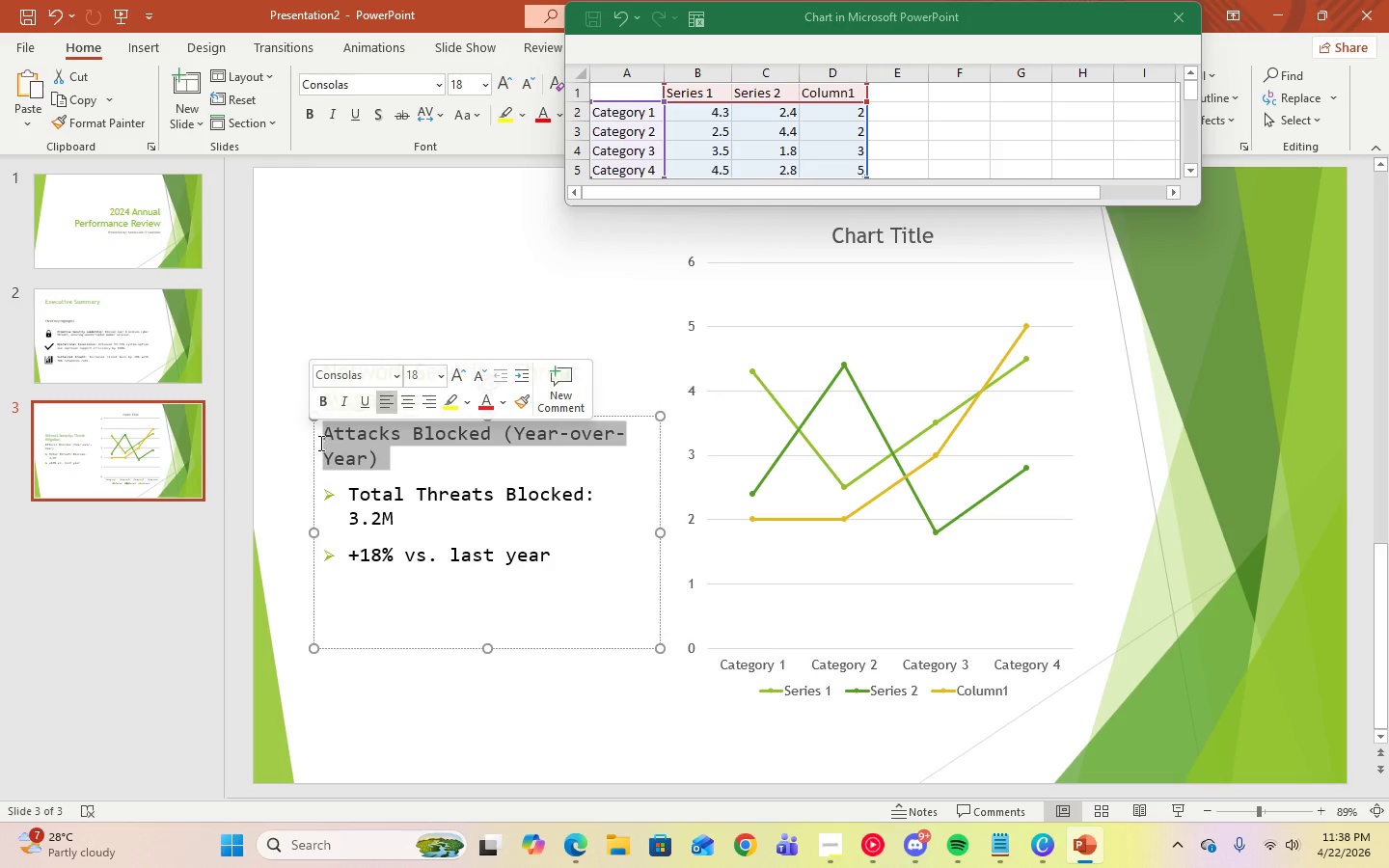 
key(Backspace)
 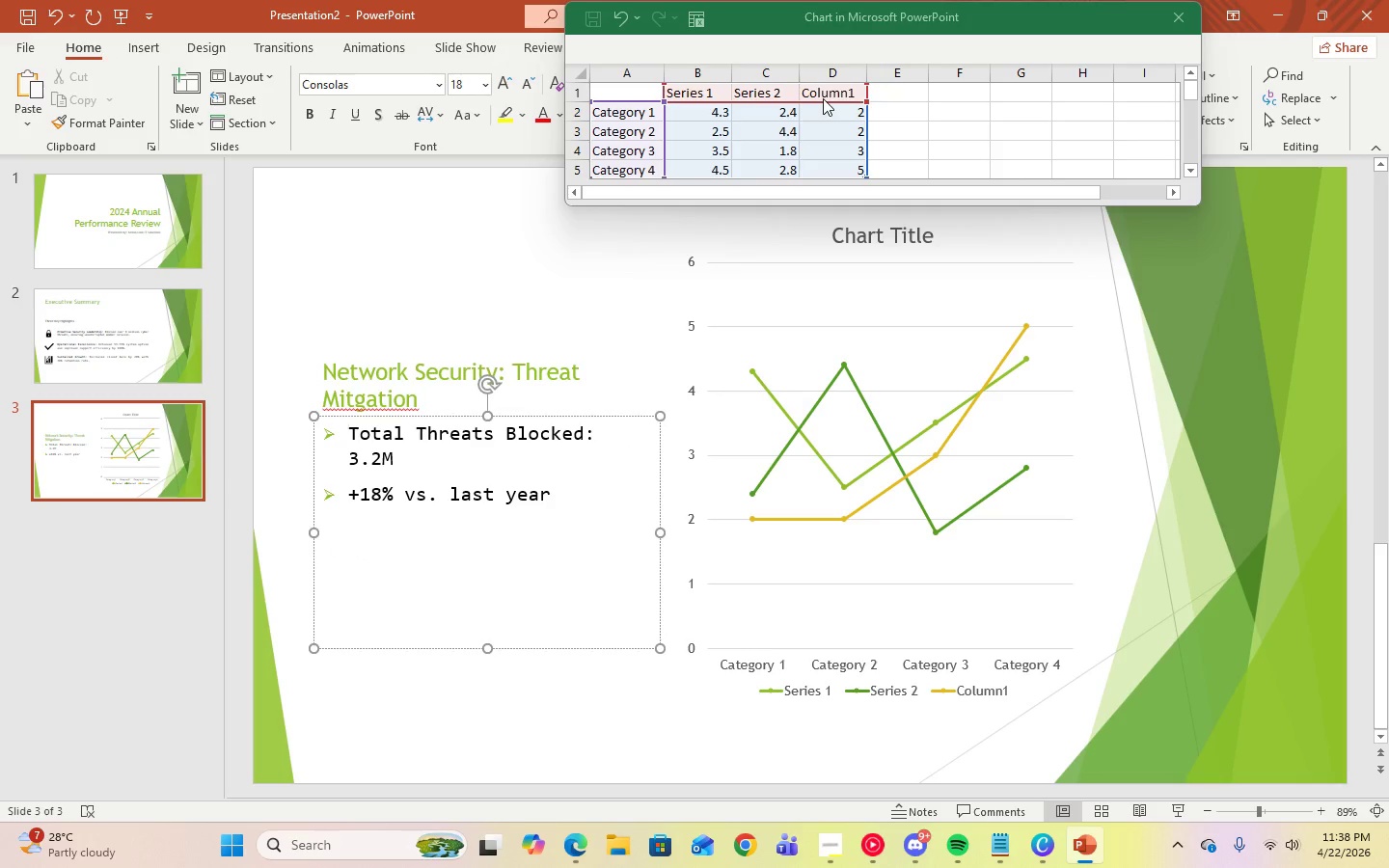 
left_click([647, 113])
 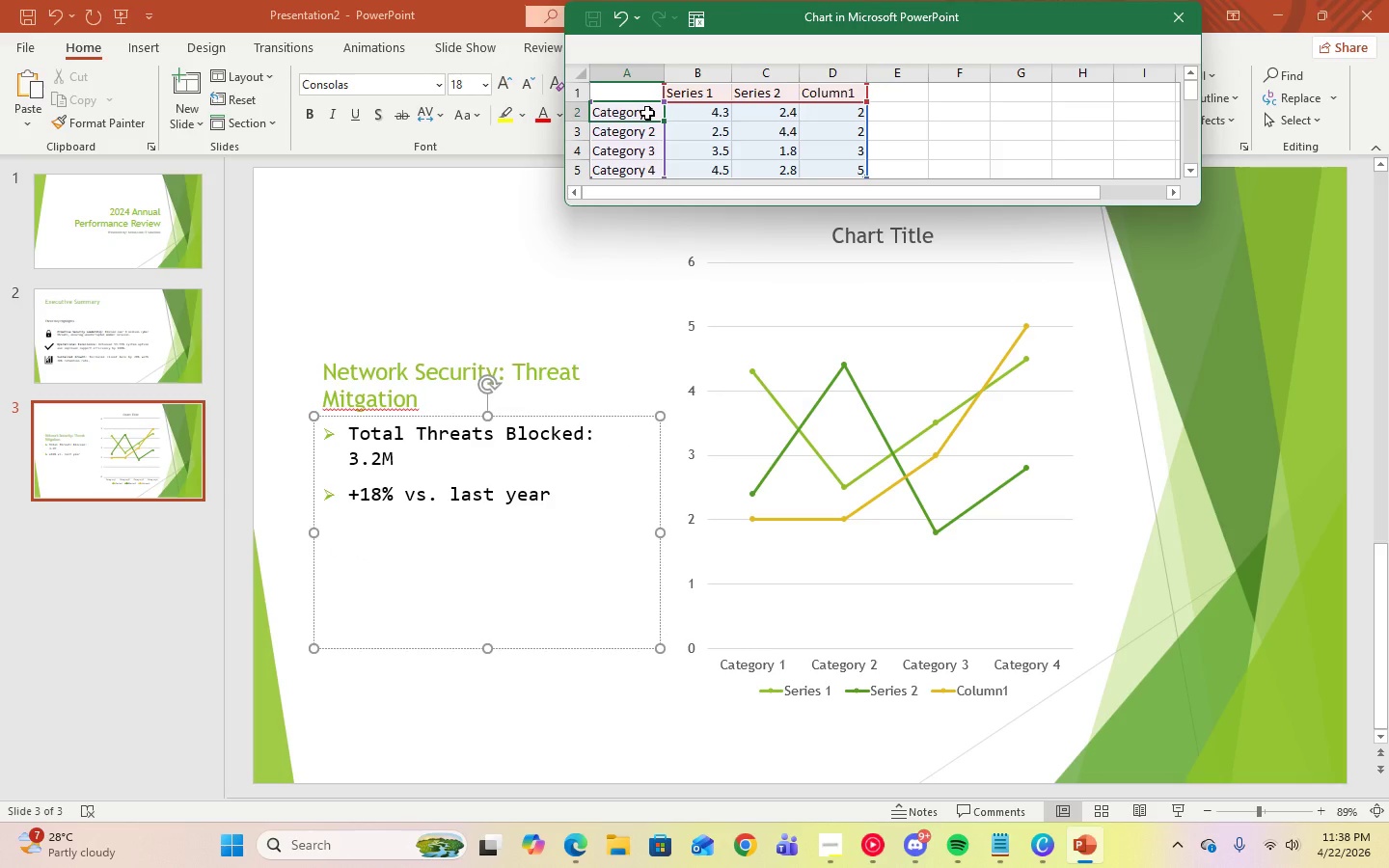 
key(Numpad2)
 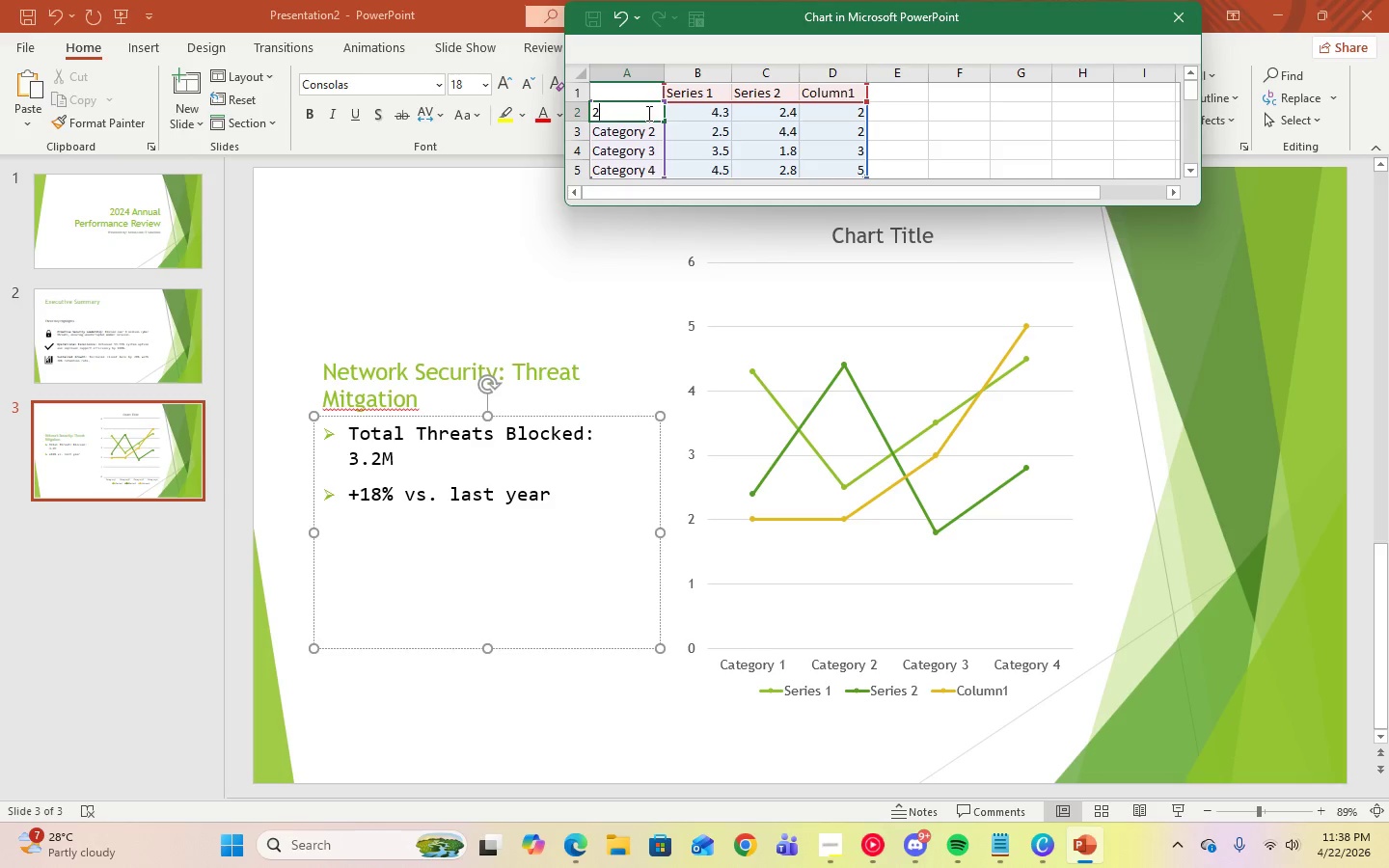 
key(Numpad0)
 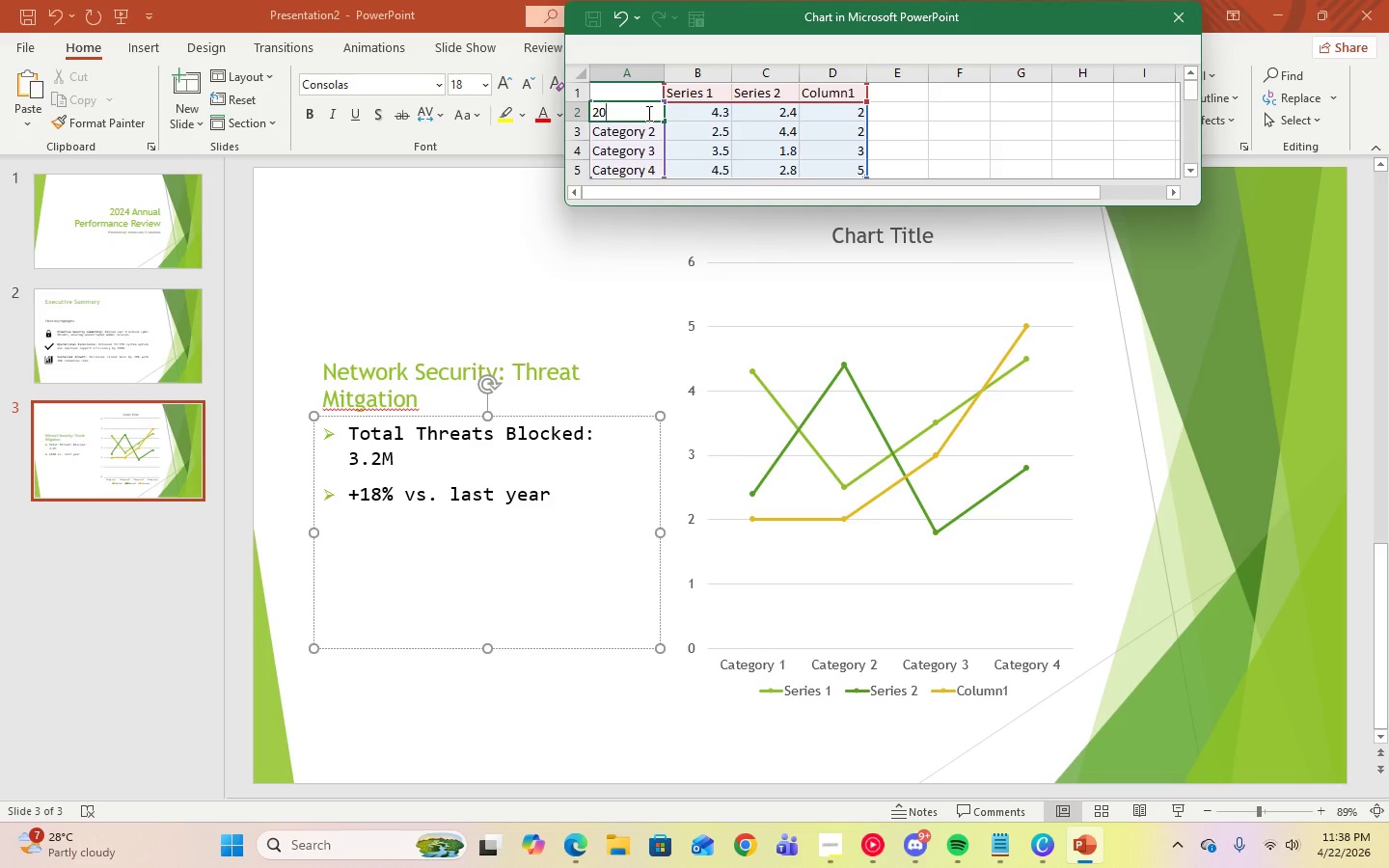 
key(Numpad2)
 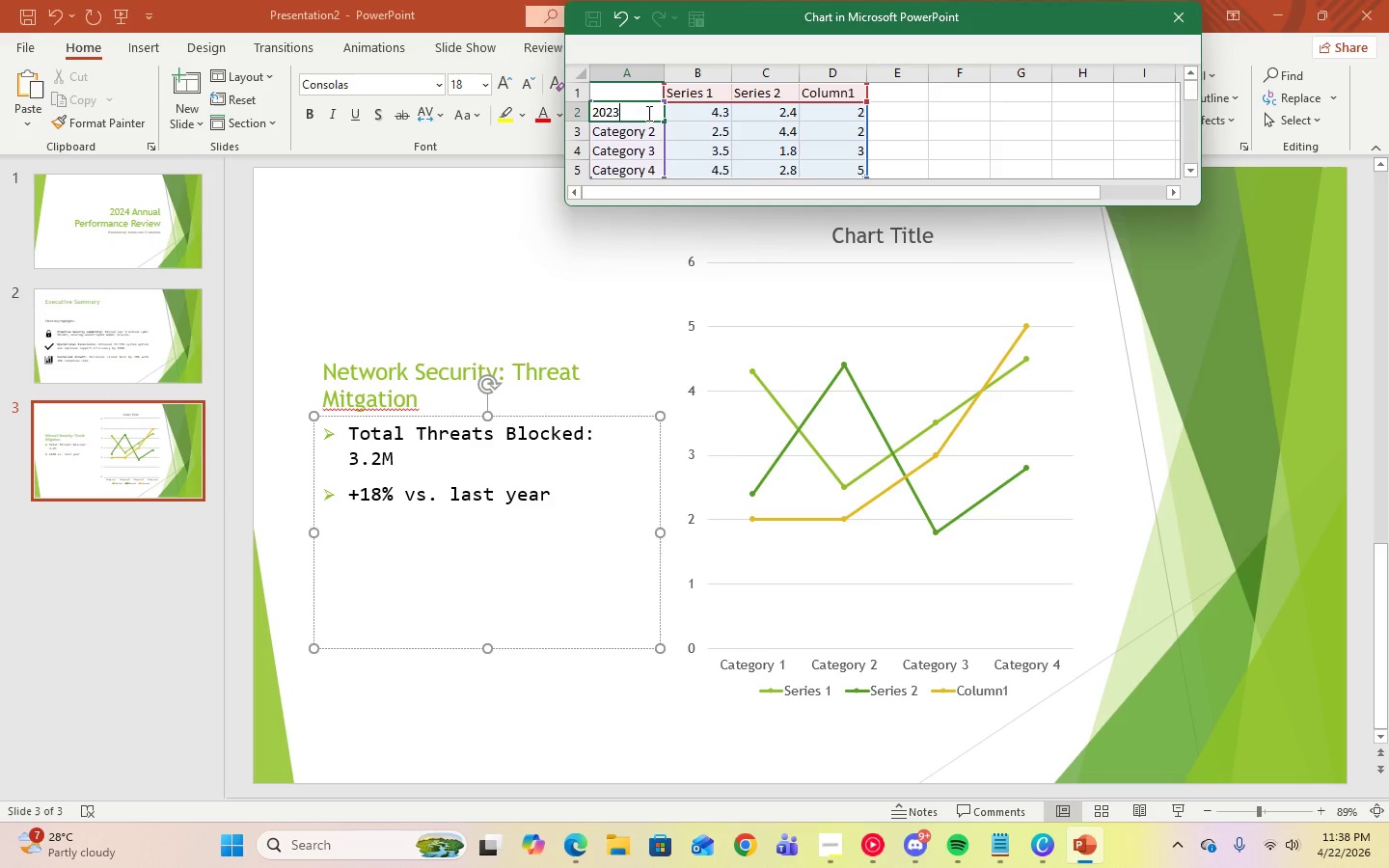 
key(Numpad3)
 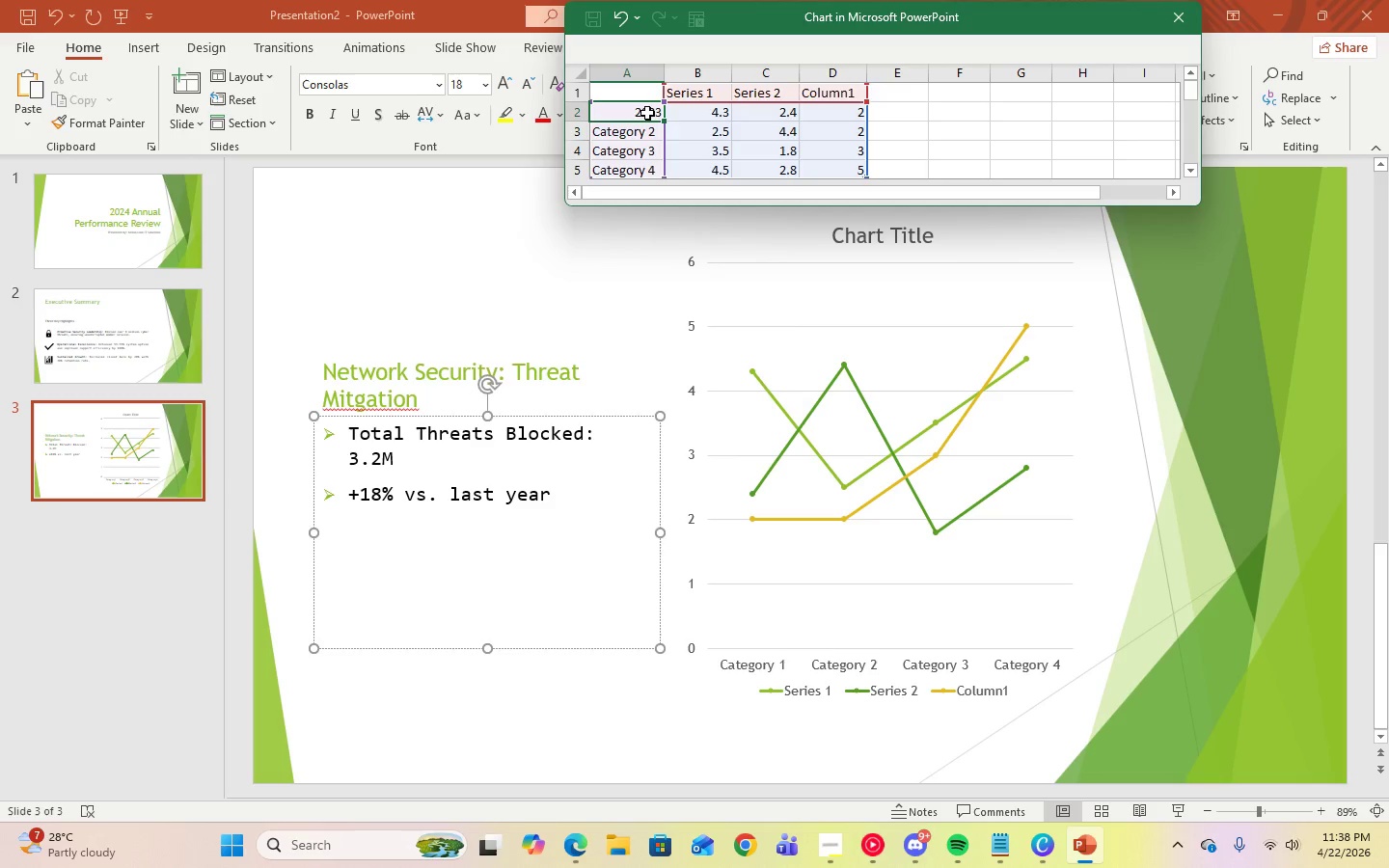 
key(Enter)
 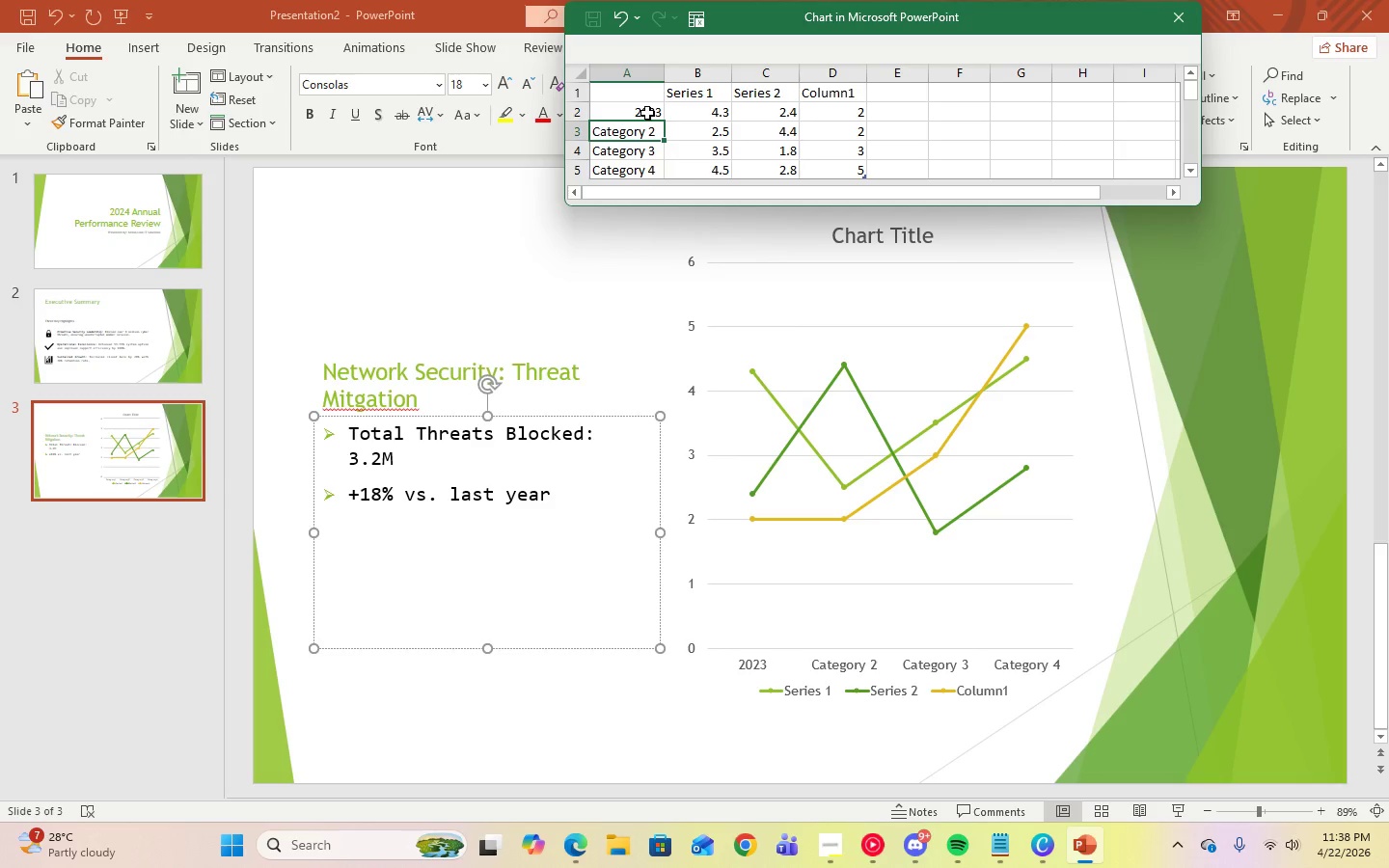 
key(Numpad2)
 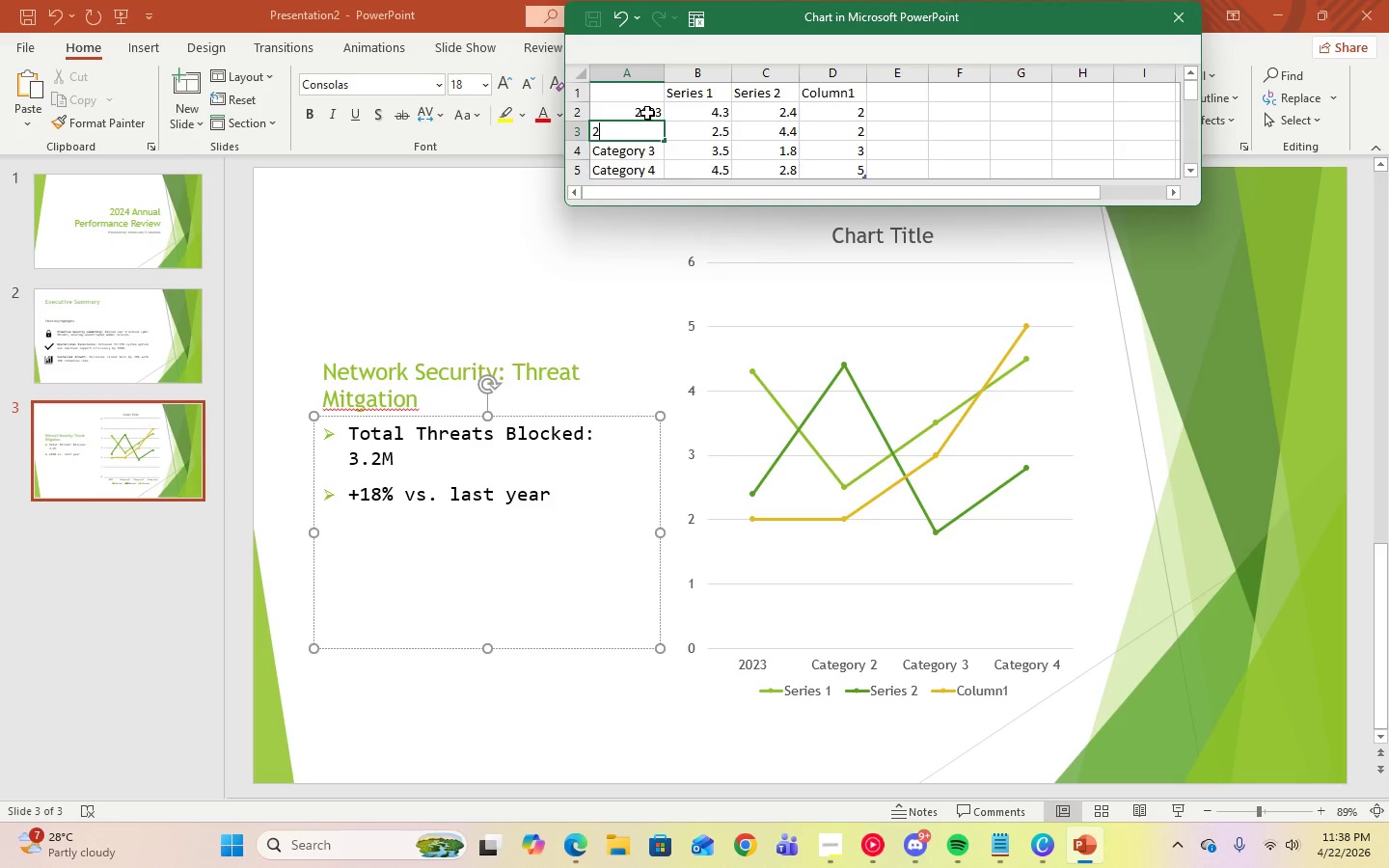 
key(Numpad0)
 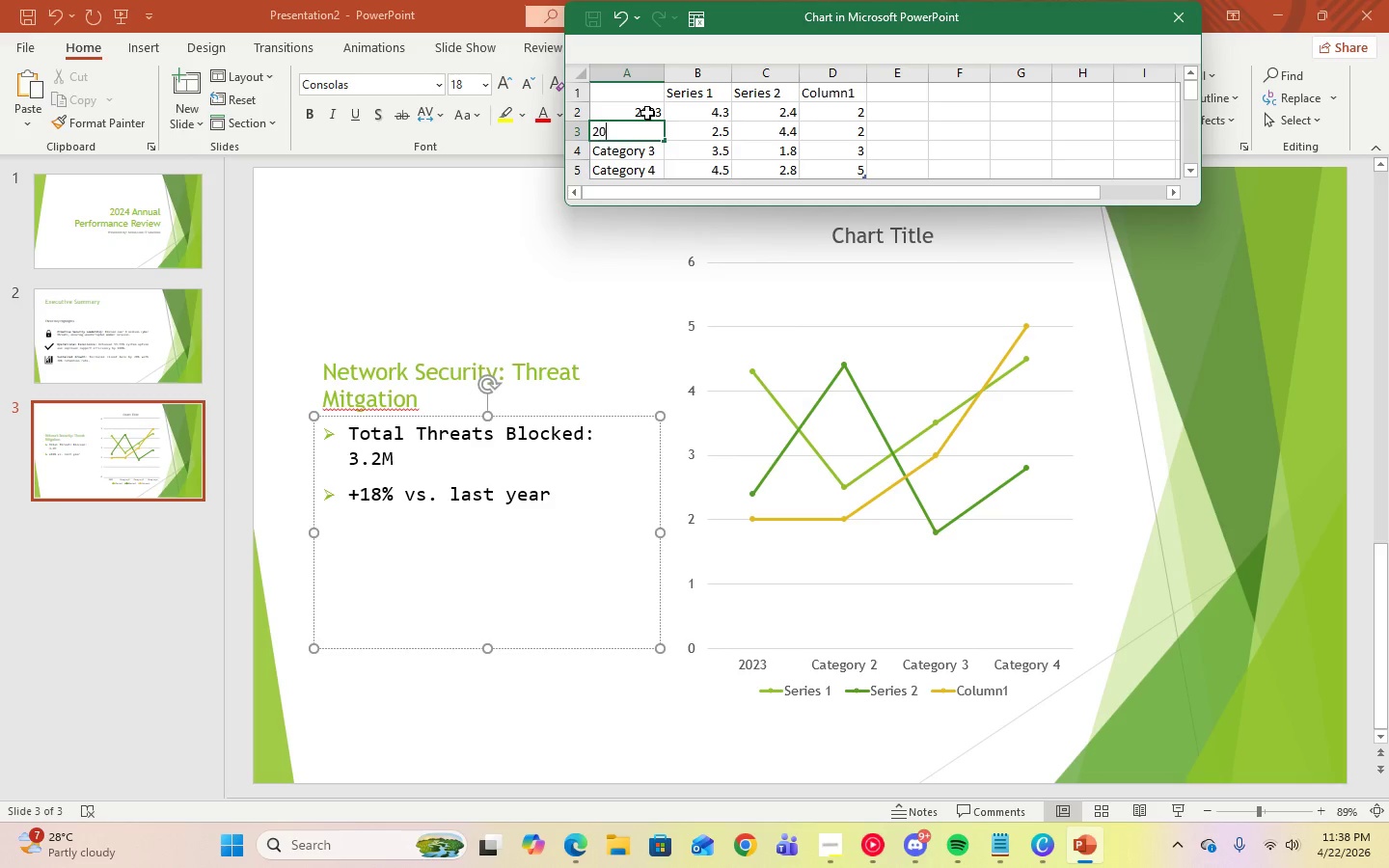 
key(Numpad2)
 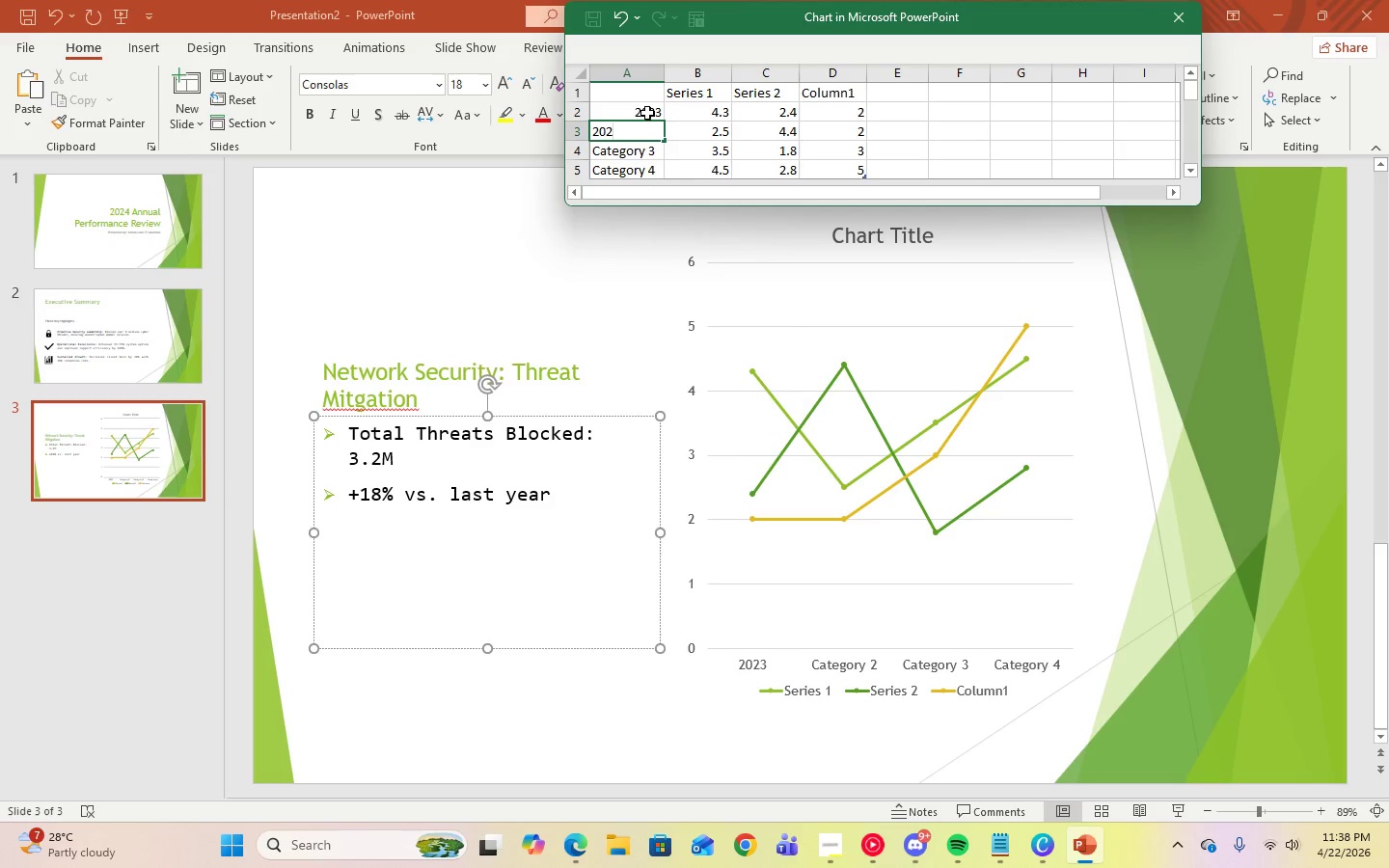 
key(Numpad4)
 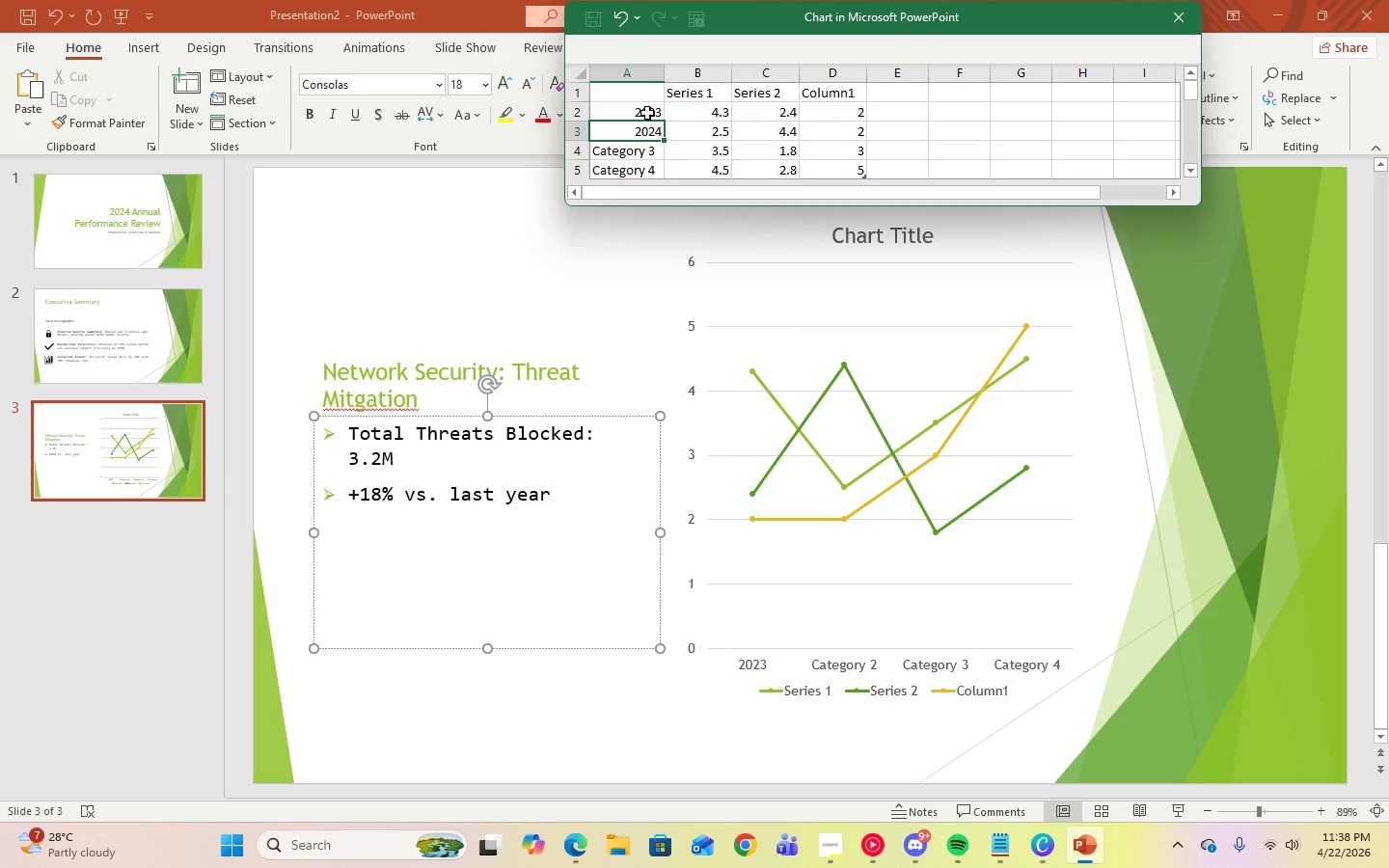 
key(Enter)
 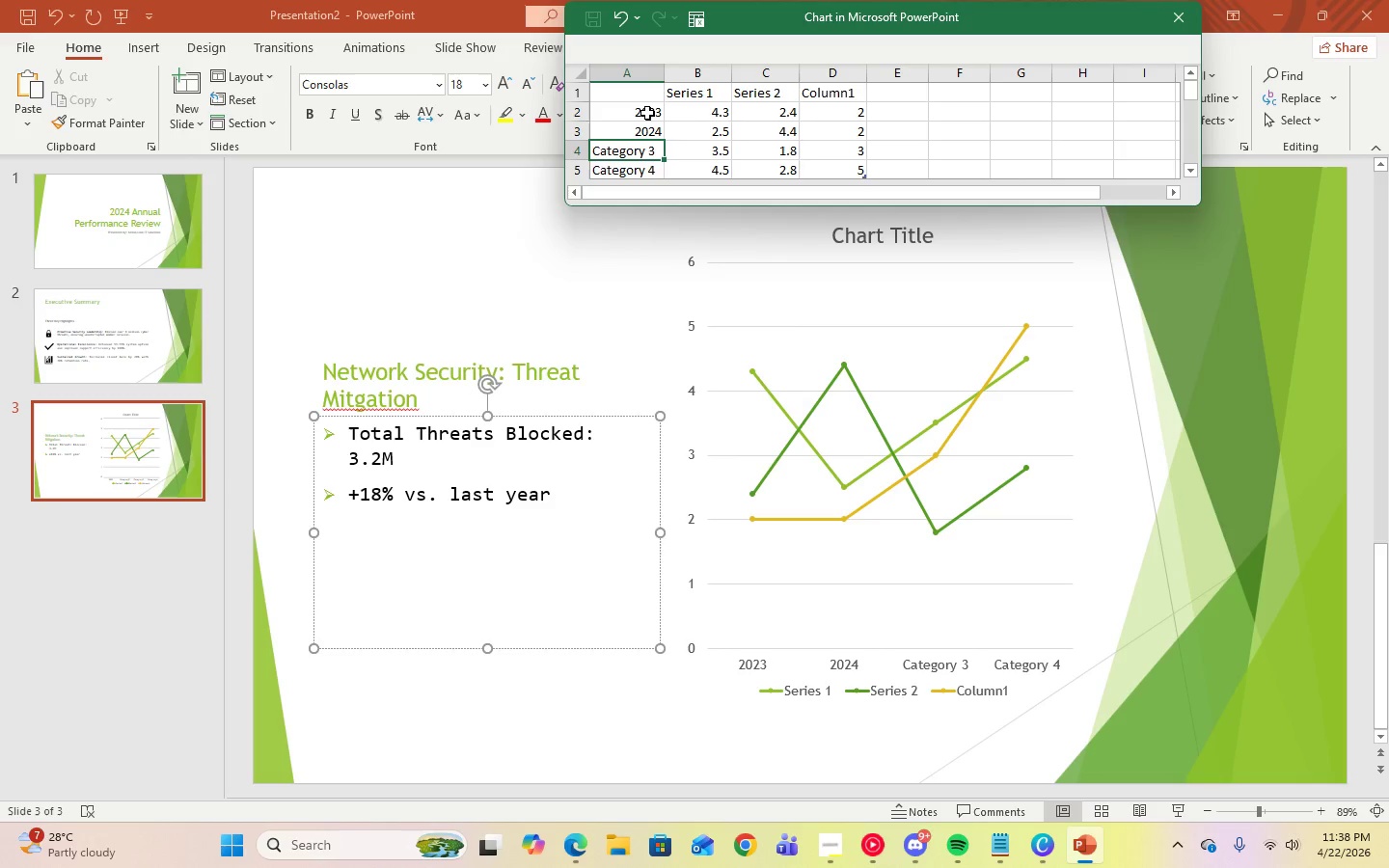 
key(Numpad2)
 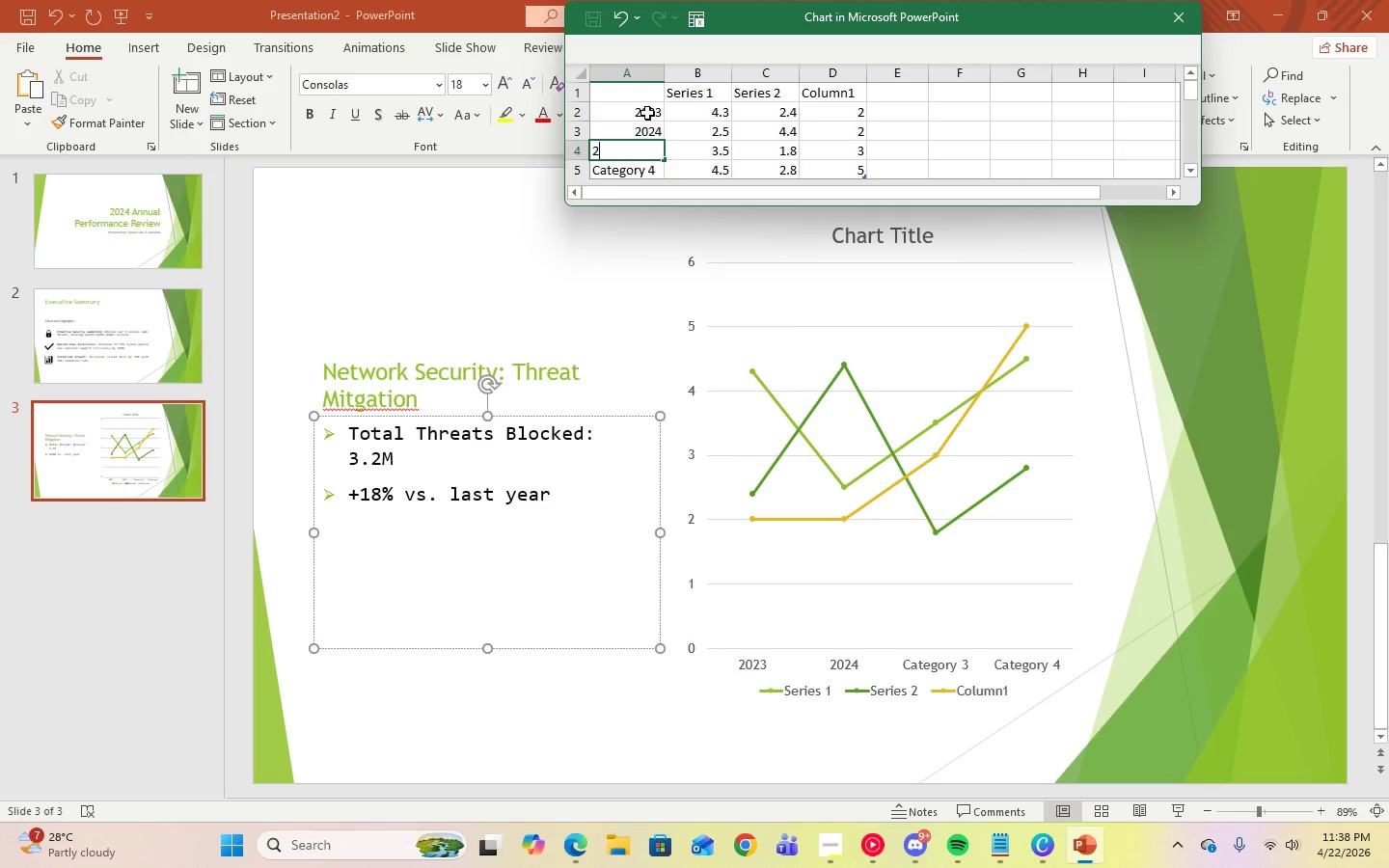 
key(Numpad0)
 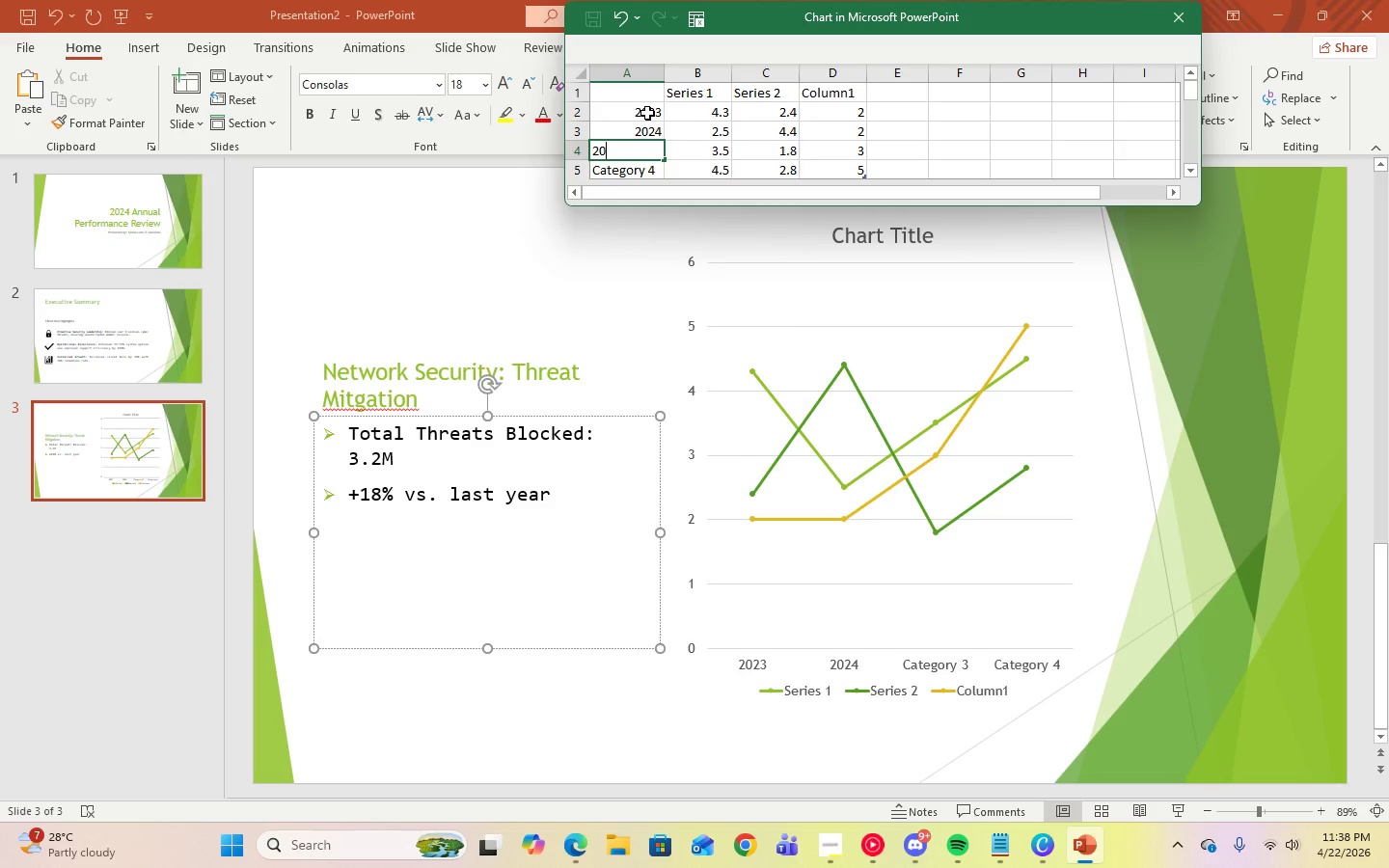 
key(Numpad2)
 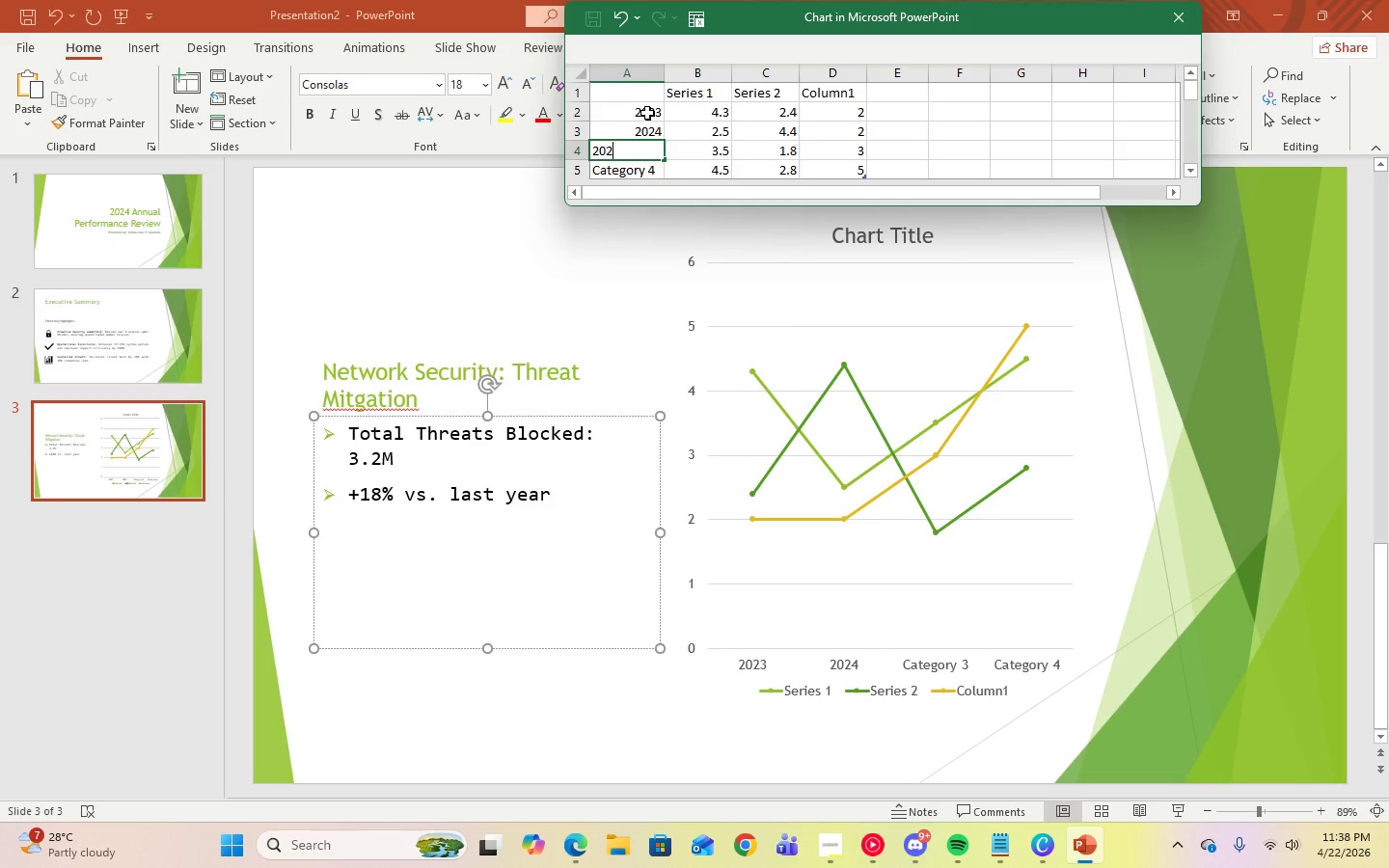 
key(Numpad5)
 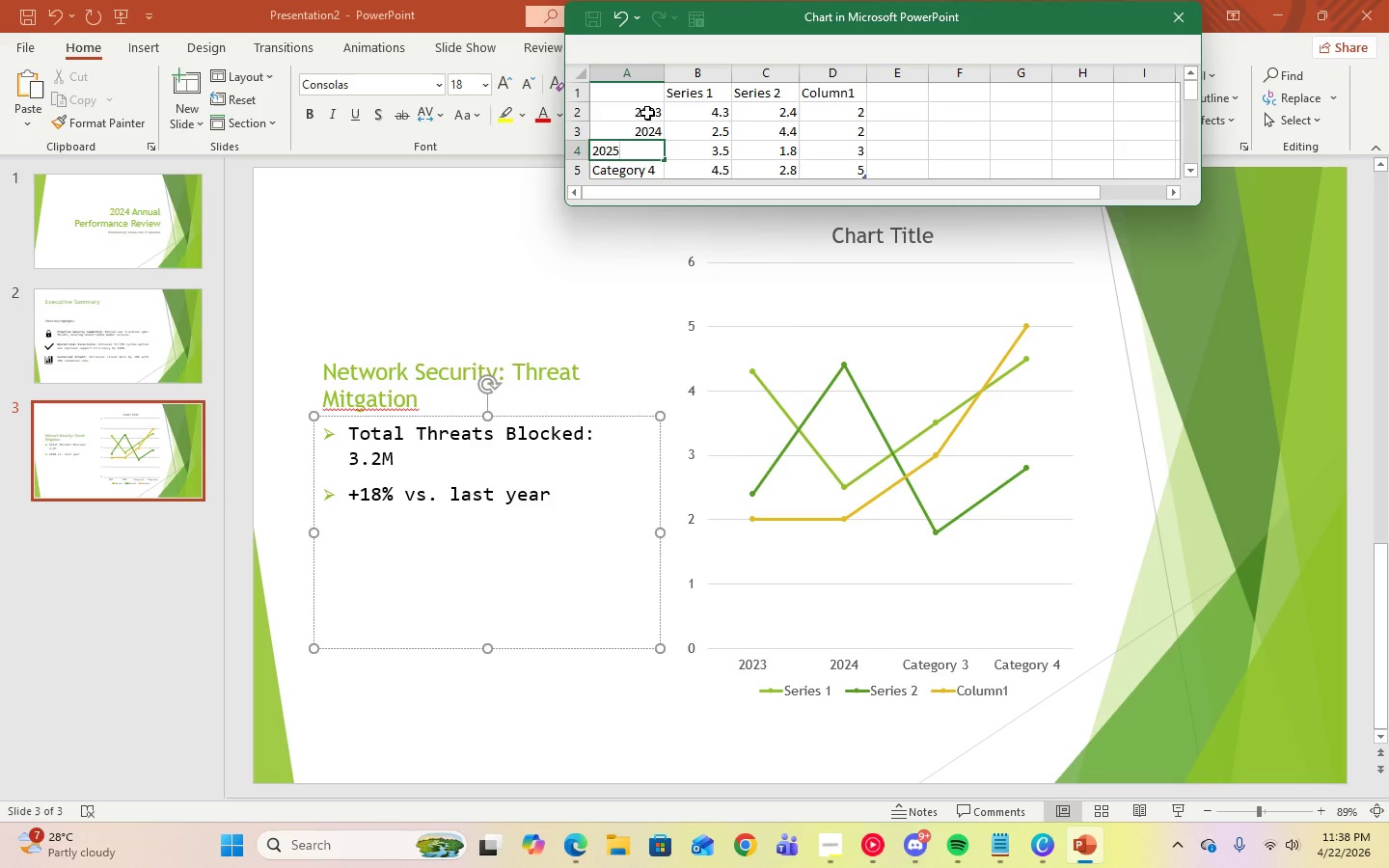 
key(Enter)
 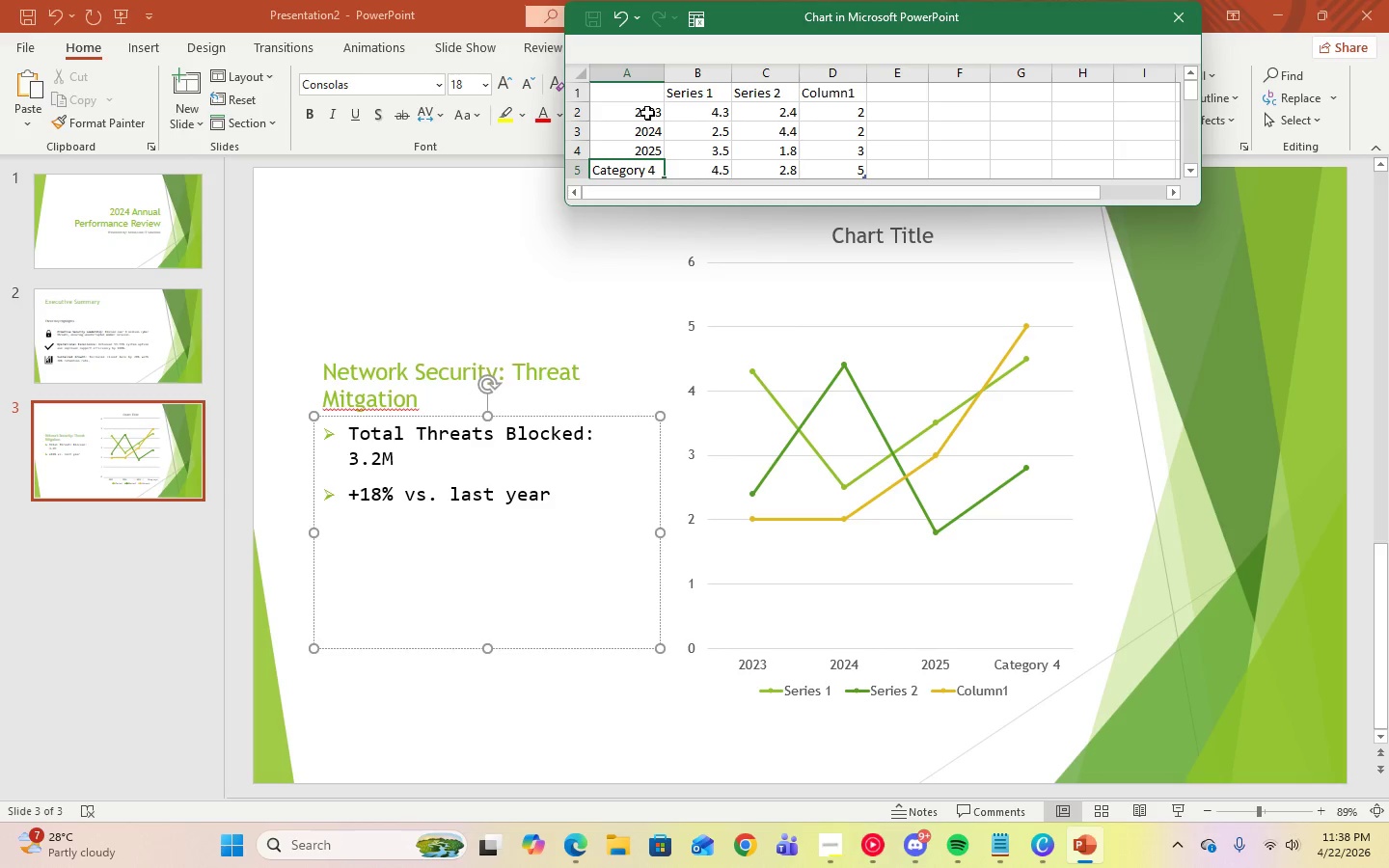 
key(Numpad2)
 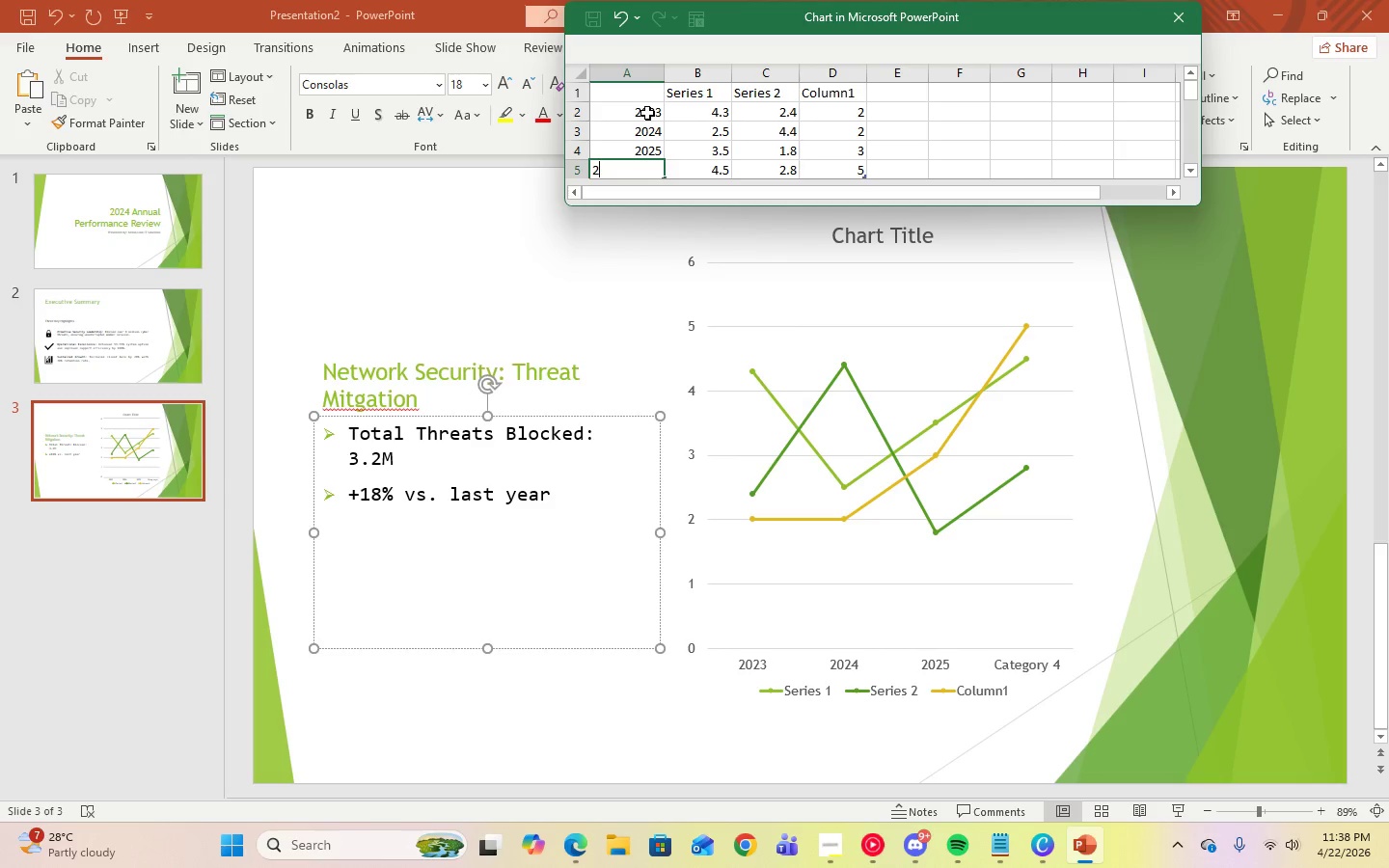 
key(Numpad0)
 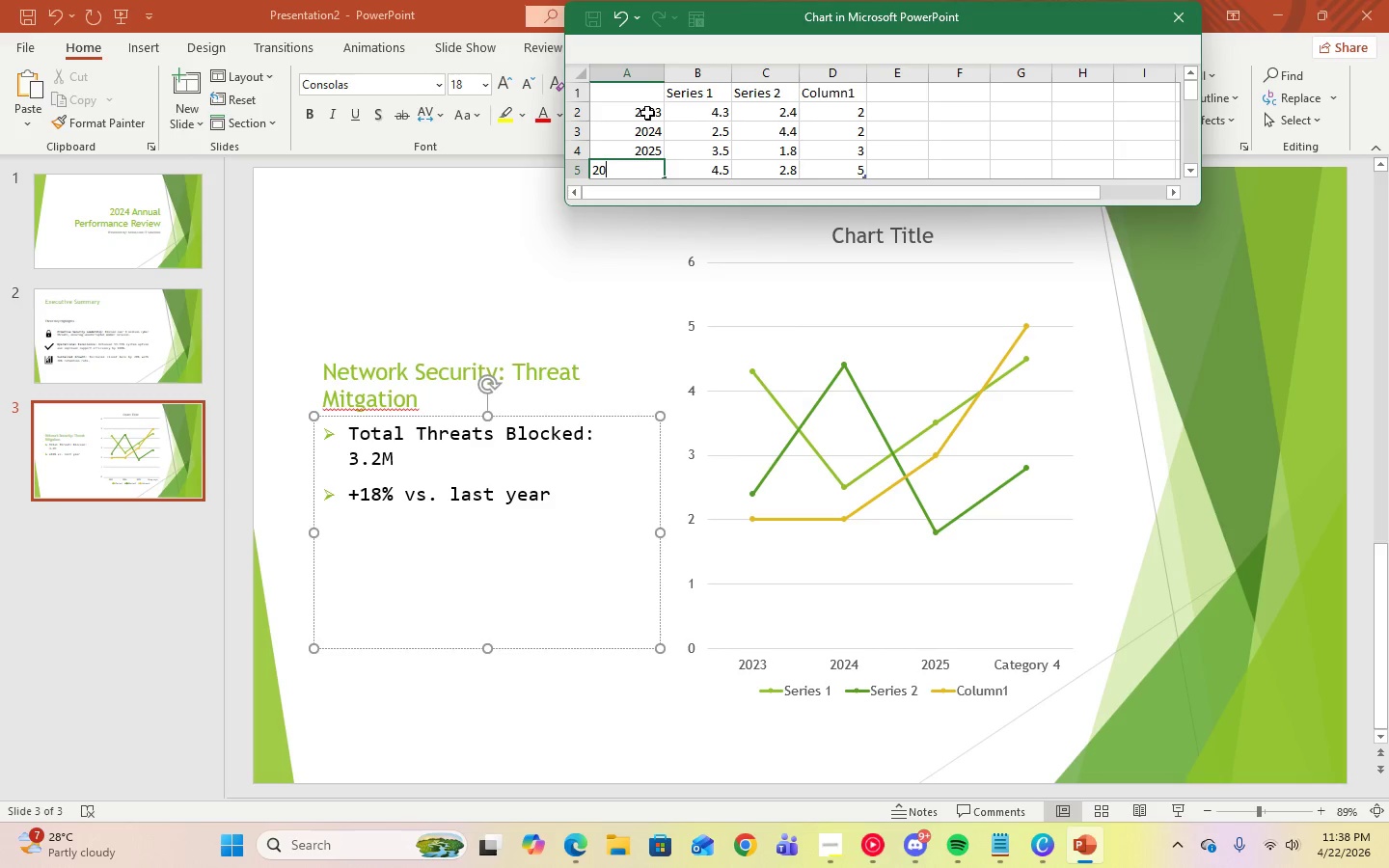 
key(Numpad2)
 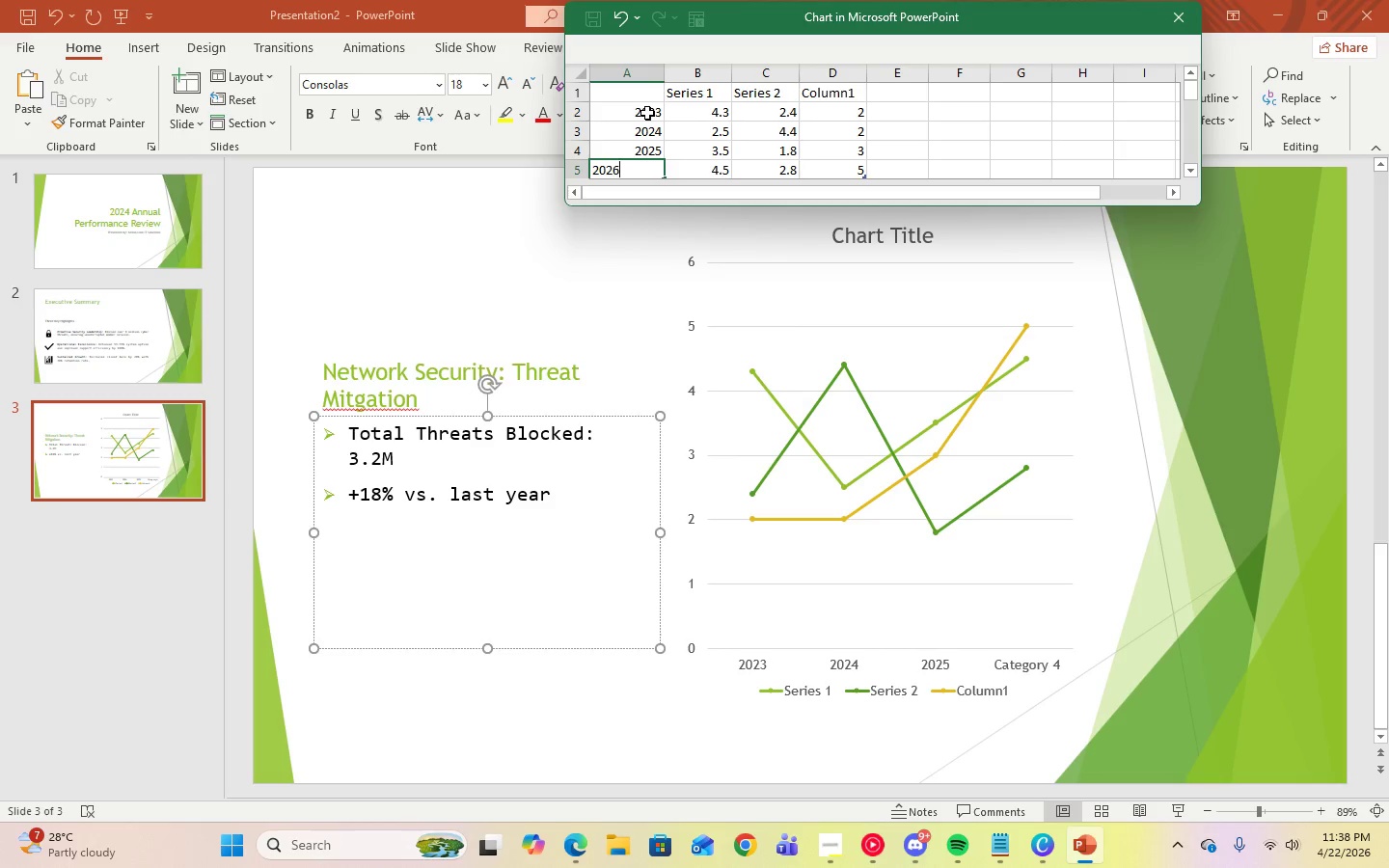 
key(Numpad6)
 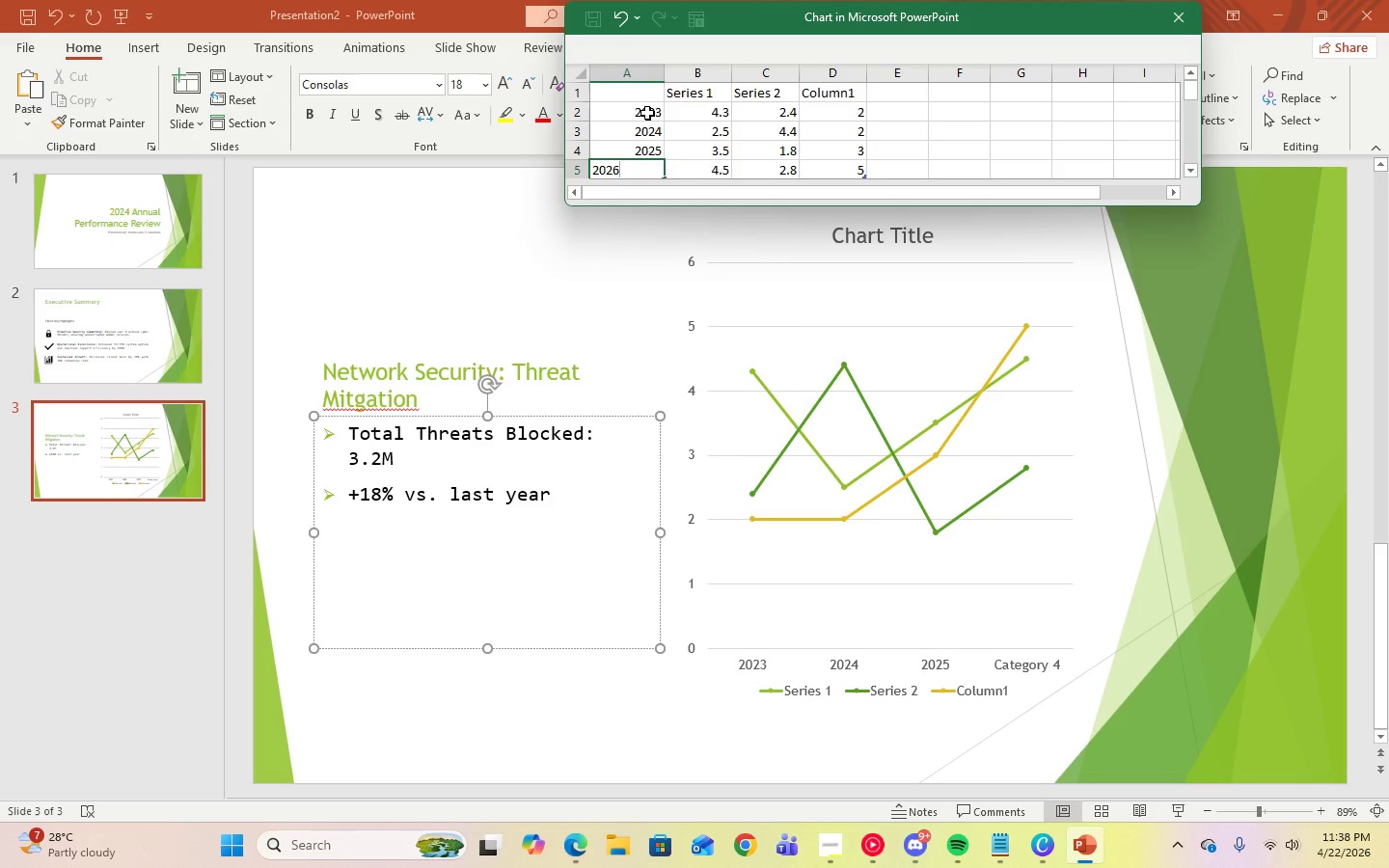 
key(Enter)
 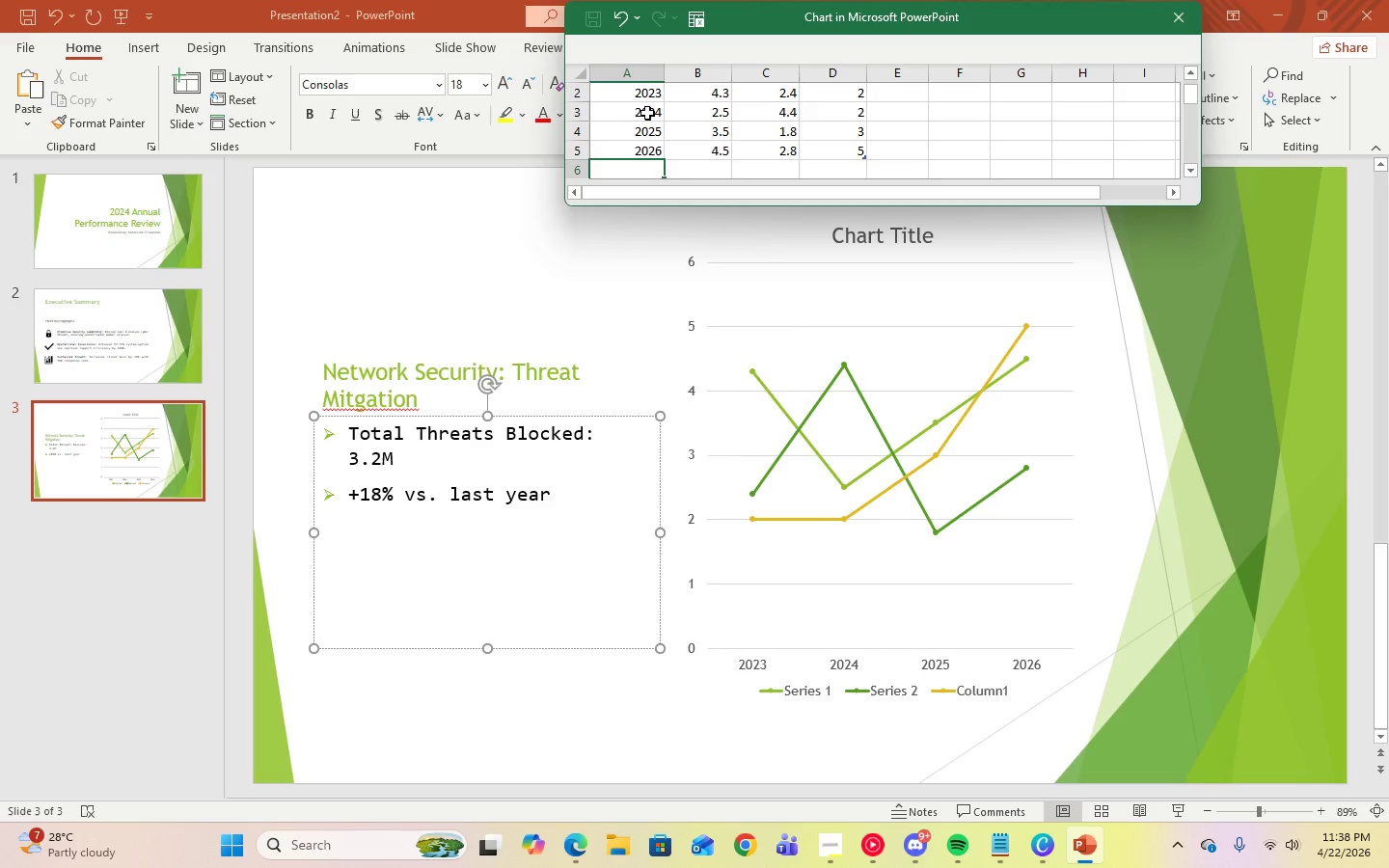 
scroll: coordinate [647, 113], scroll_direction: up, amount: 3.0
 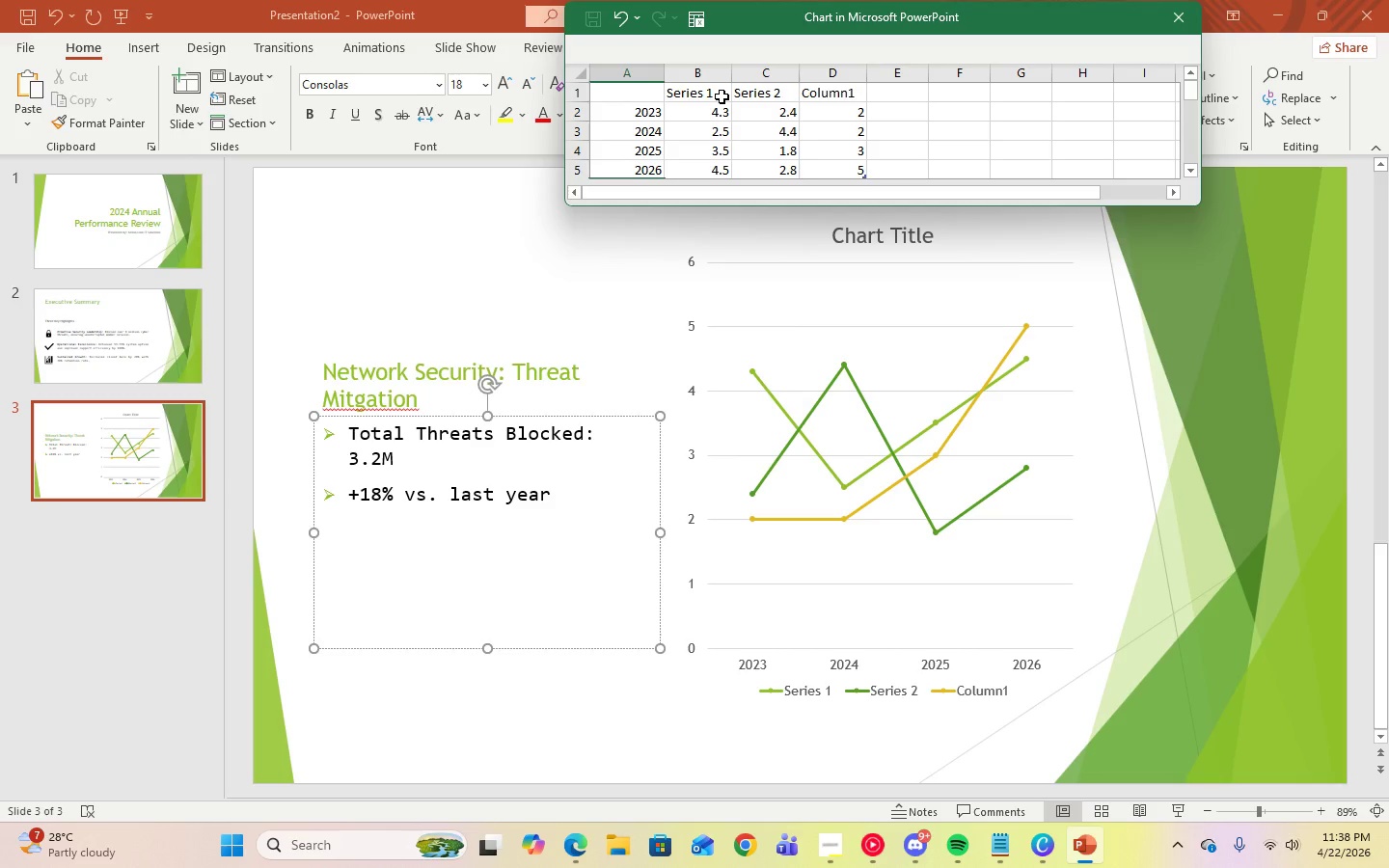 
left_click([718, 120])
 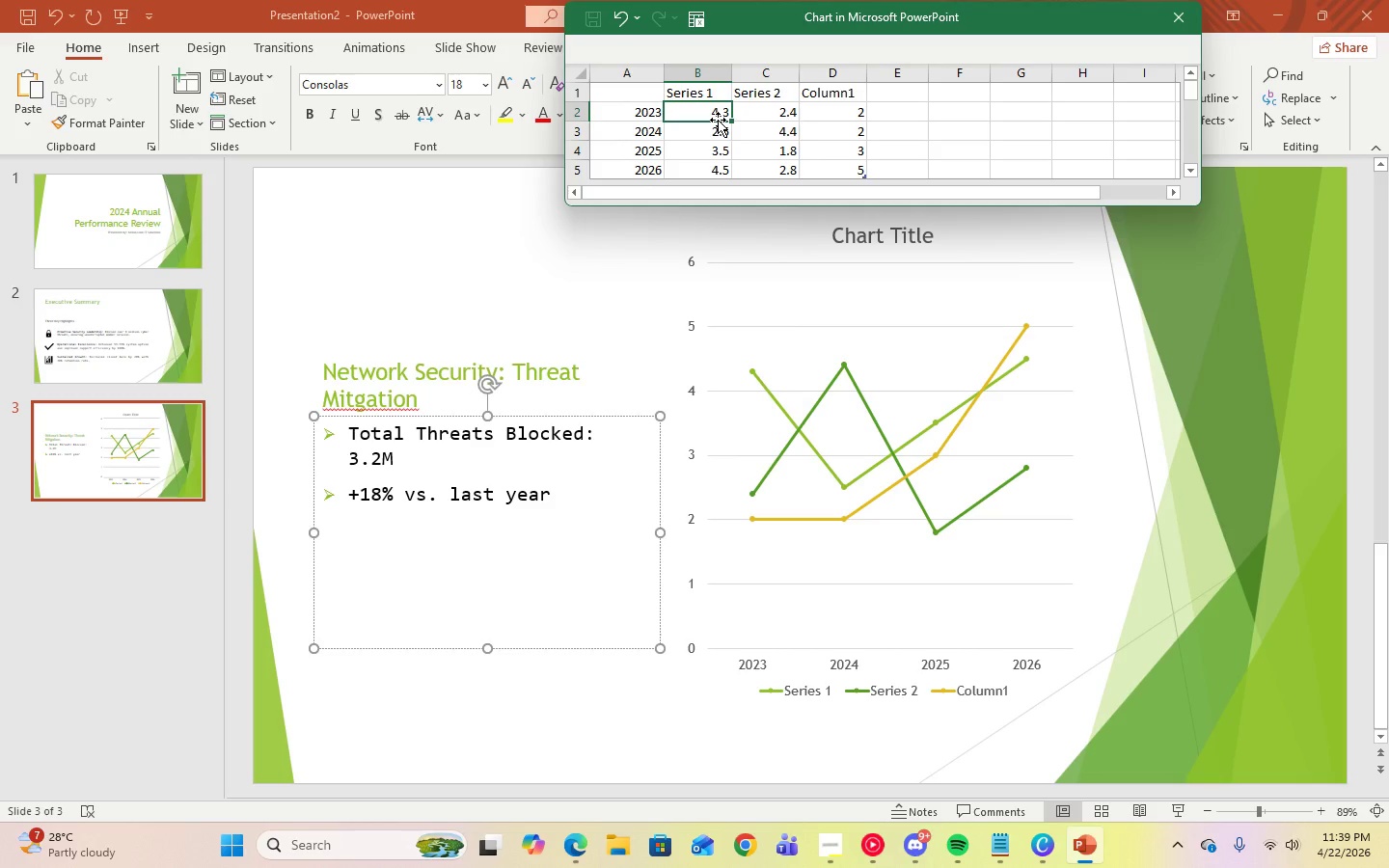 
wait(8.5)
 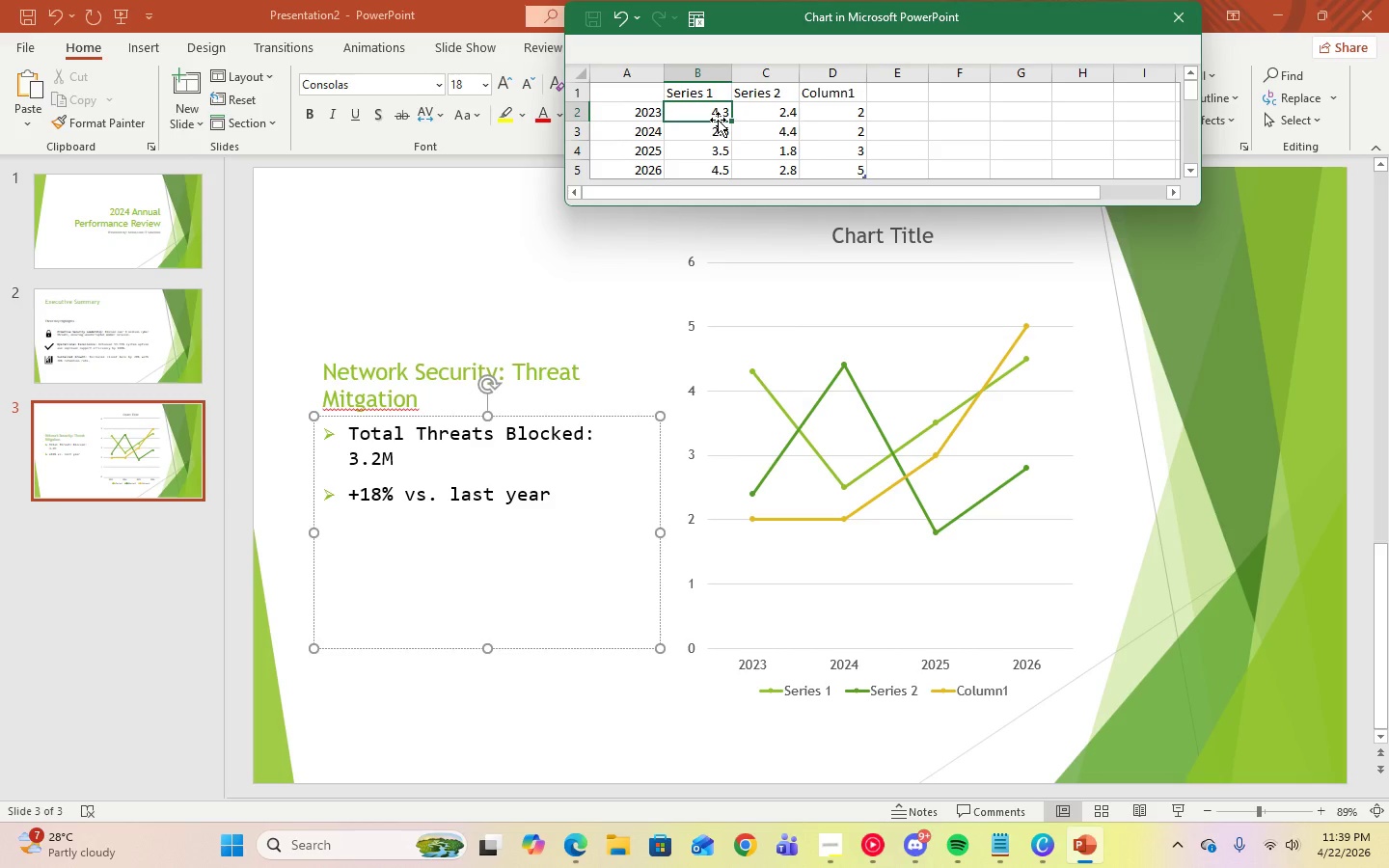 
left_click([709, 96])
 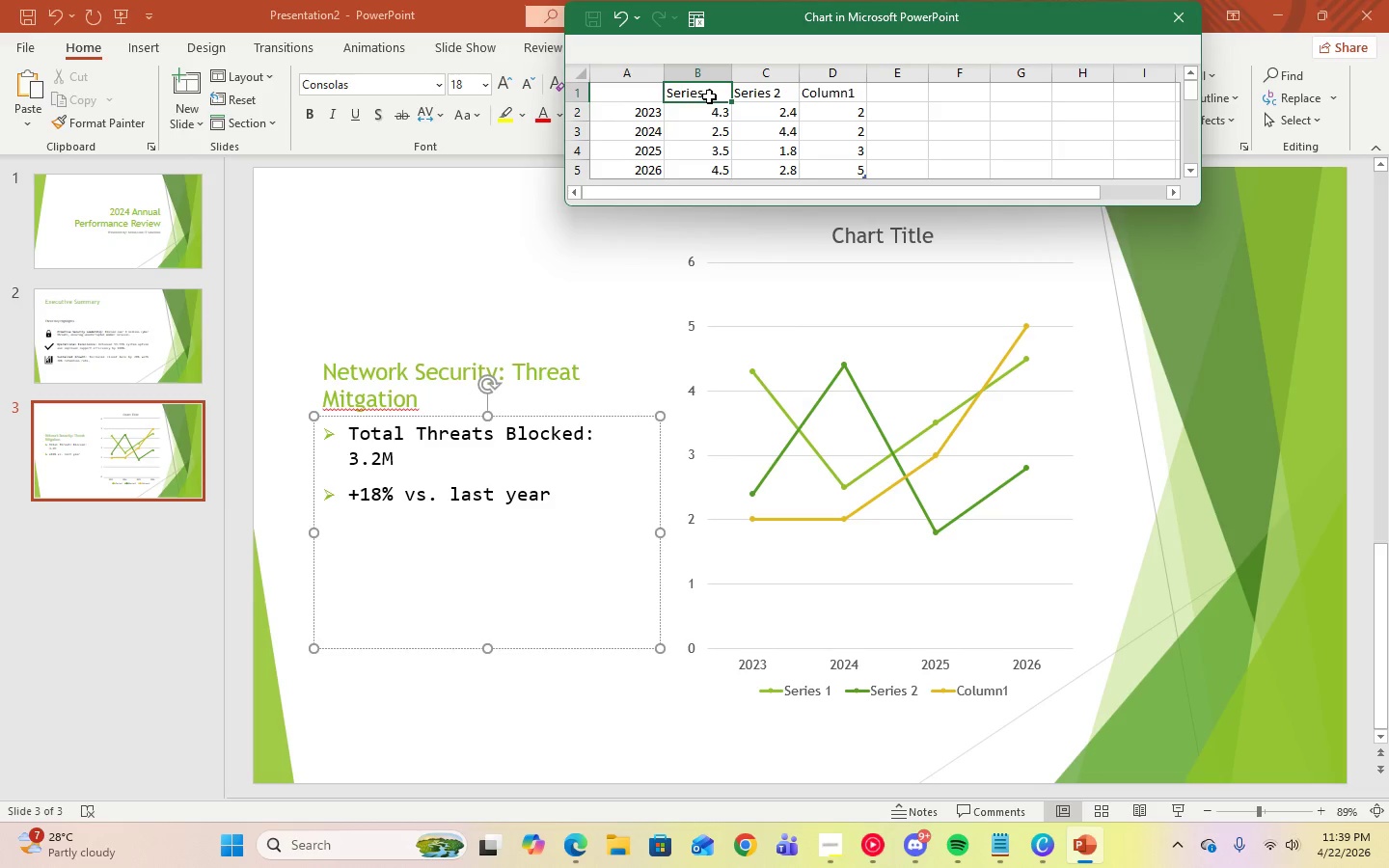 
type(atta)
key(Backspace)
key(Backspace)
key(Backspace)
key(Backspace)
 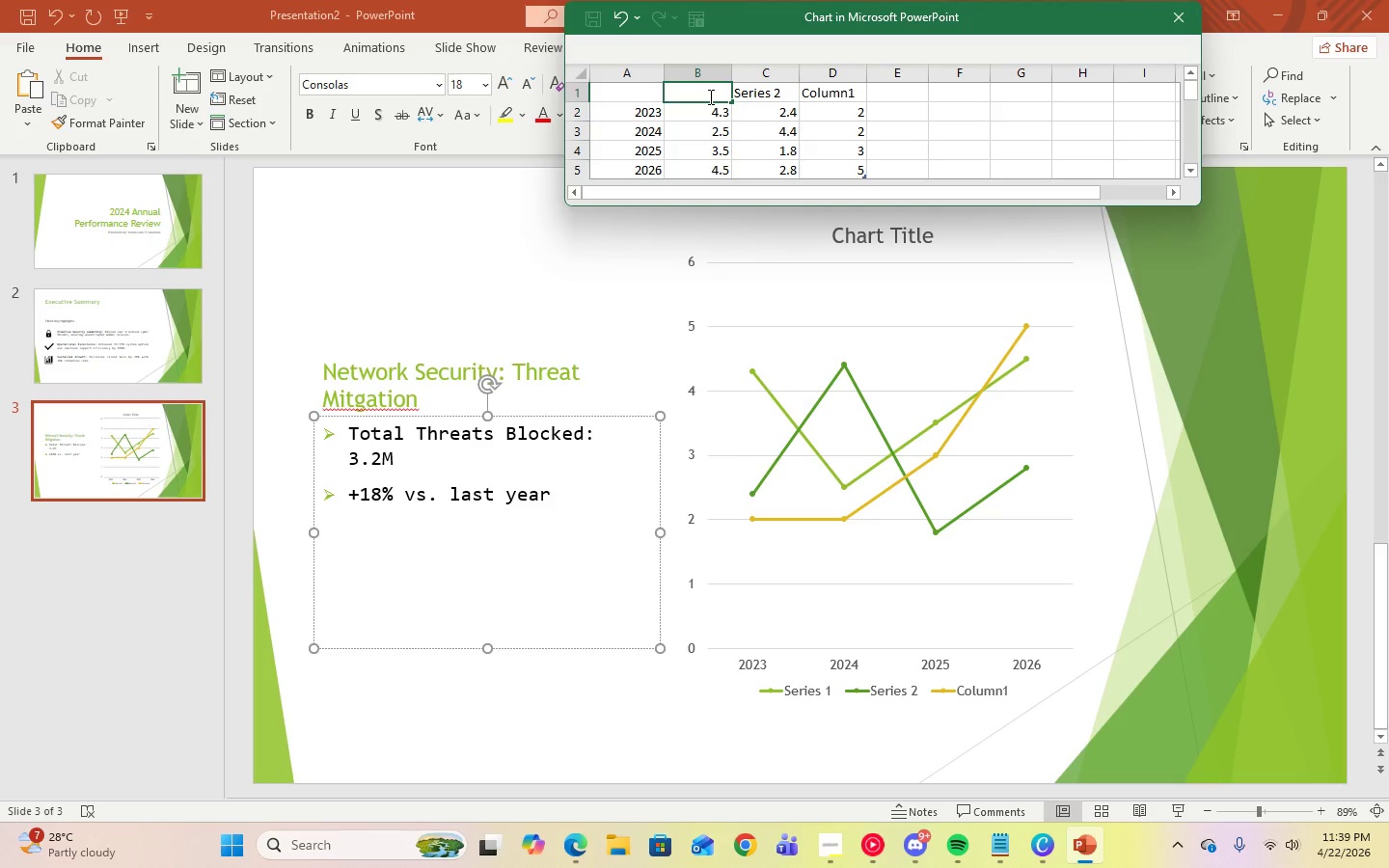 
wait(5.81)
 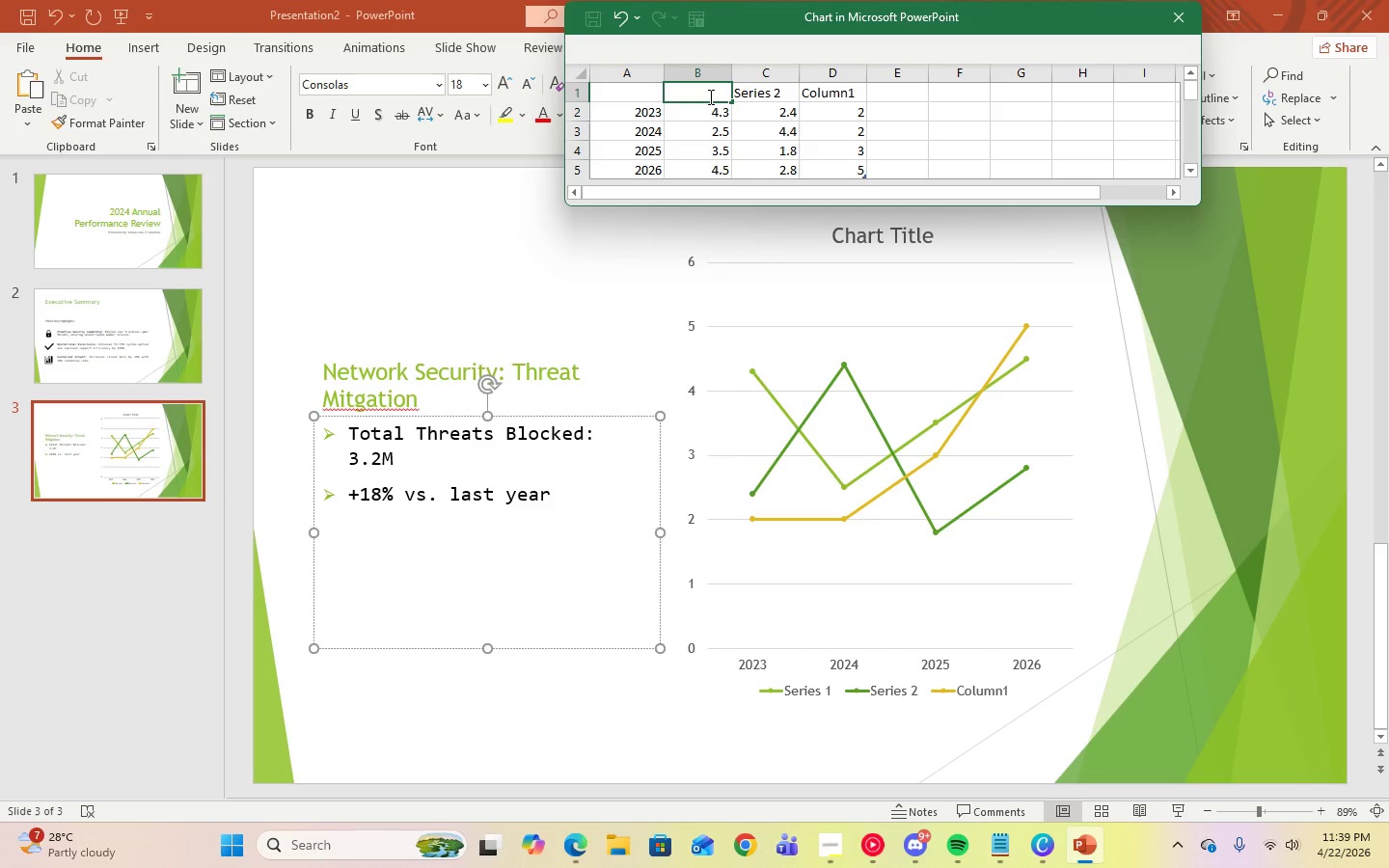 
type(Threats Blocked)
 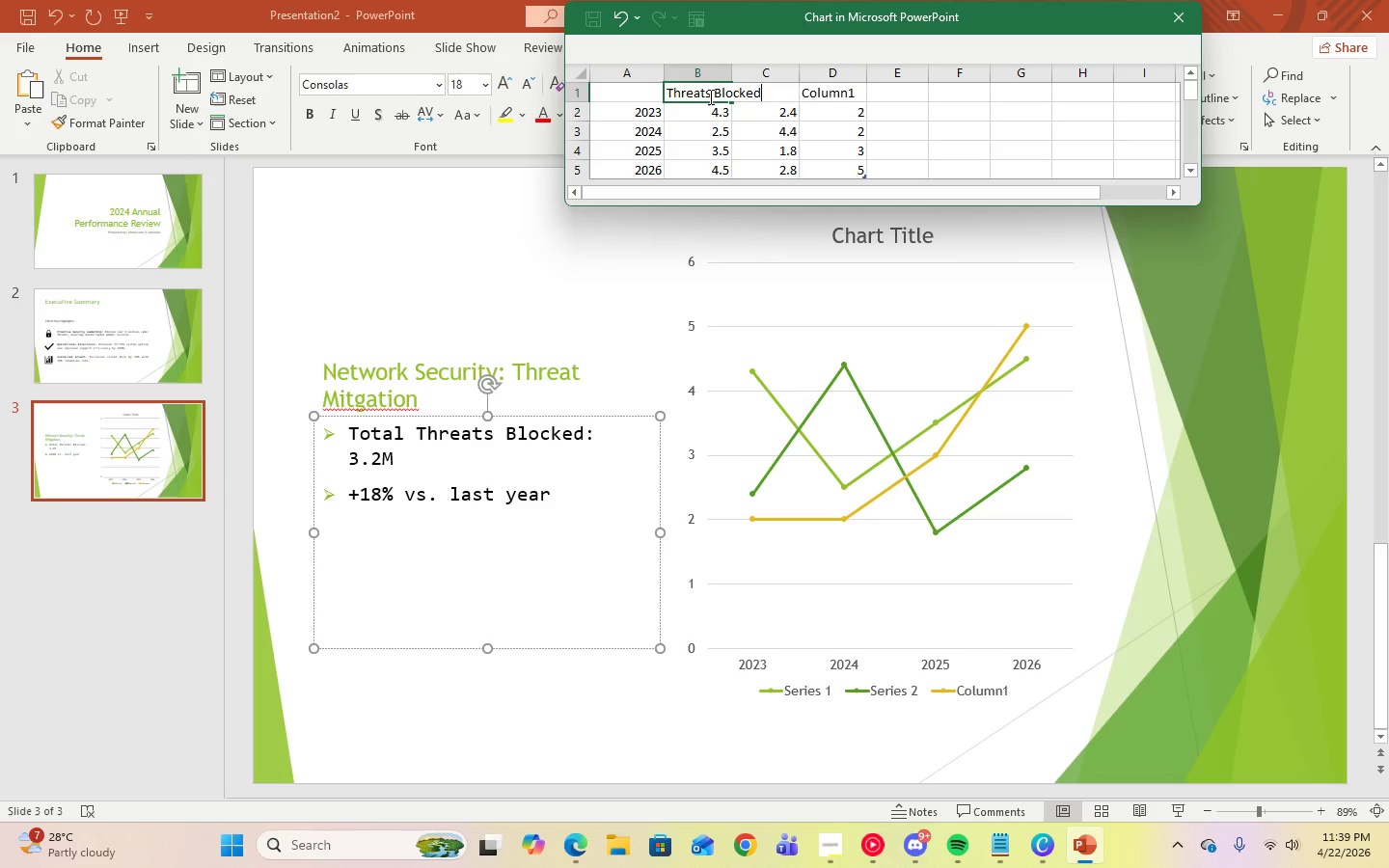 
key(Enter)
 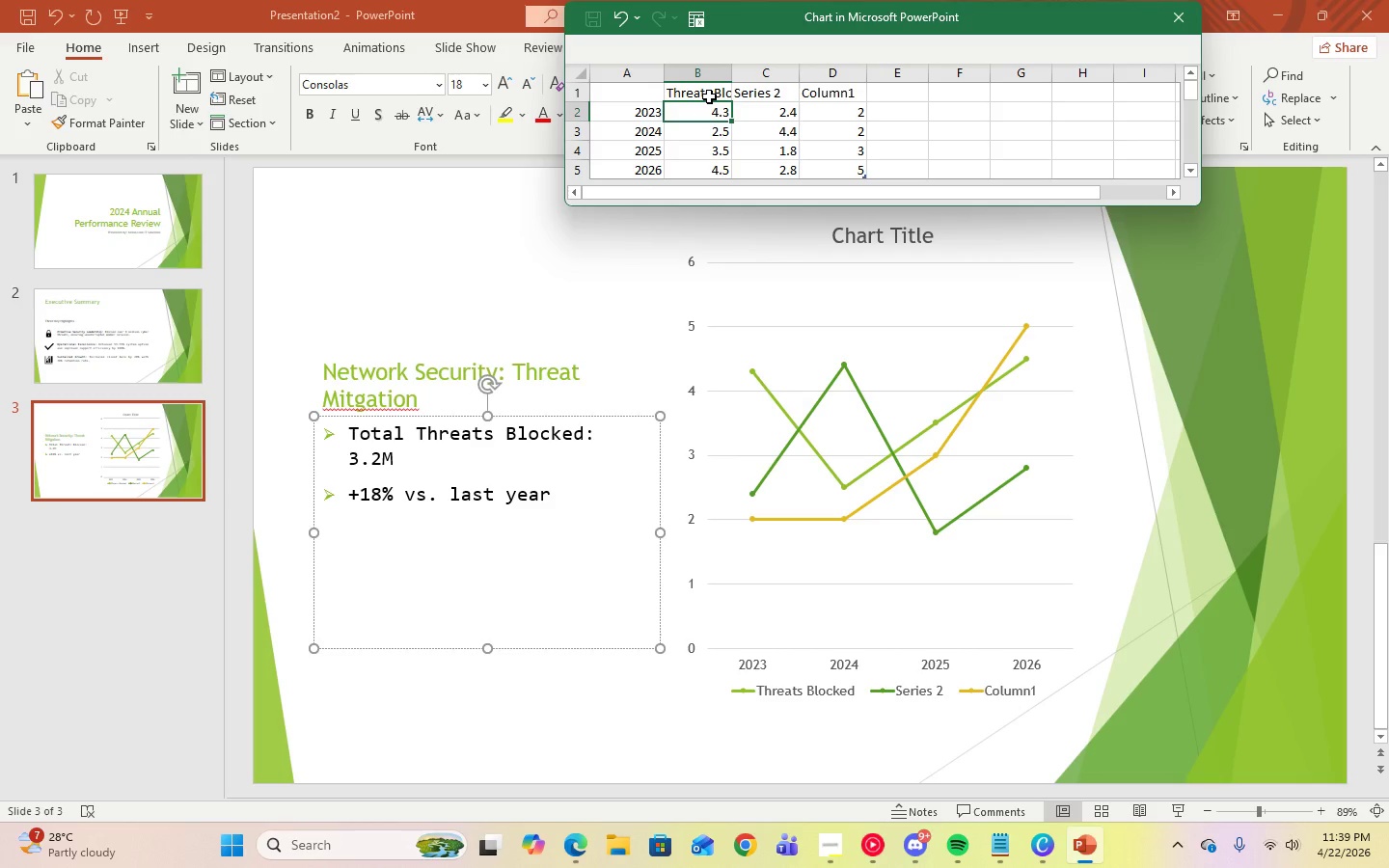 
wait(12.38)
 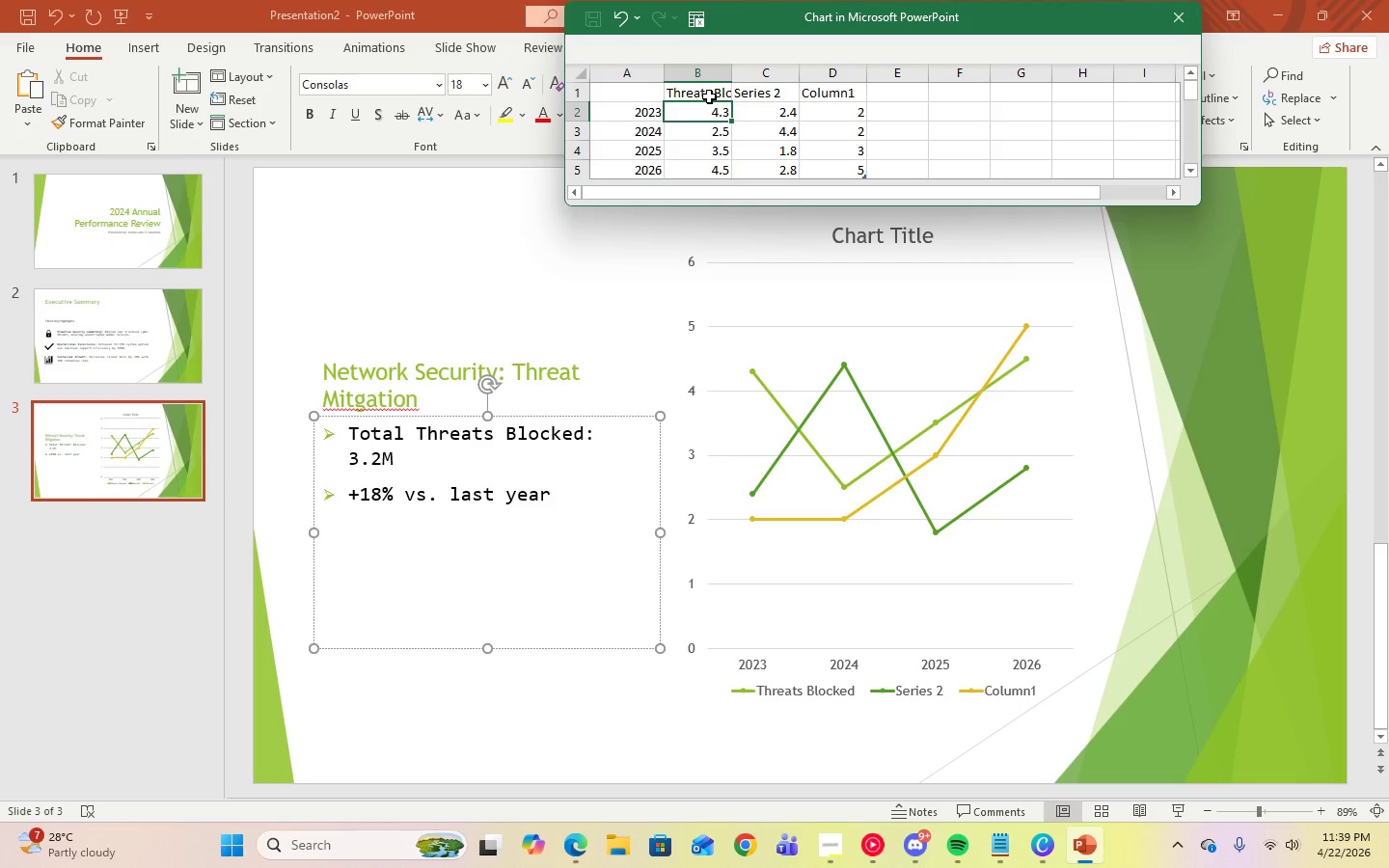 
key(Numpad2)
 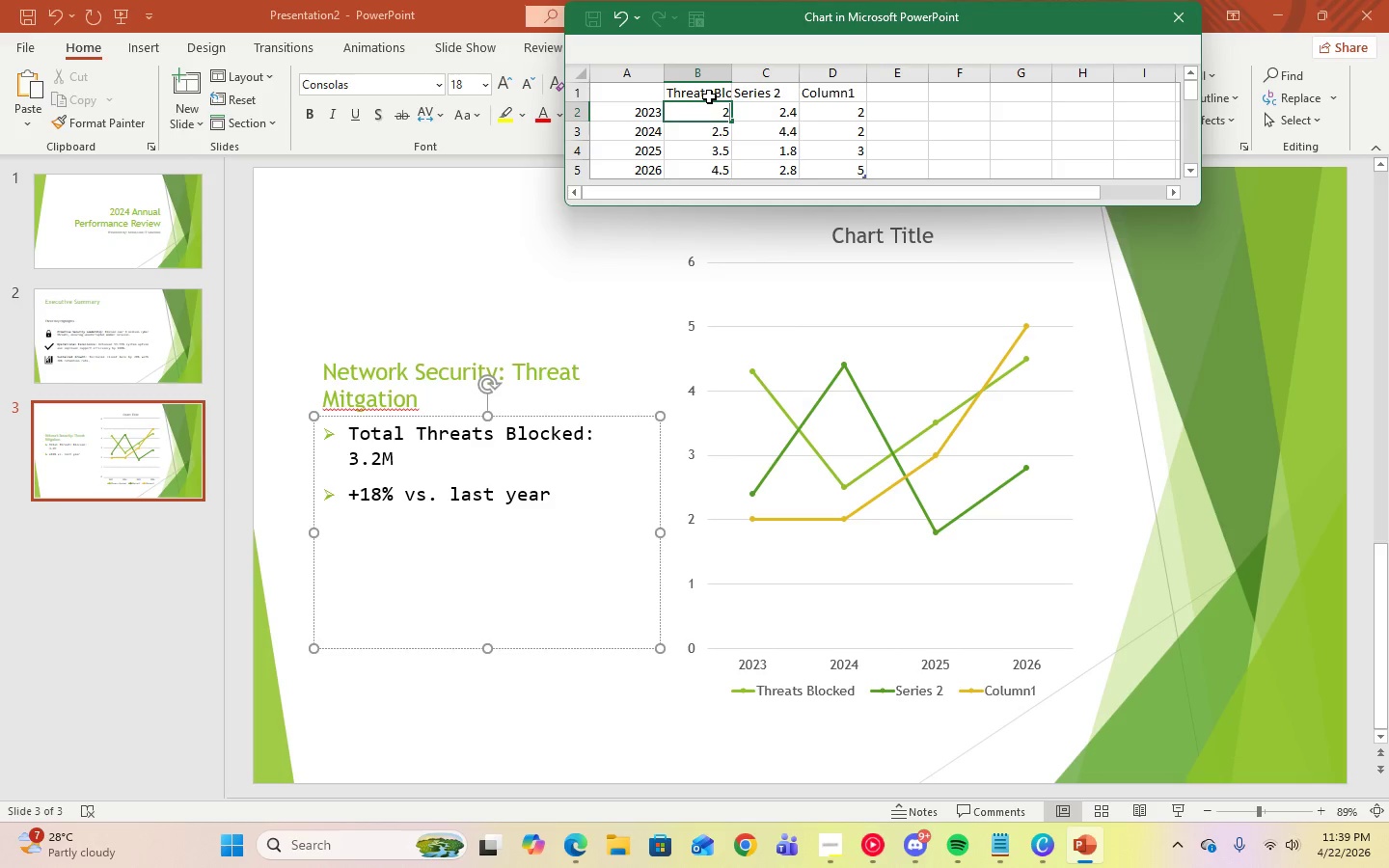 
key(Comma)
 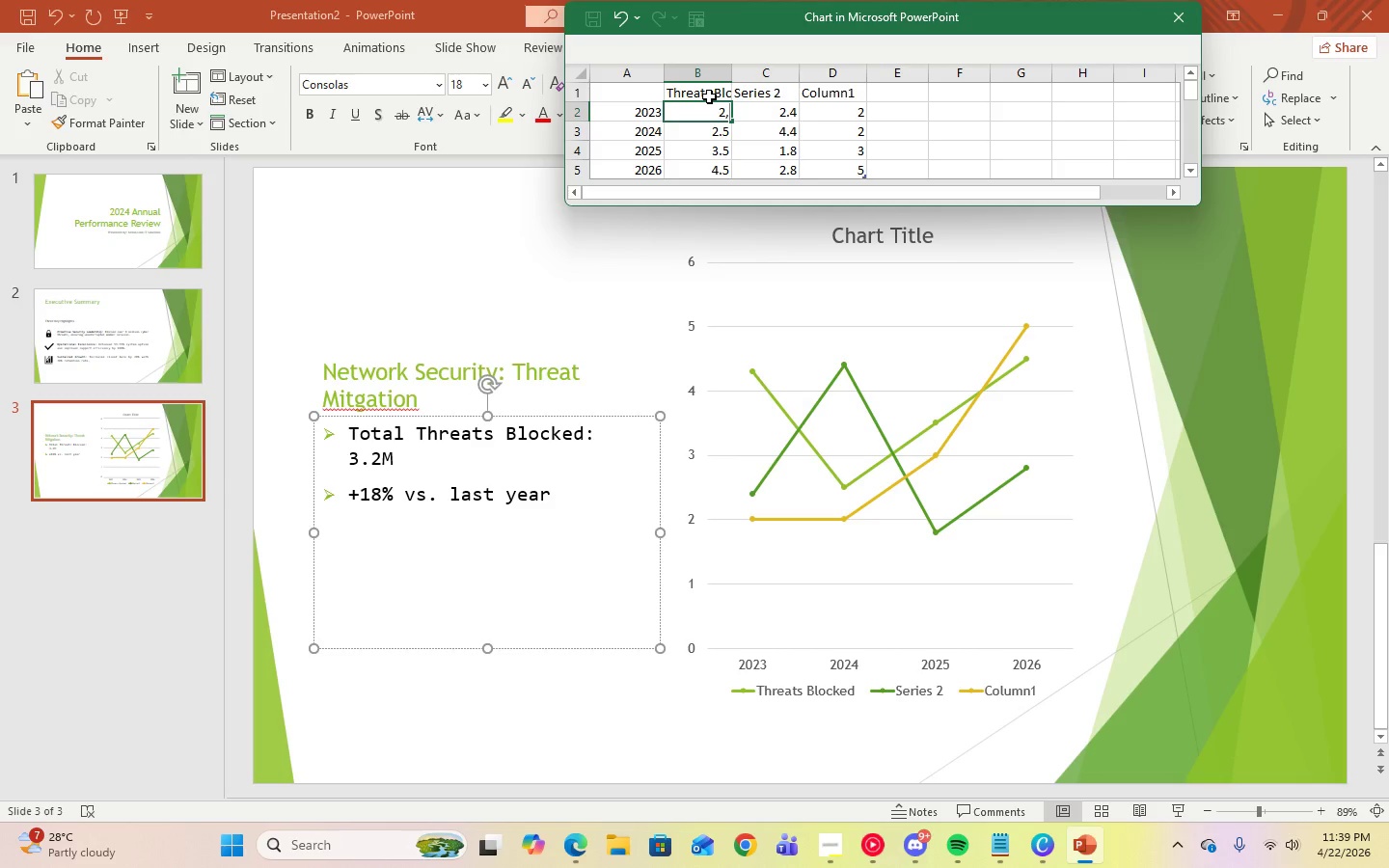 
key(Backspace)
 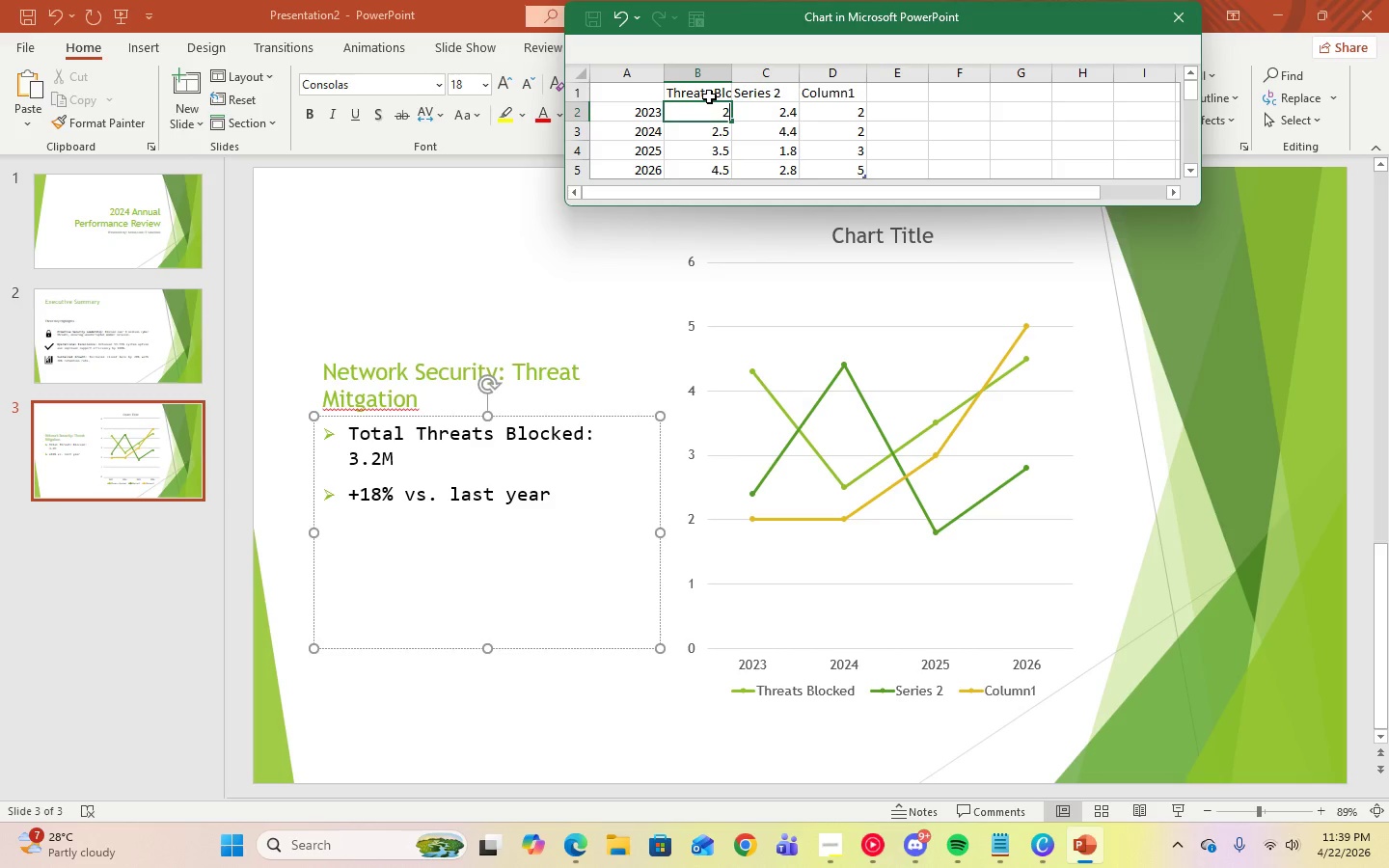 
key(Period)
 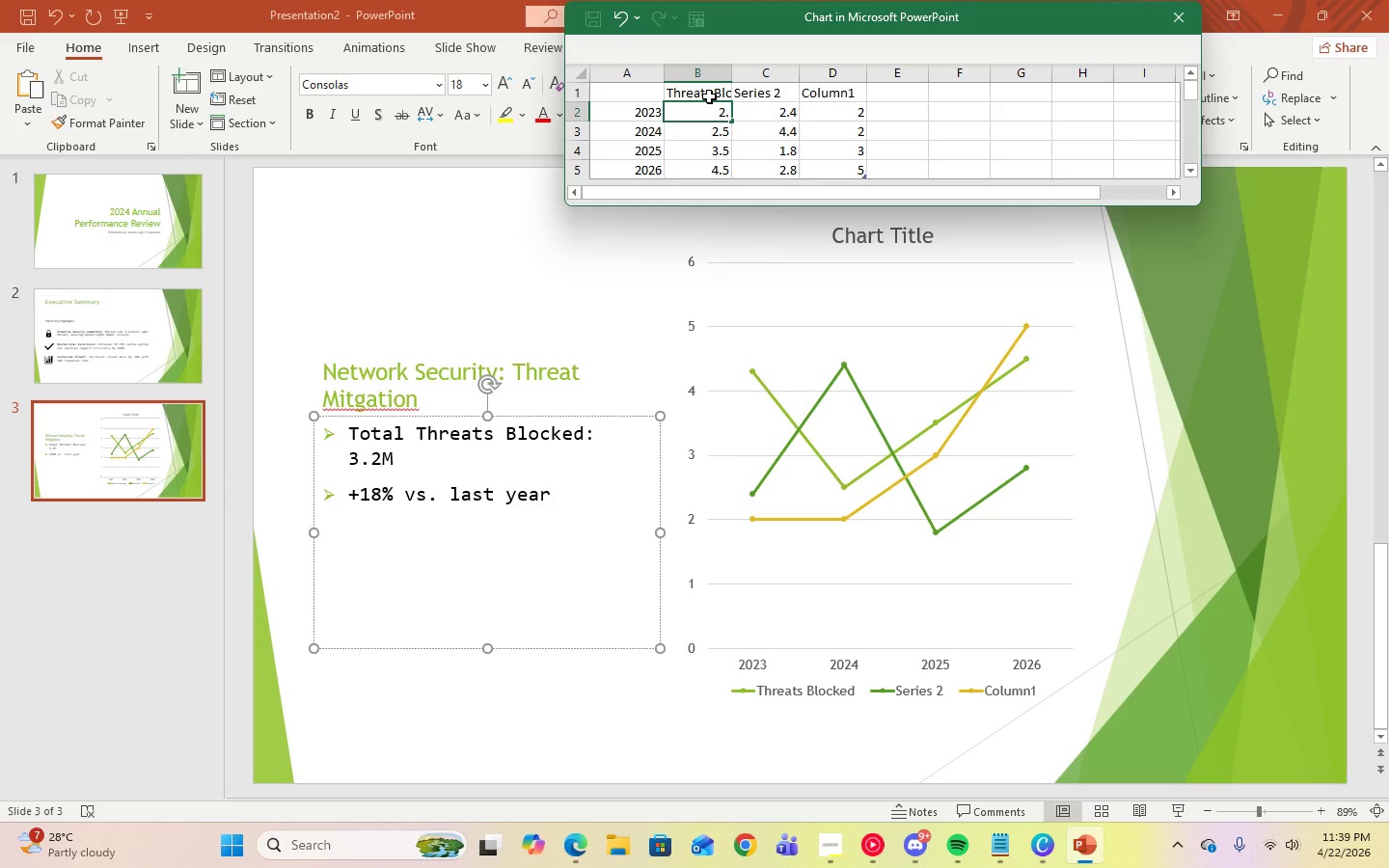 
key(Numpad8)
 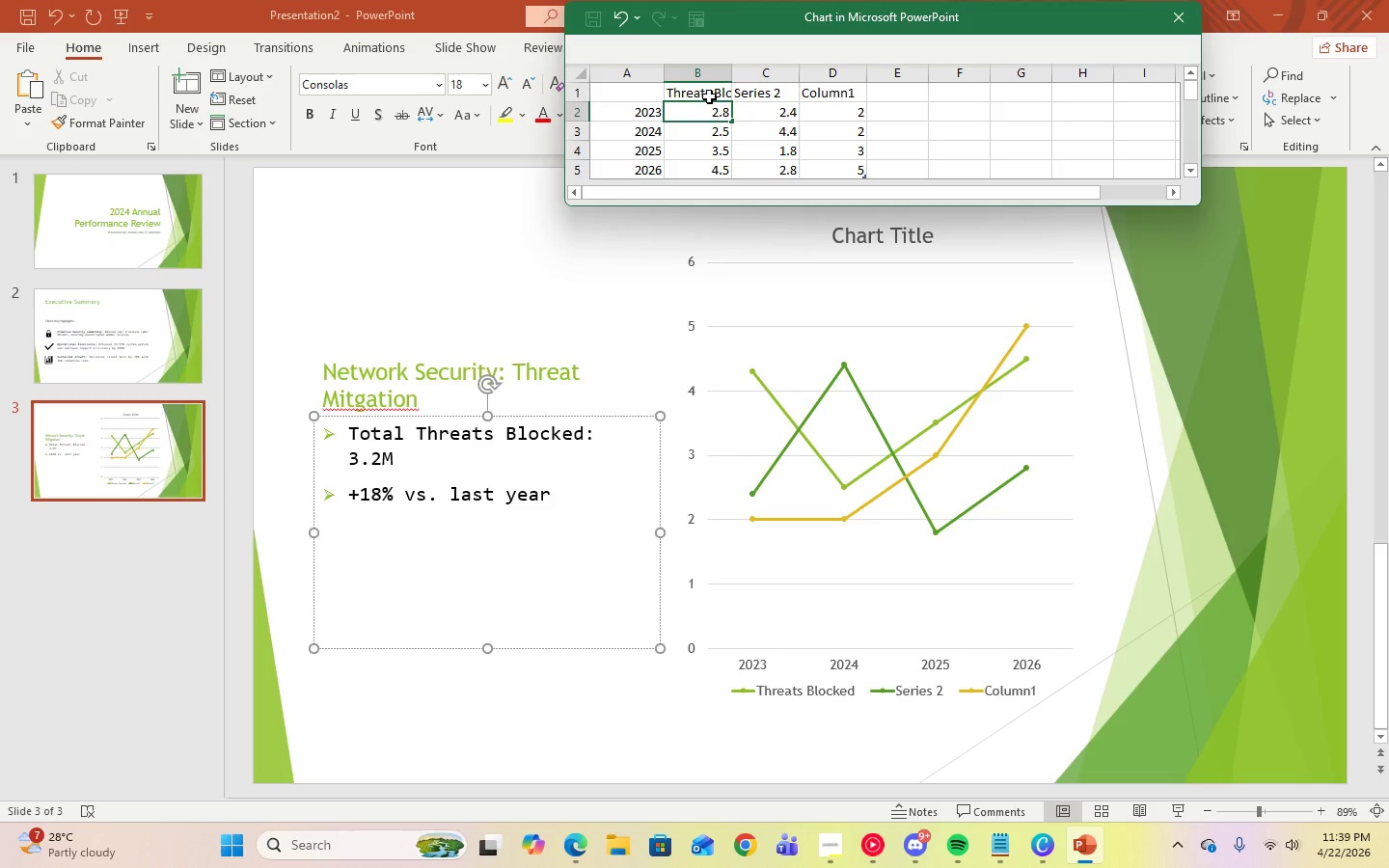 
key(Enter)
 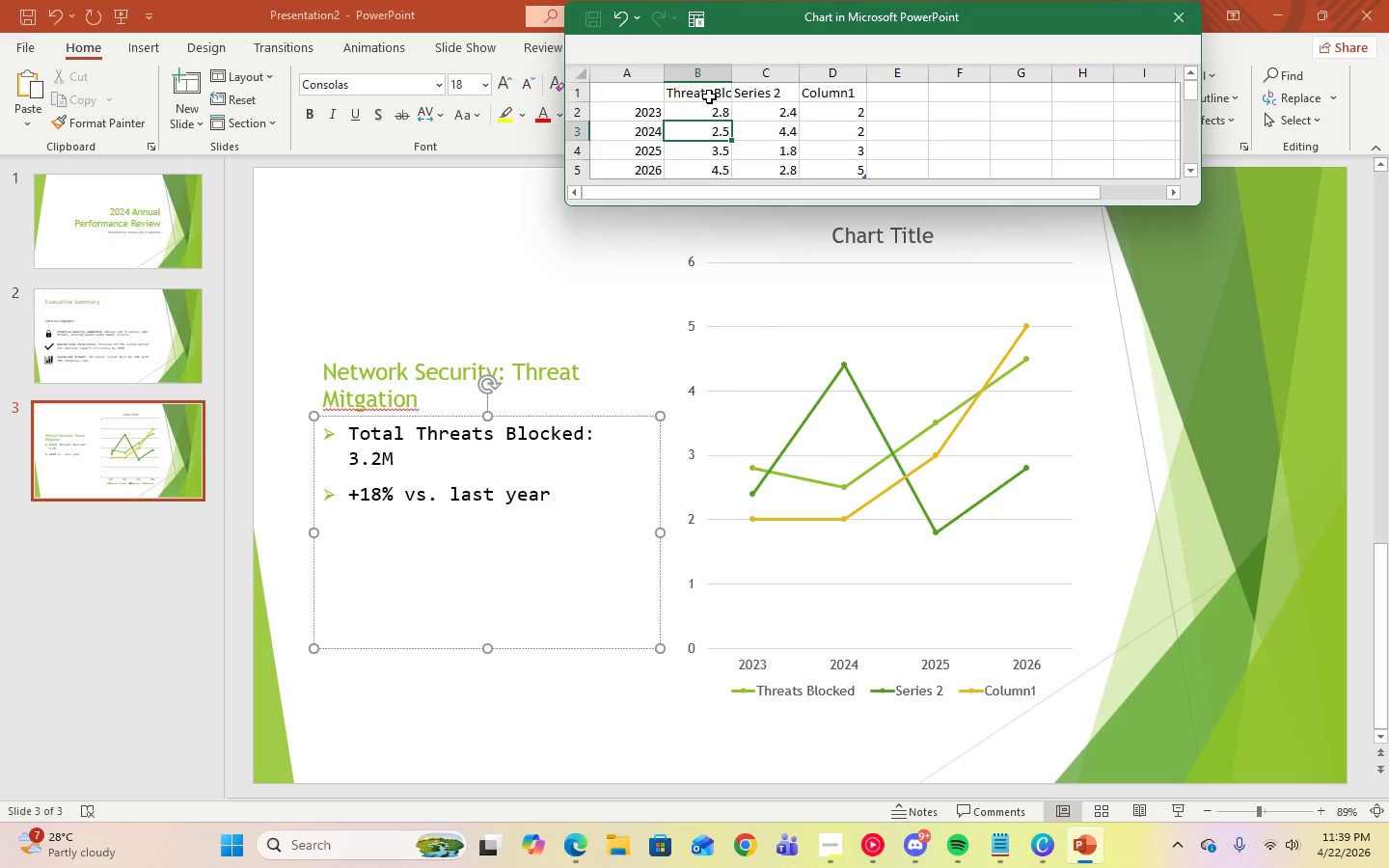 
key(Numpad3)
 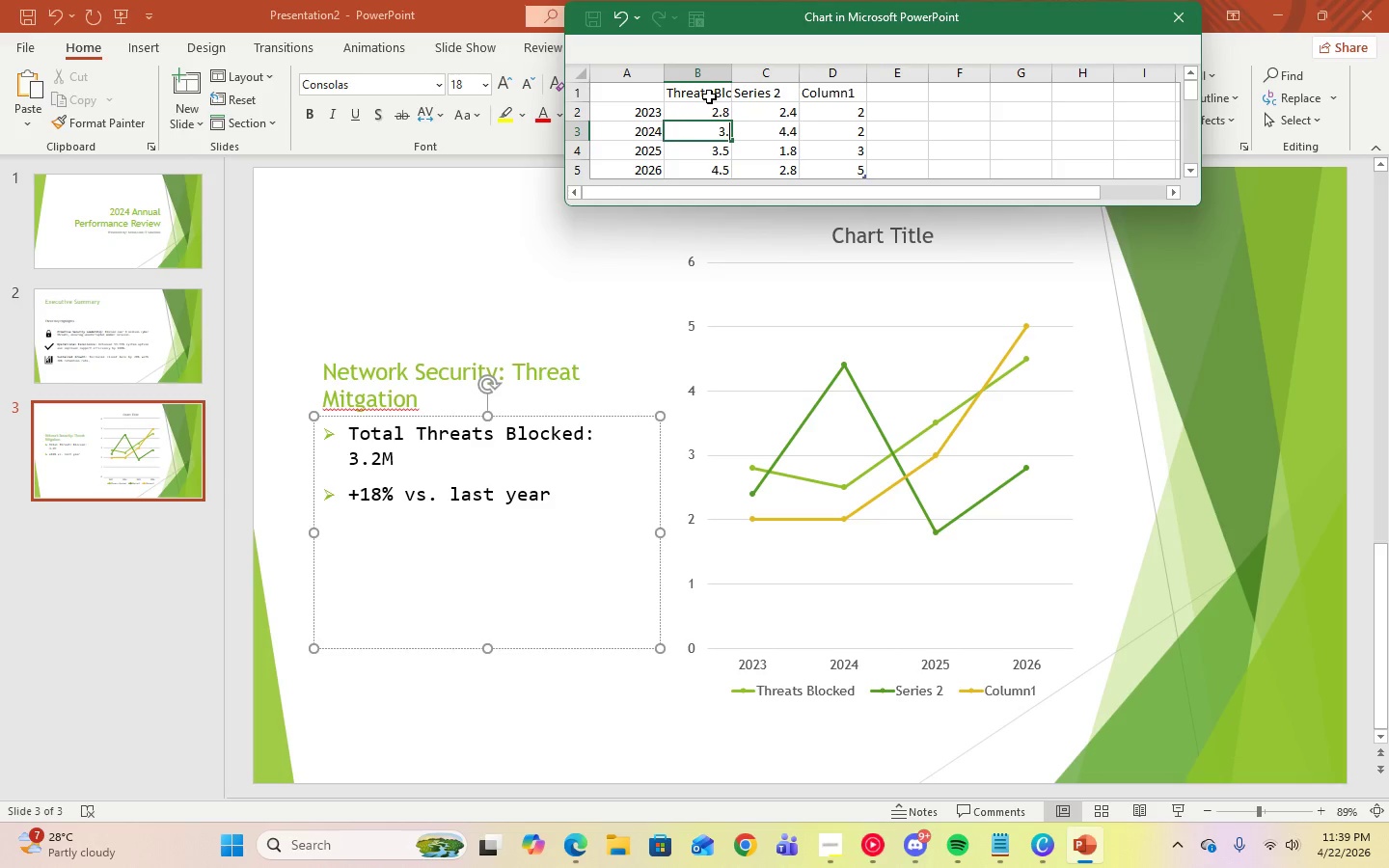 
key(Period)
 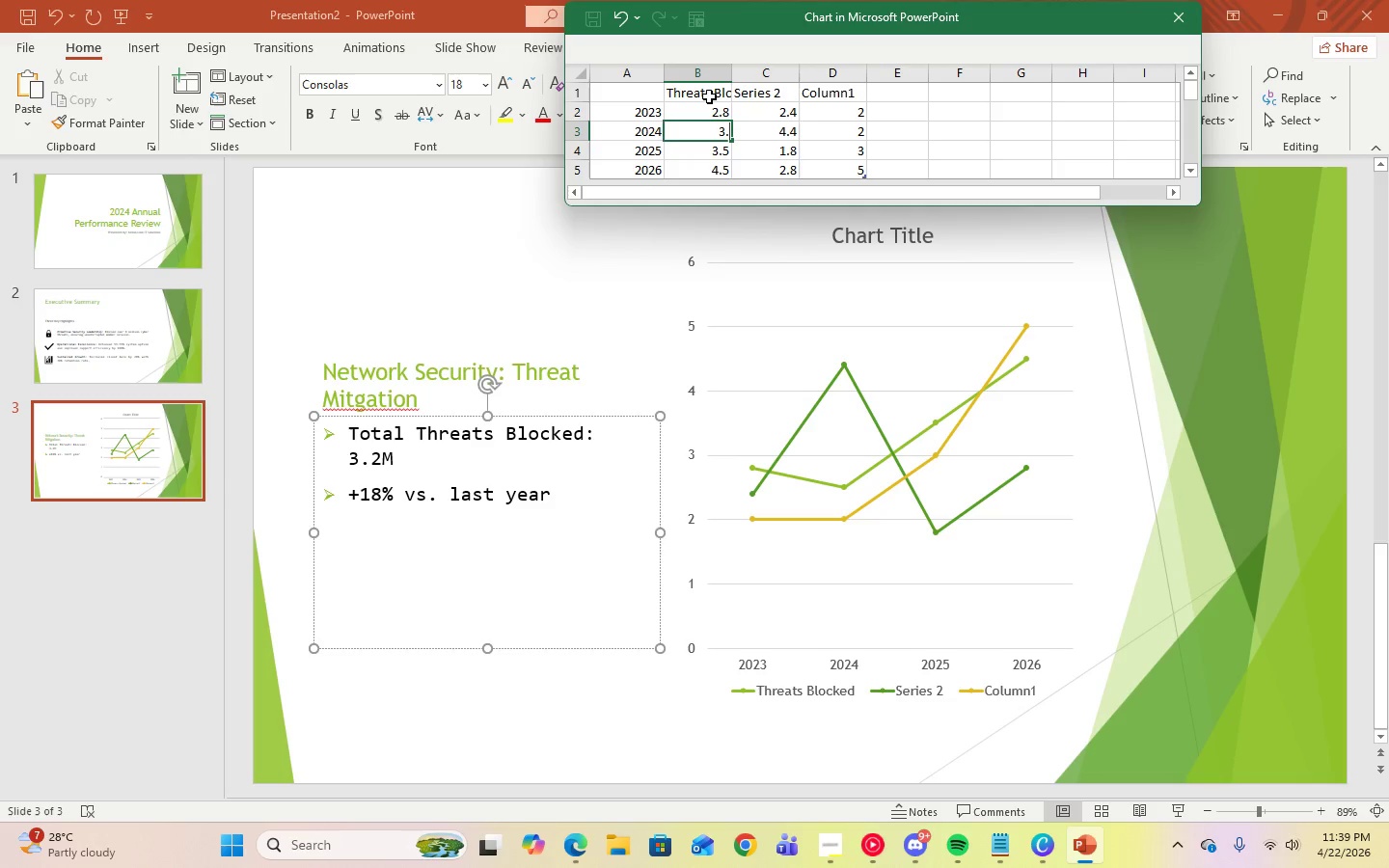 
key(Numpad2)
 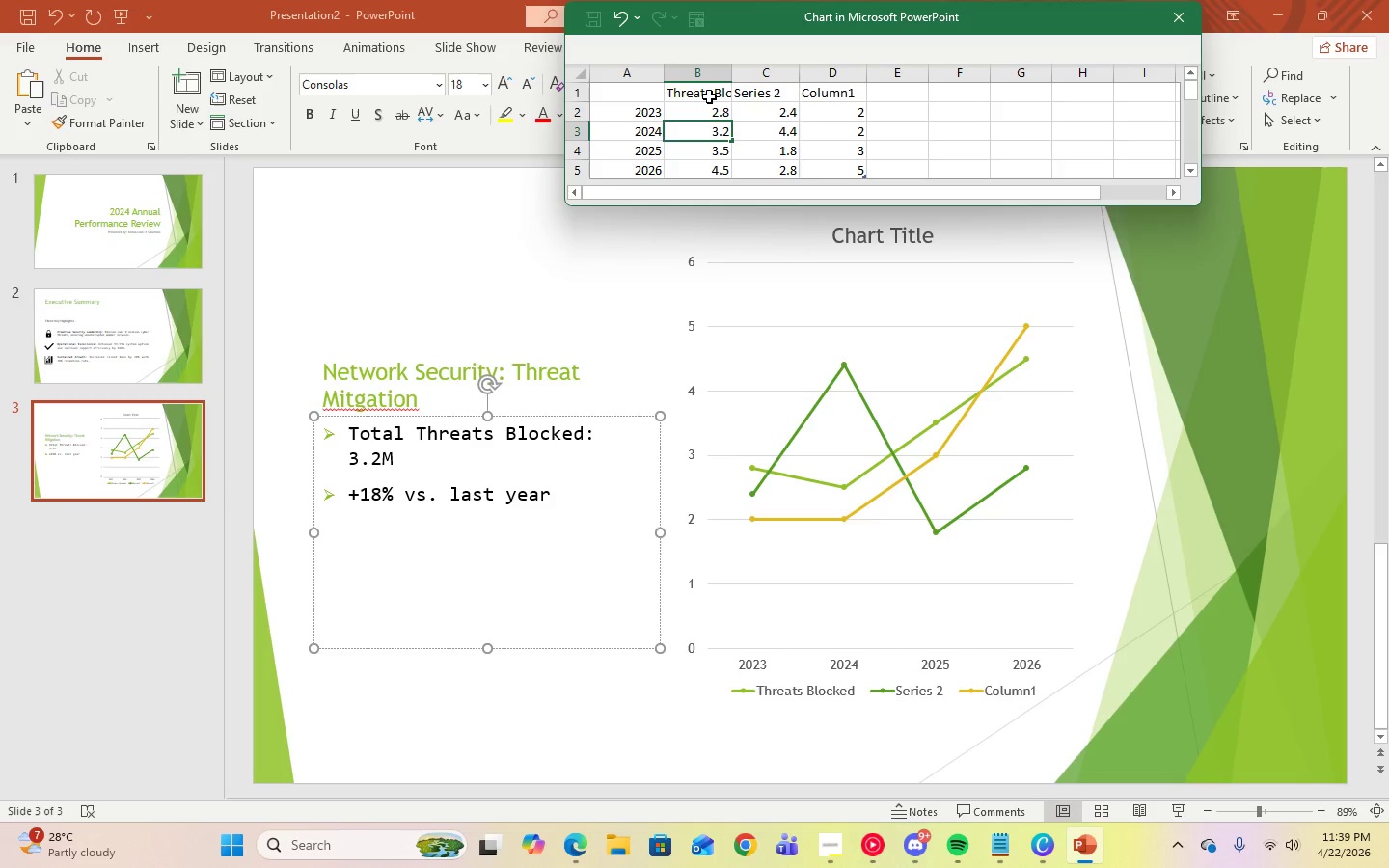 
key(Enter)
 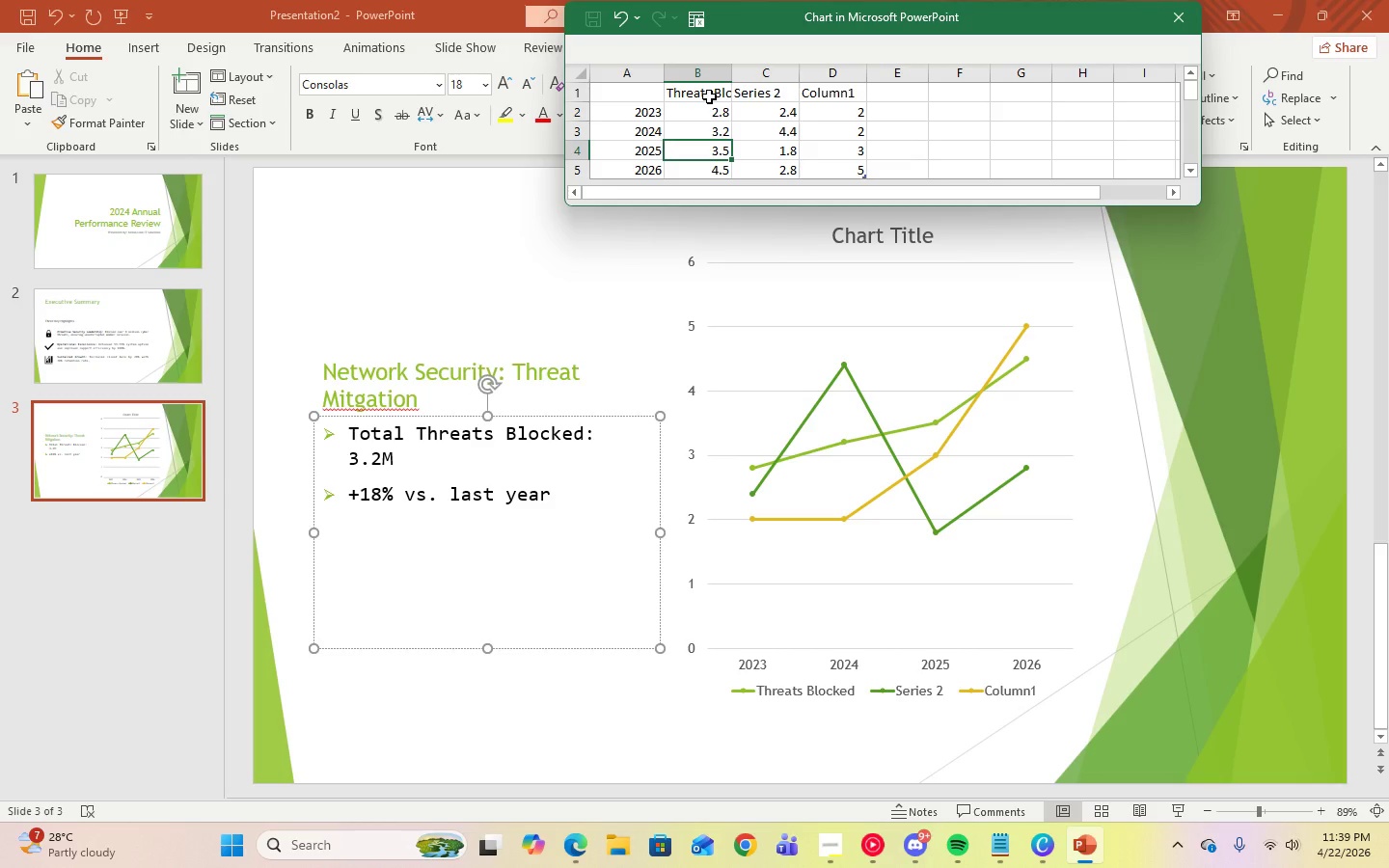 
key(Numpad4)
 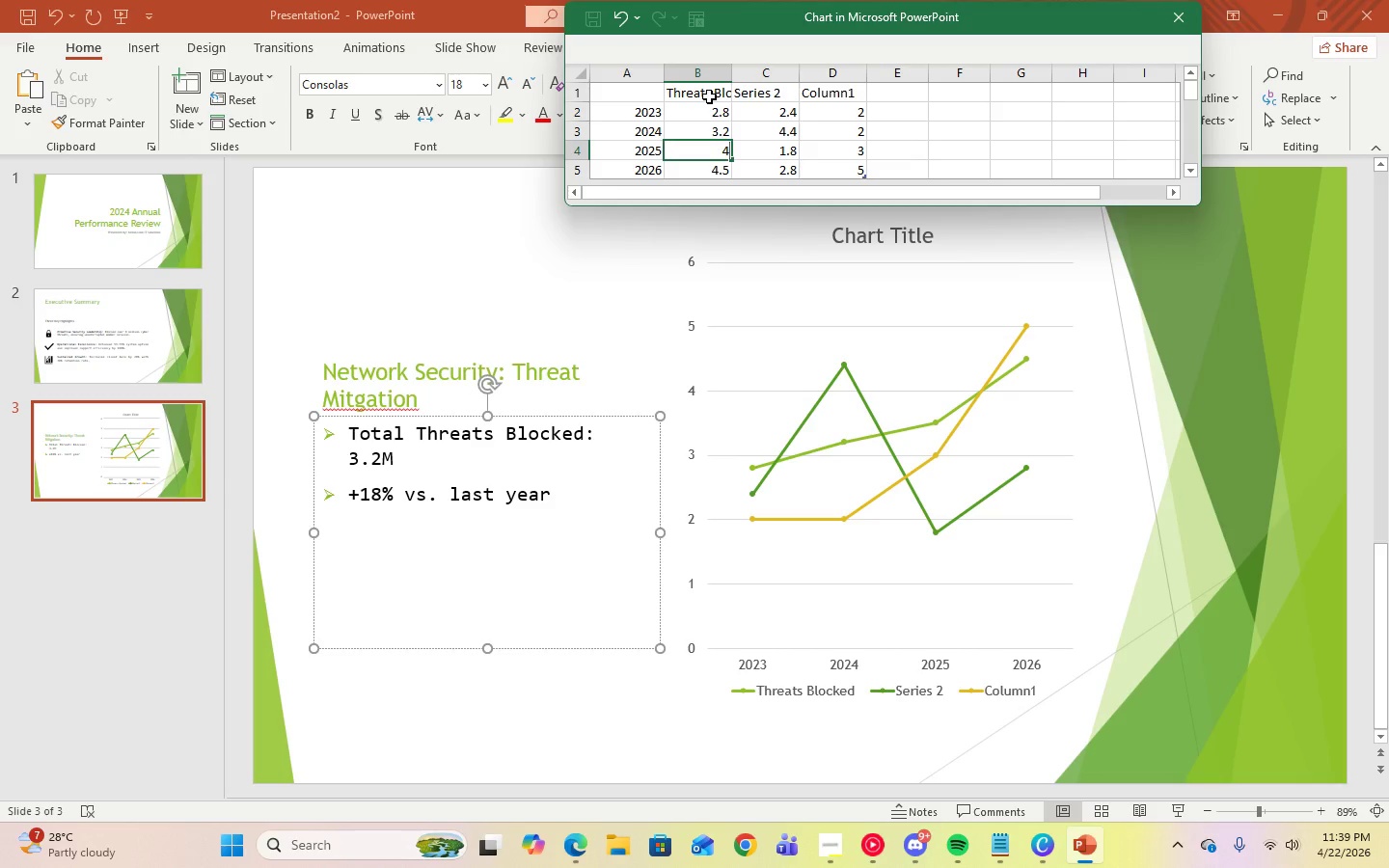 
key(Period)
 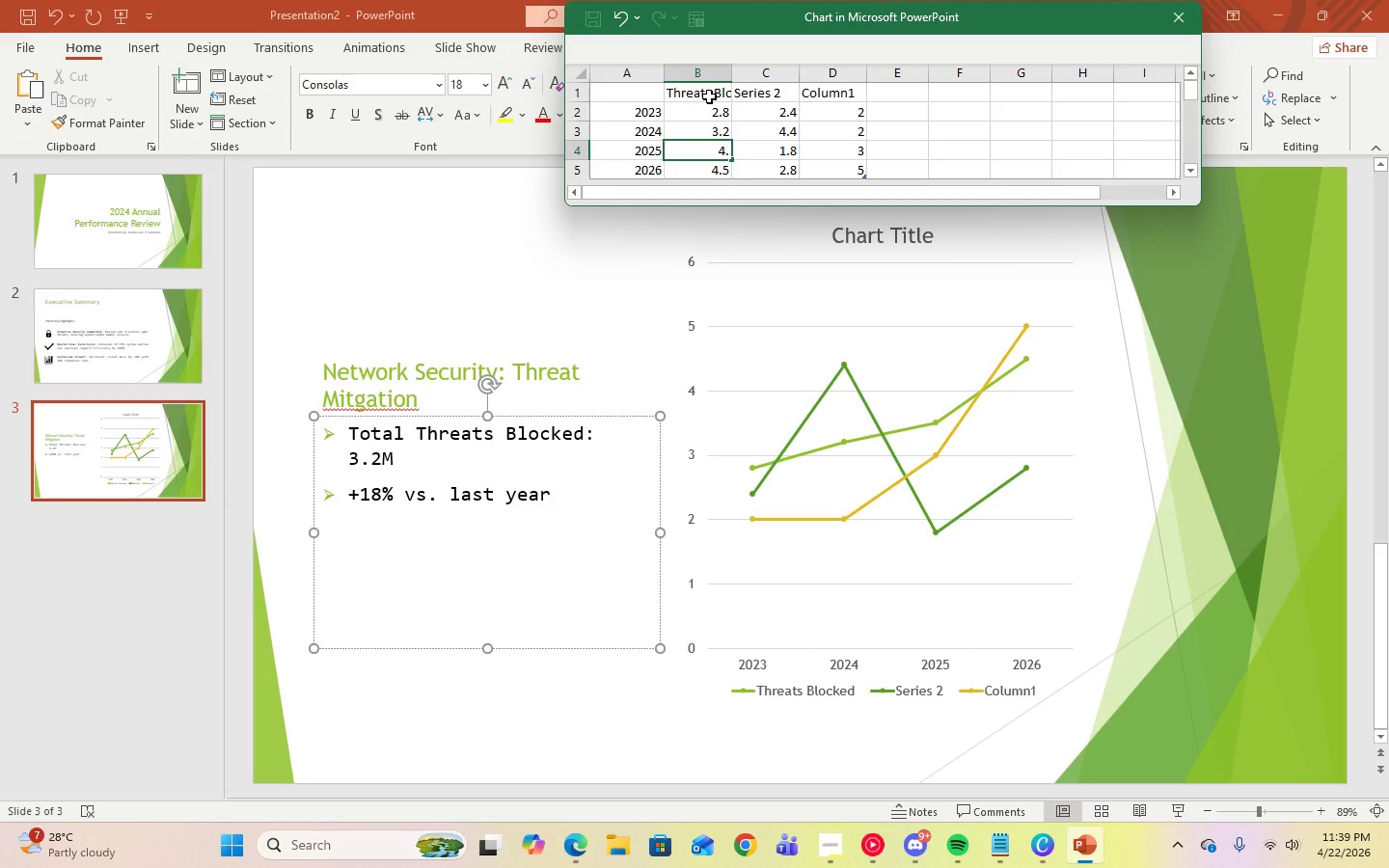 
key(Numpad1)
 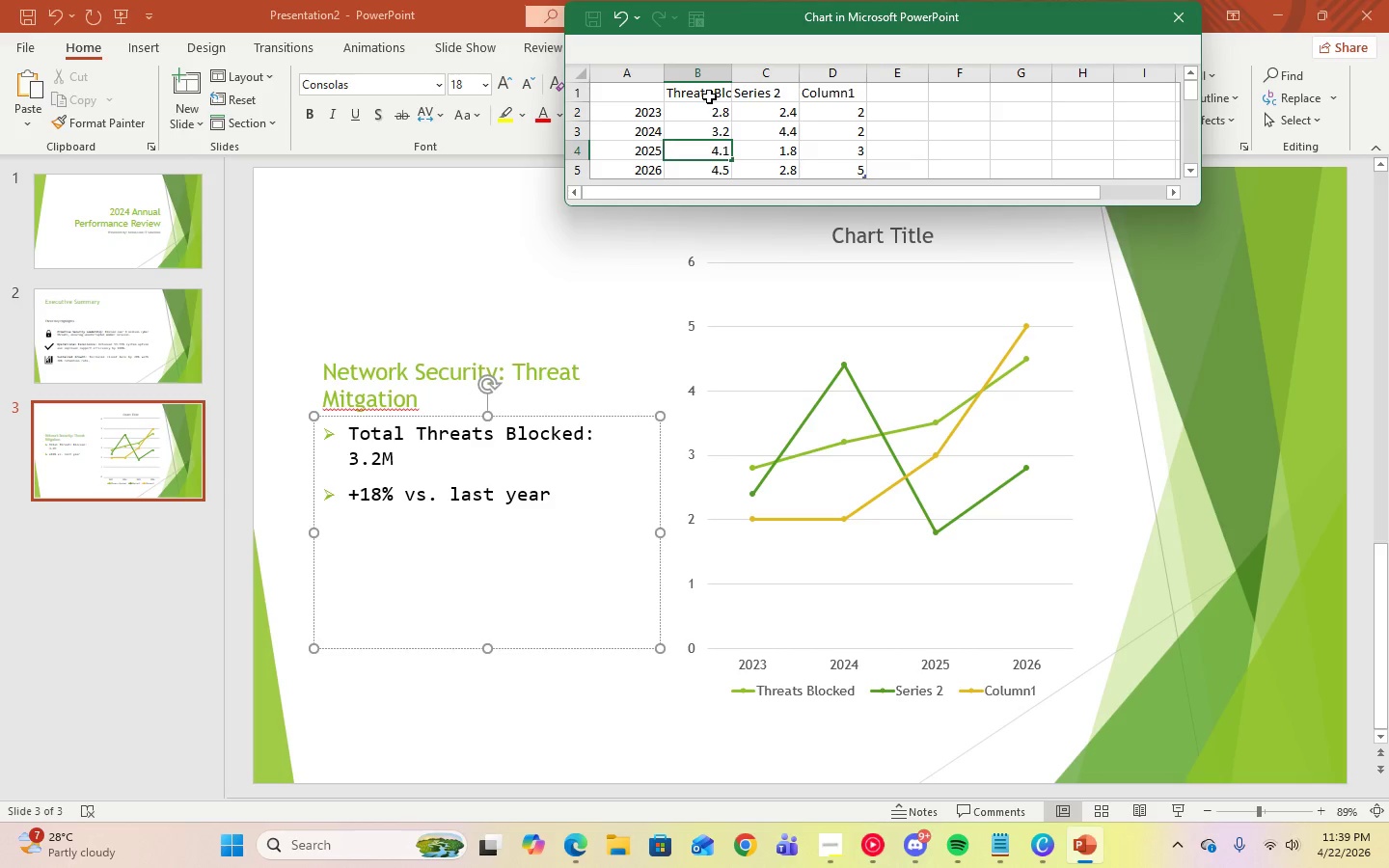 
key(Enter)
 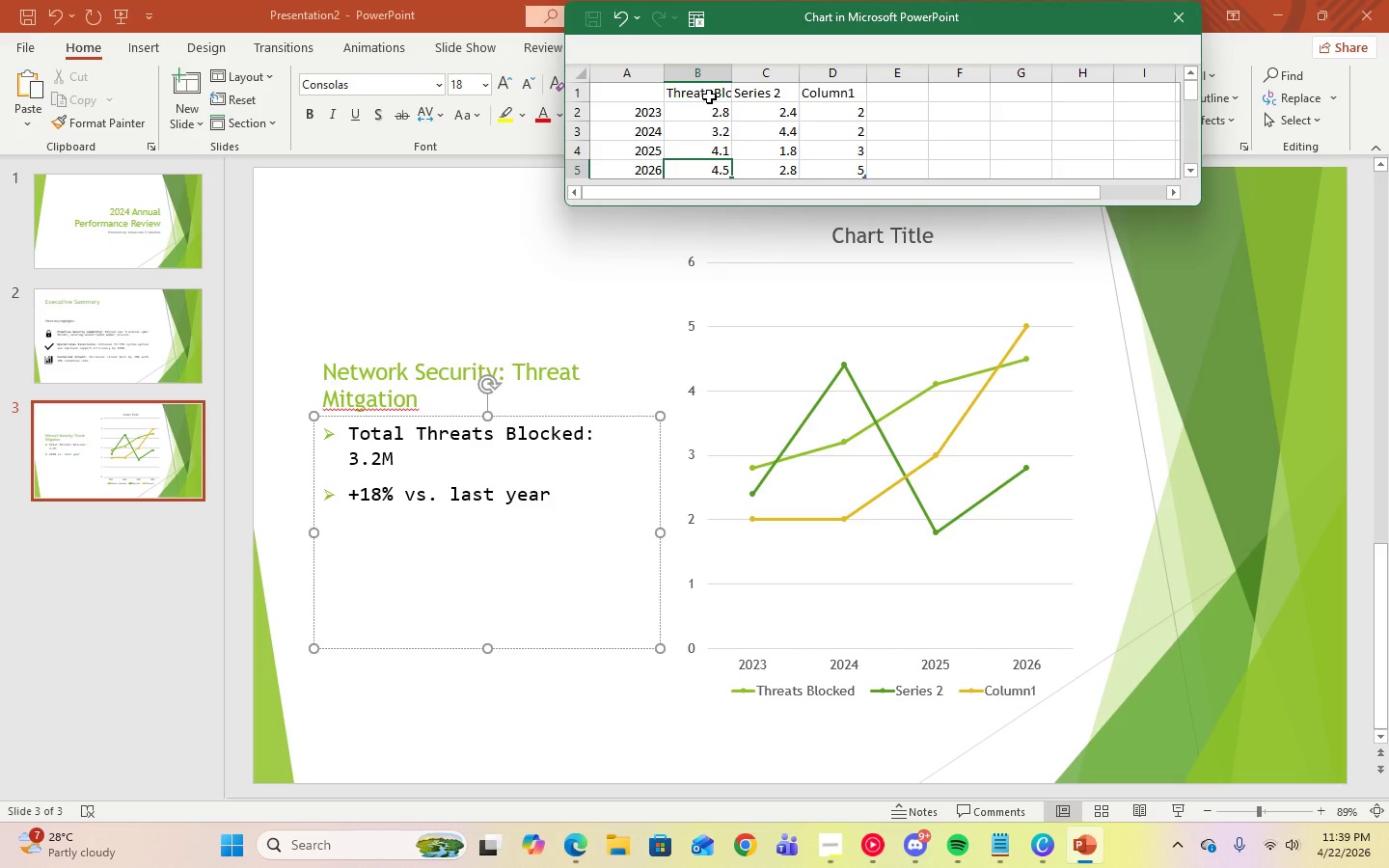 
key(Numpad4)
 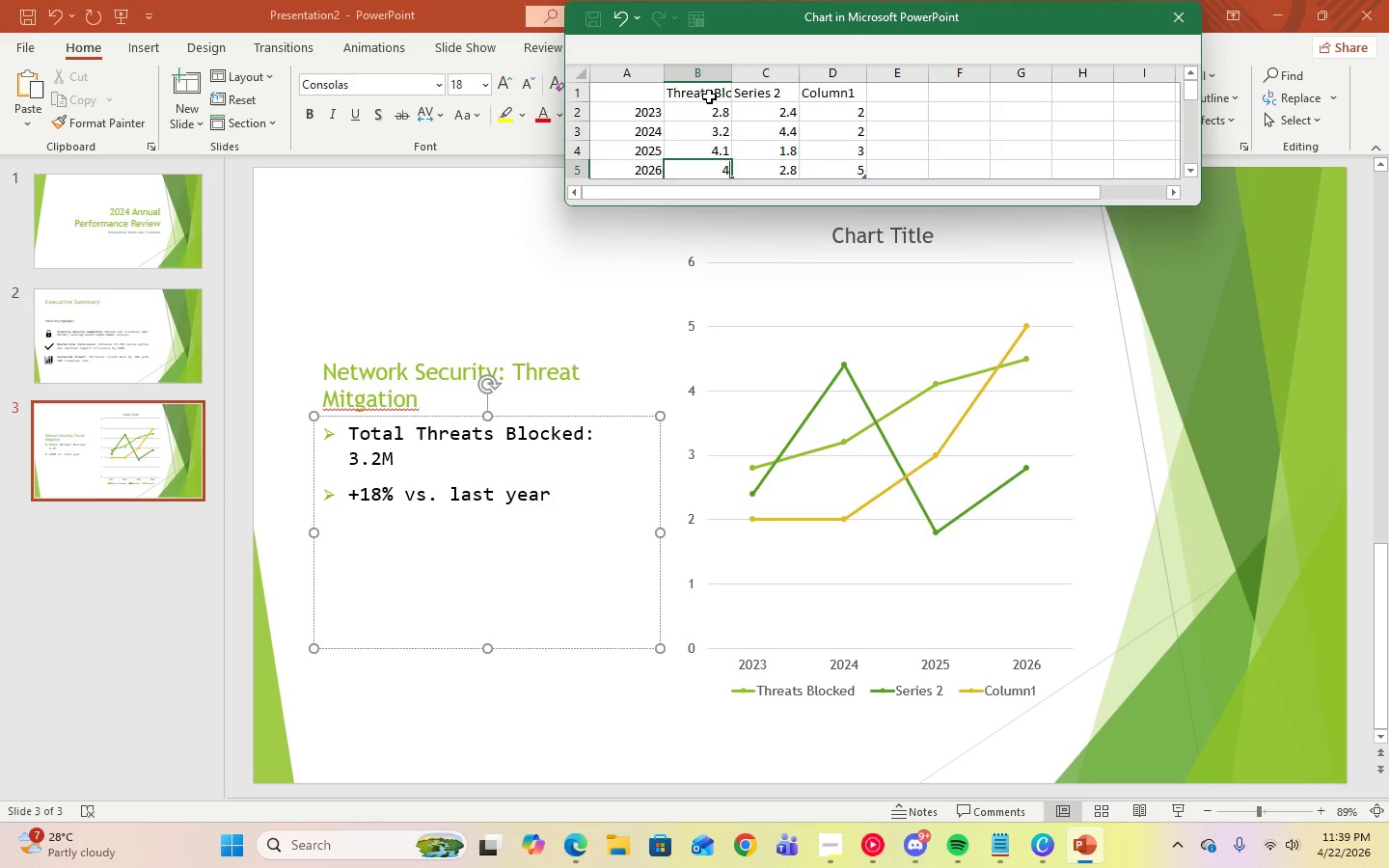 
key(Period)
 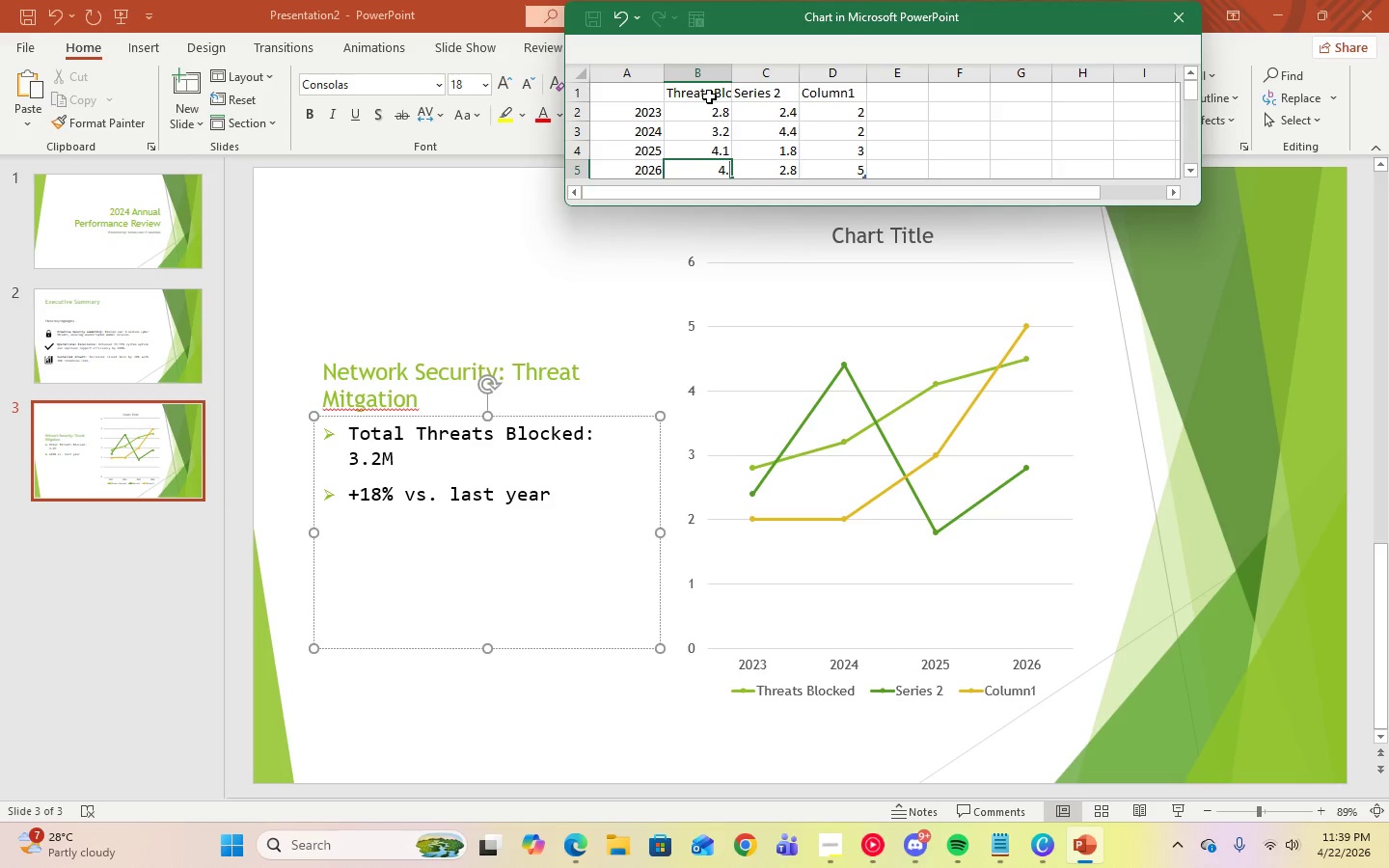 
key(Numpad8)
 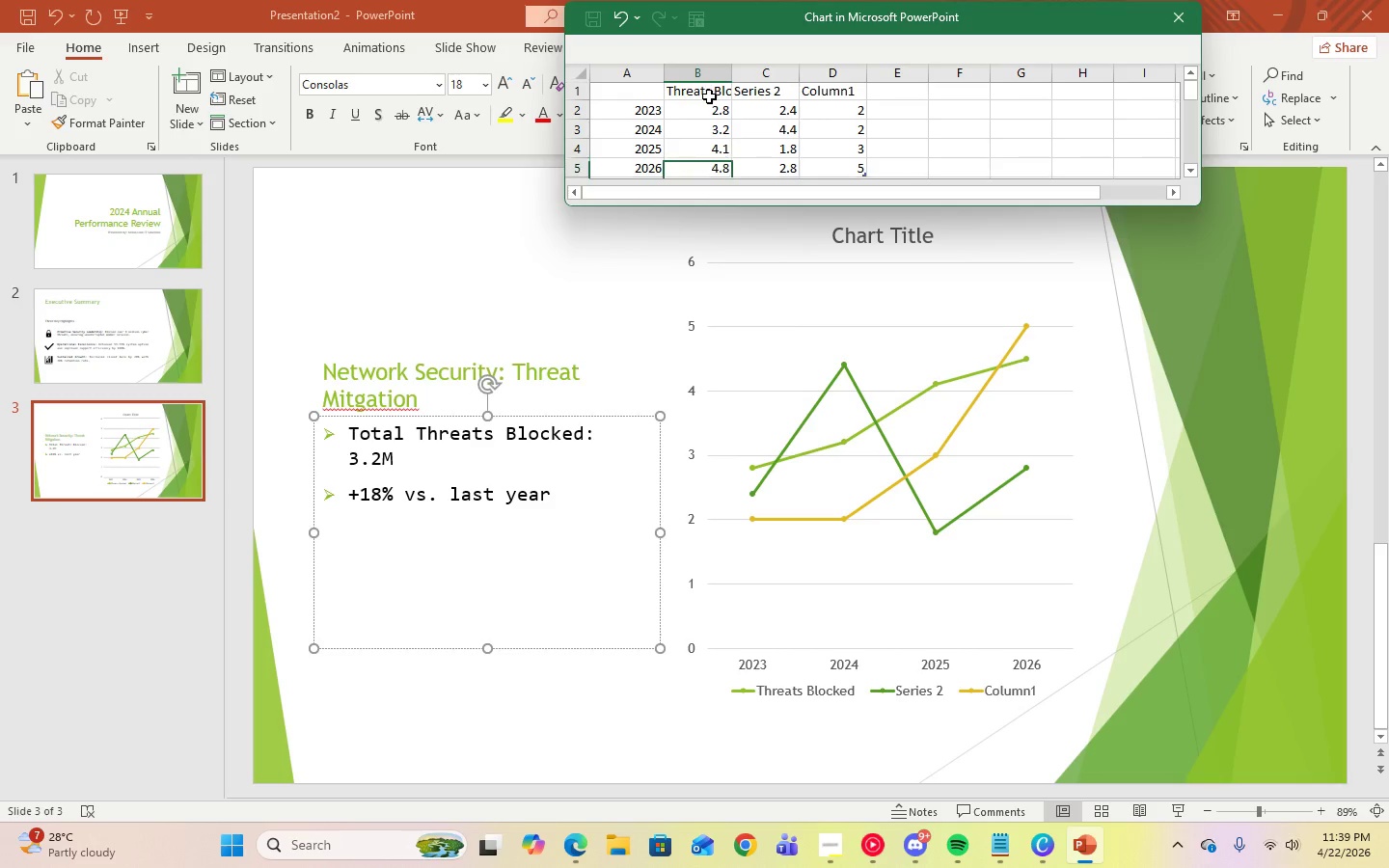 
key(Enter)
 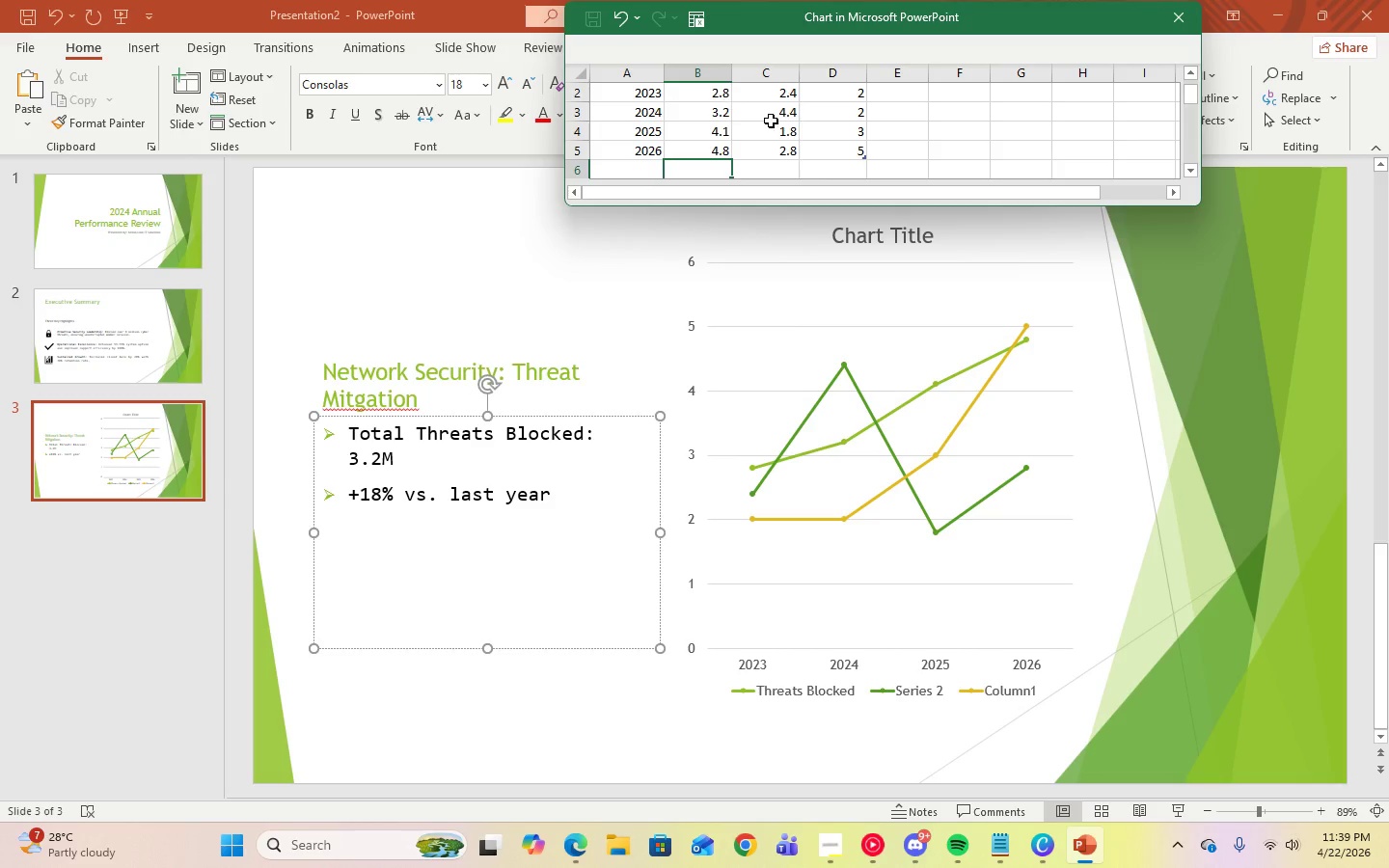 
scroll: coordinate [822, 143], scroll_direction: up, amount: 3.0
 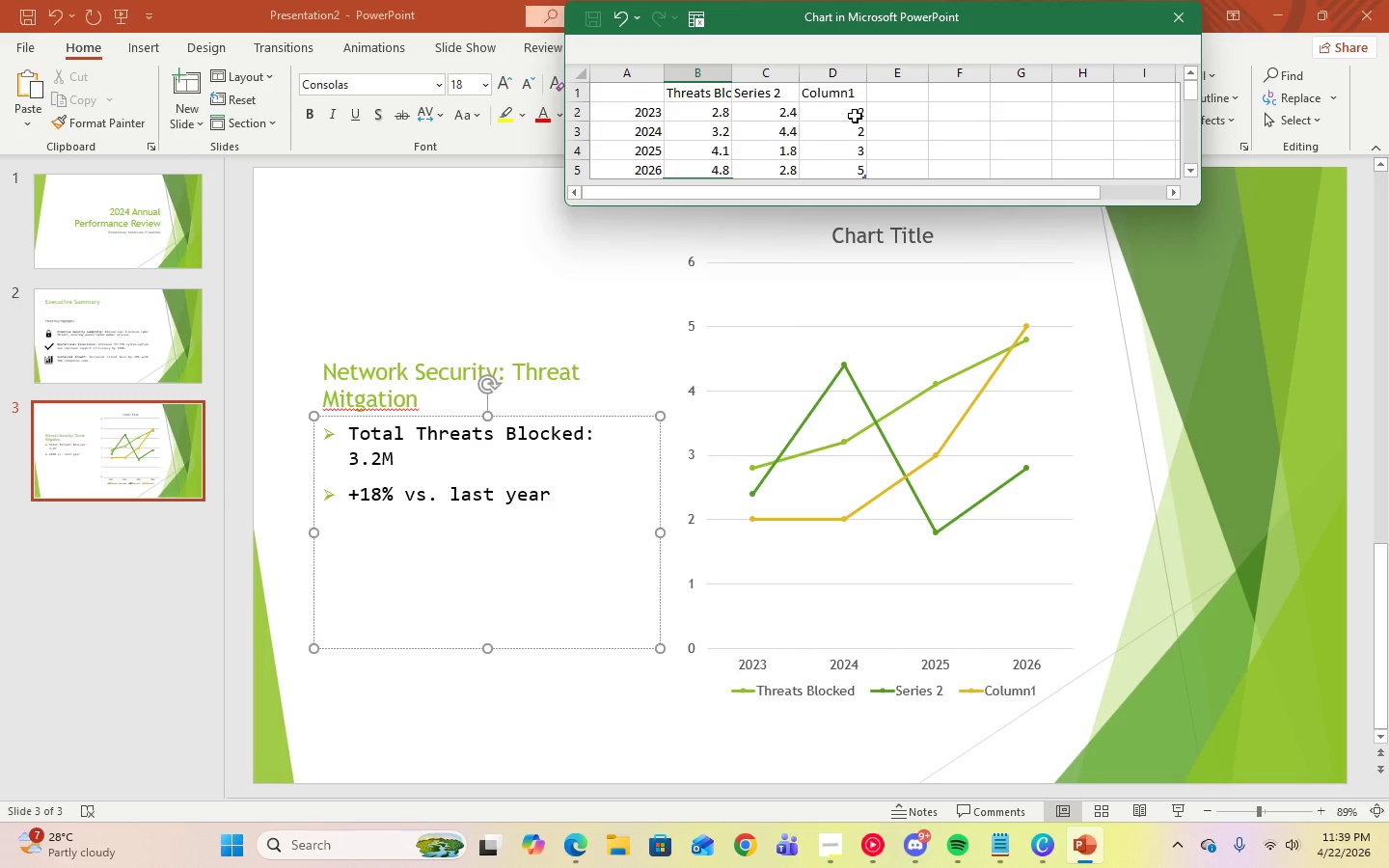 
left_click([855, 116])
 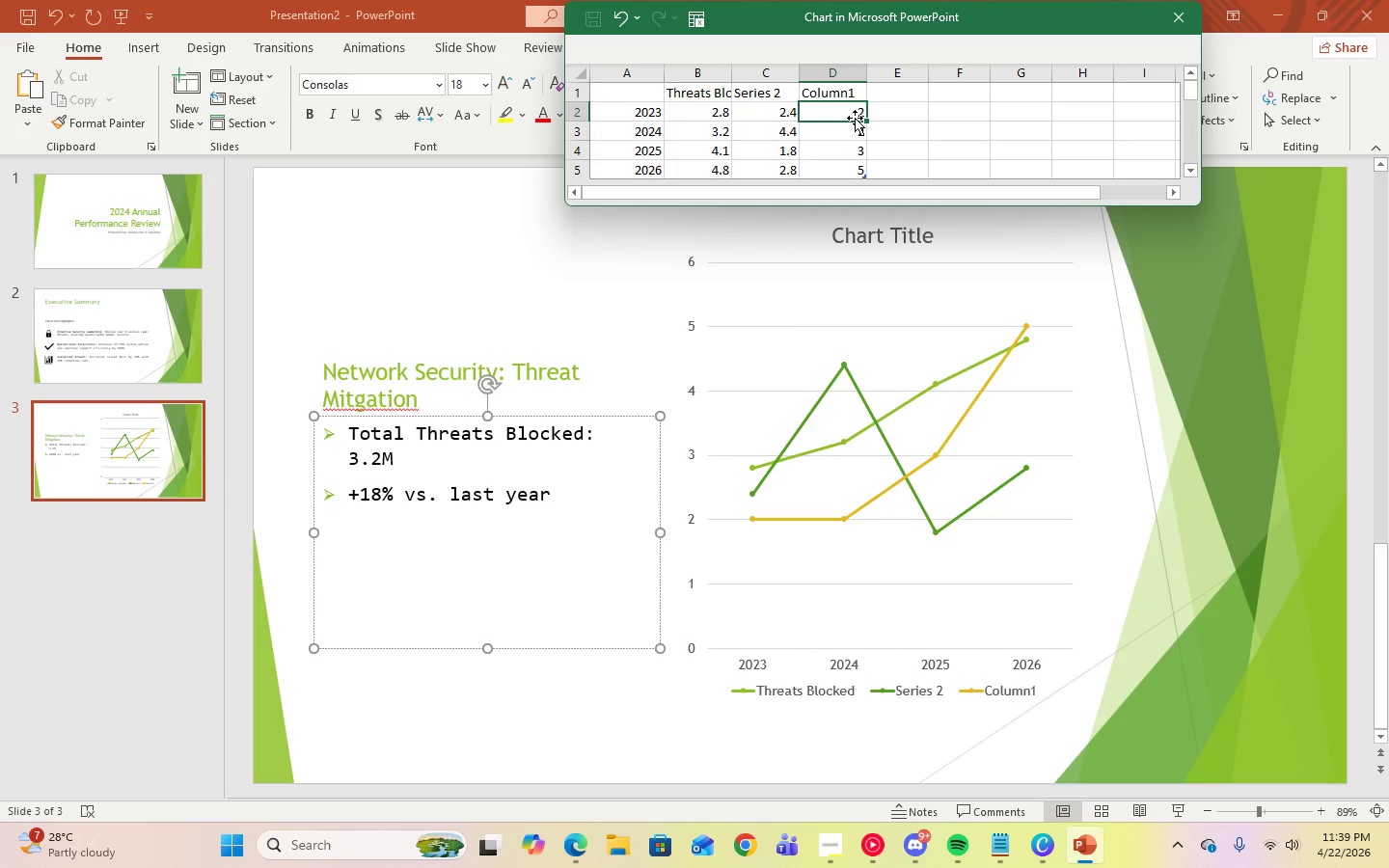 
key(Delete)
 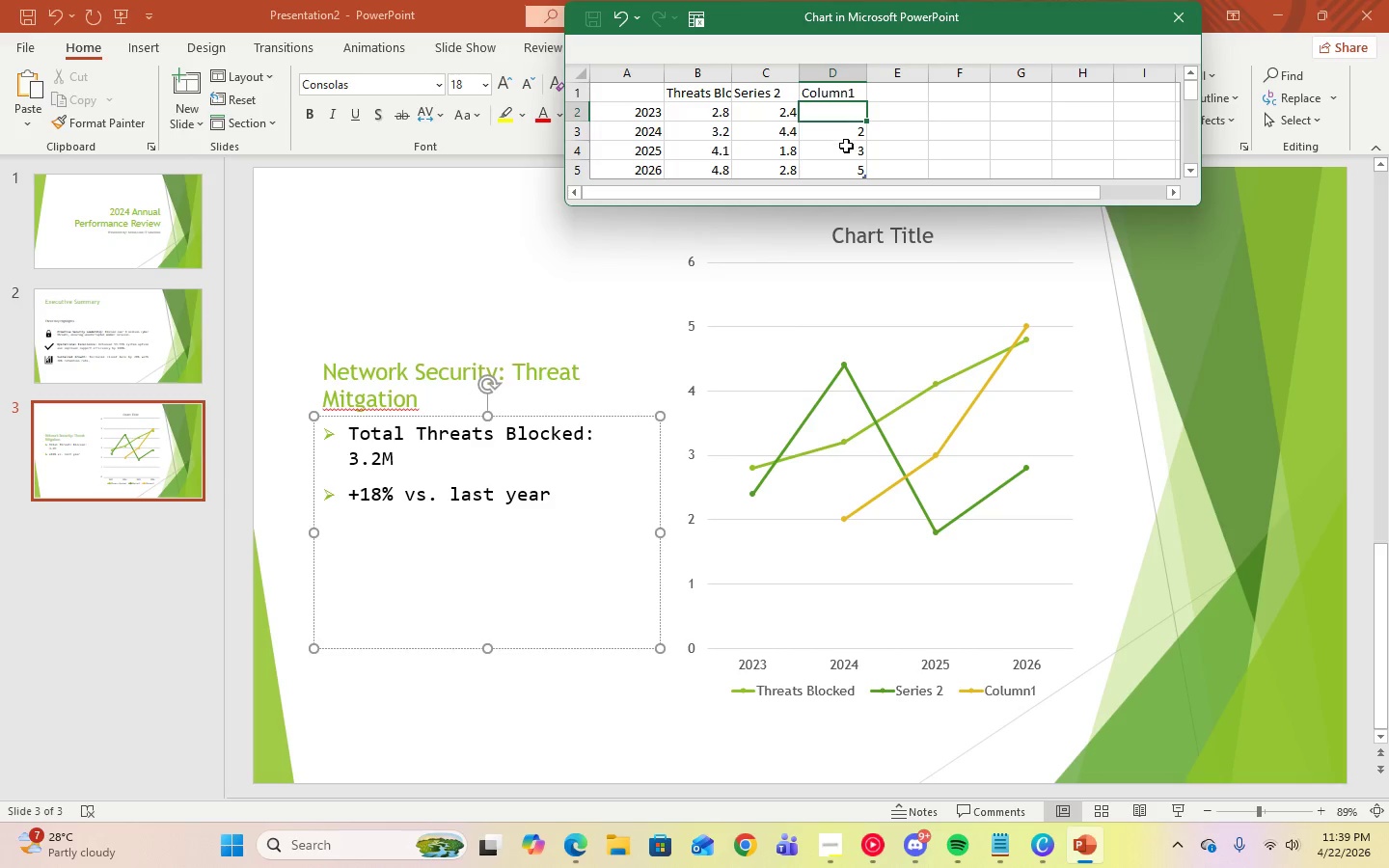 
left_click([846, 134])
 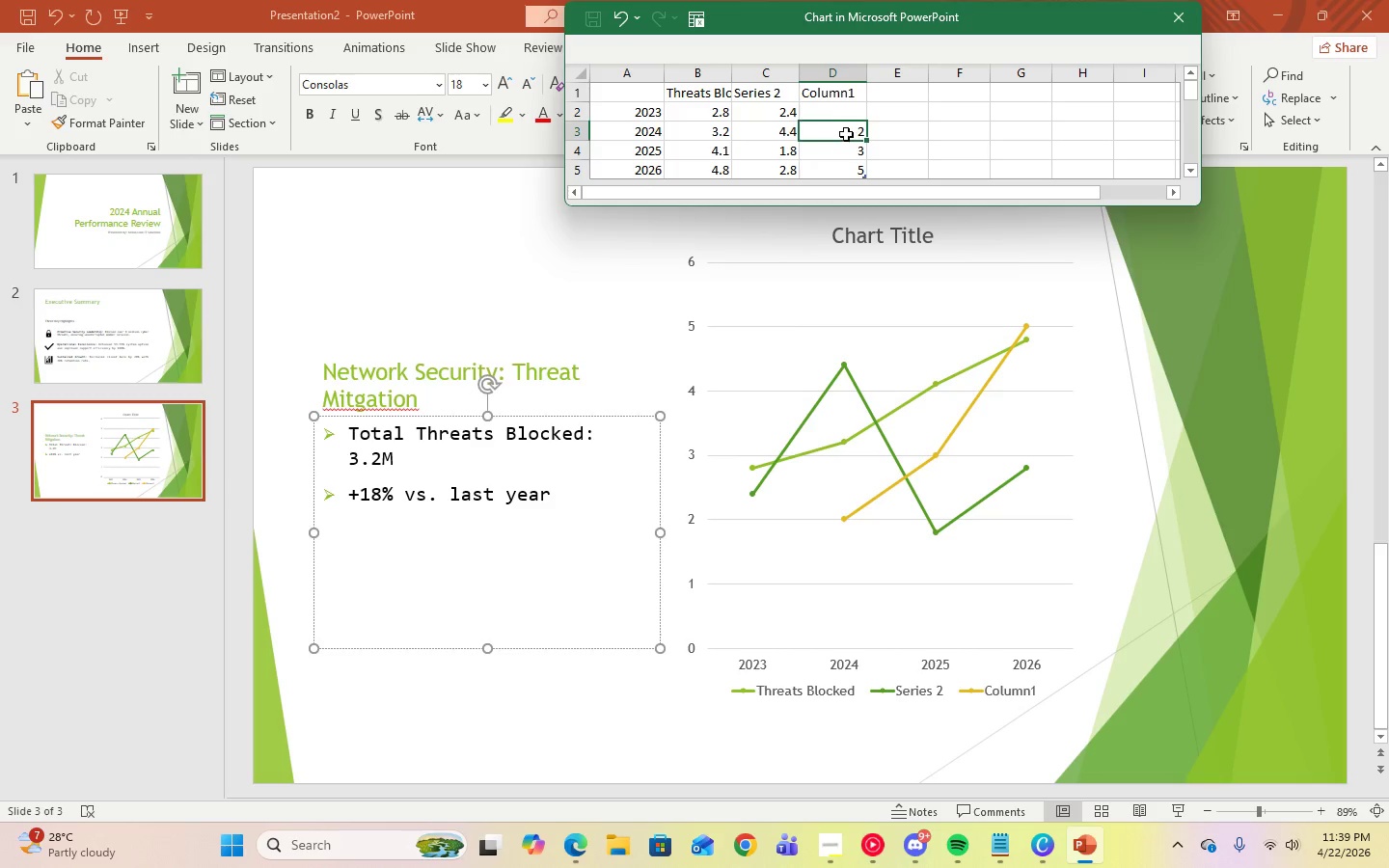 
key(Delete)
 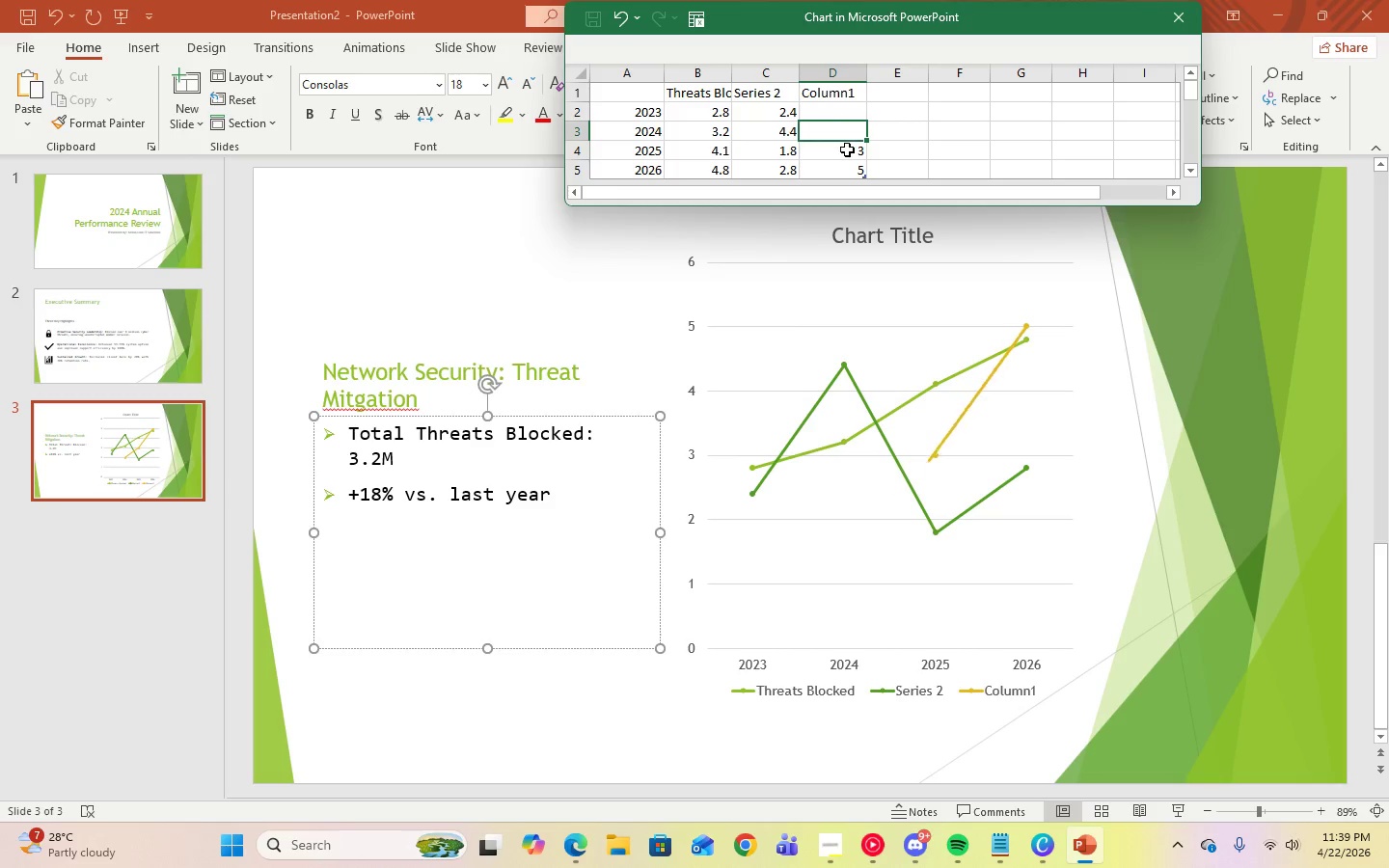 
double_click([847, 149])
 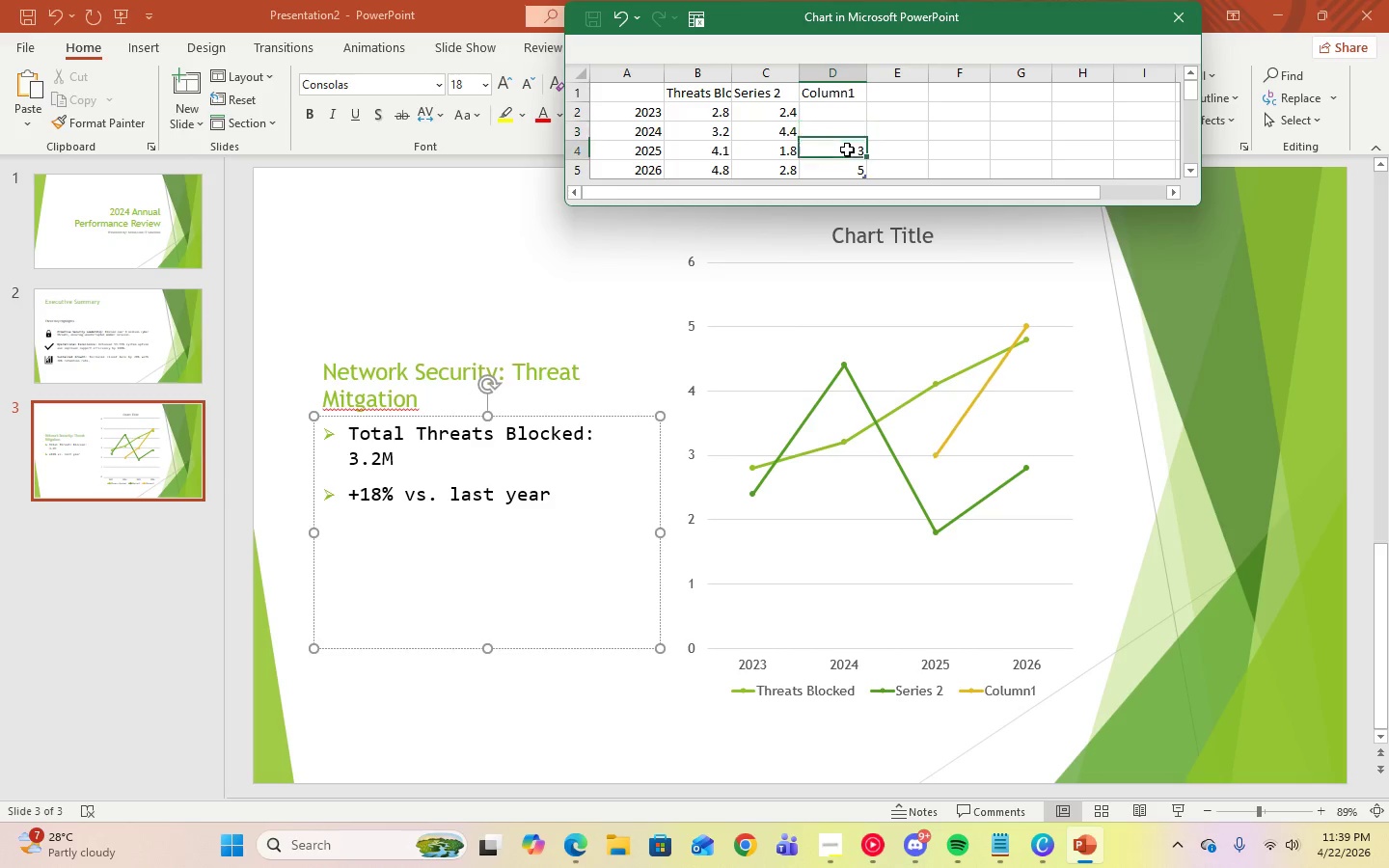 
key(Delete)
 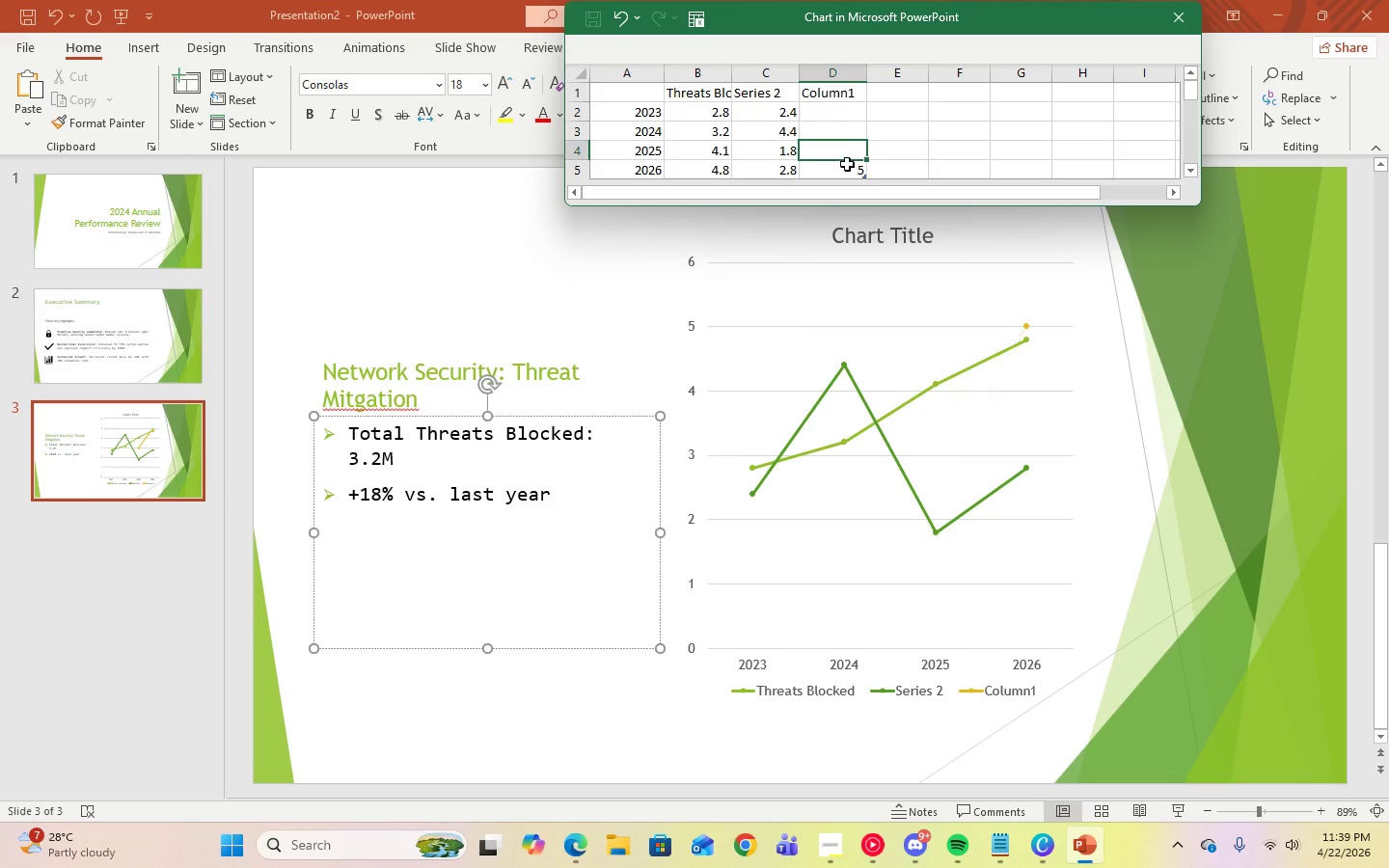 
triple_click([847, 164])
 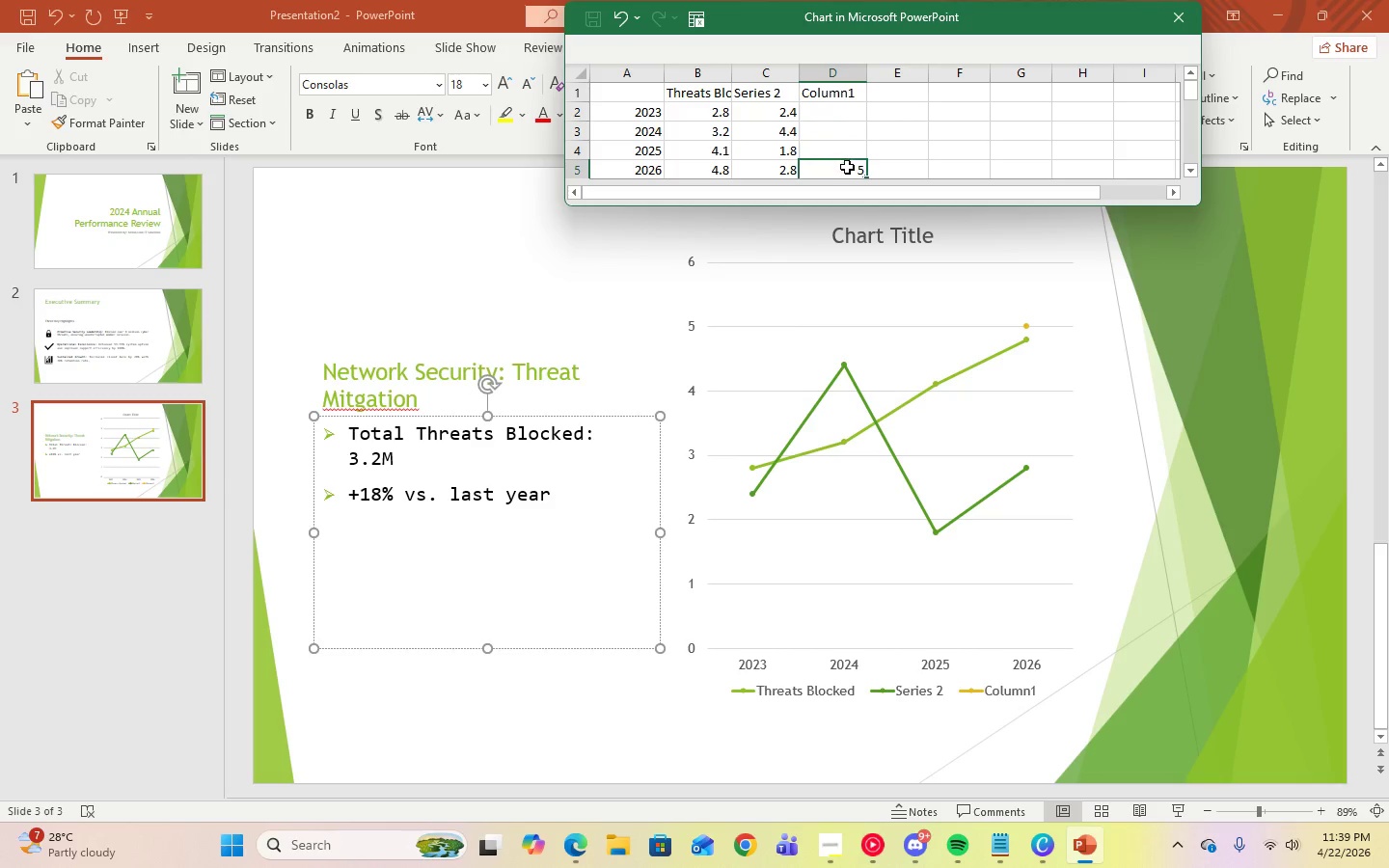 
key(Delete)
 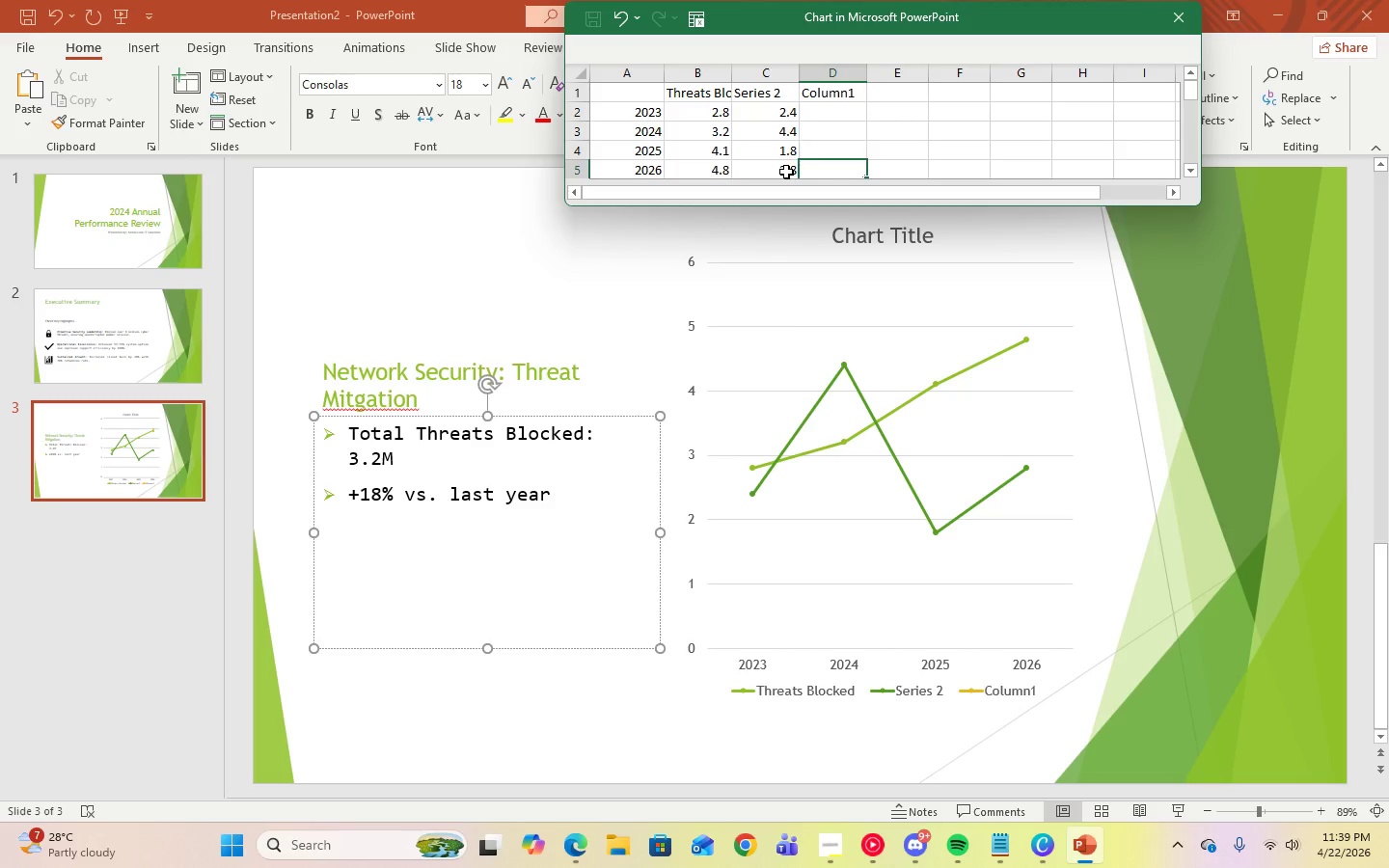 
left_click([786, 172])
 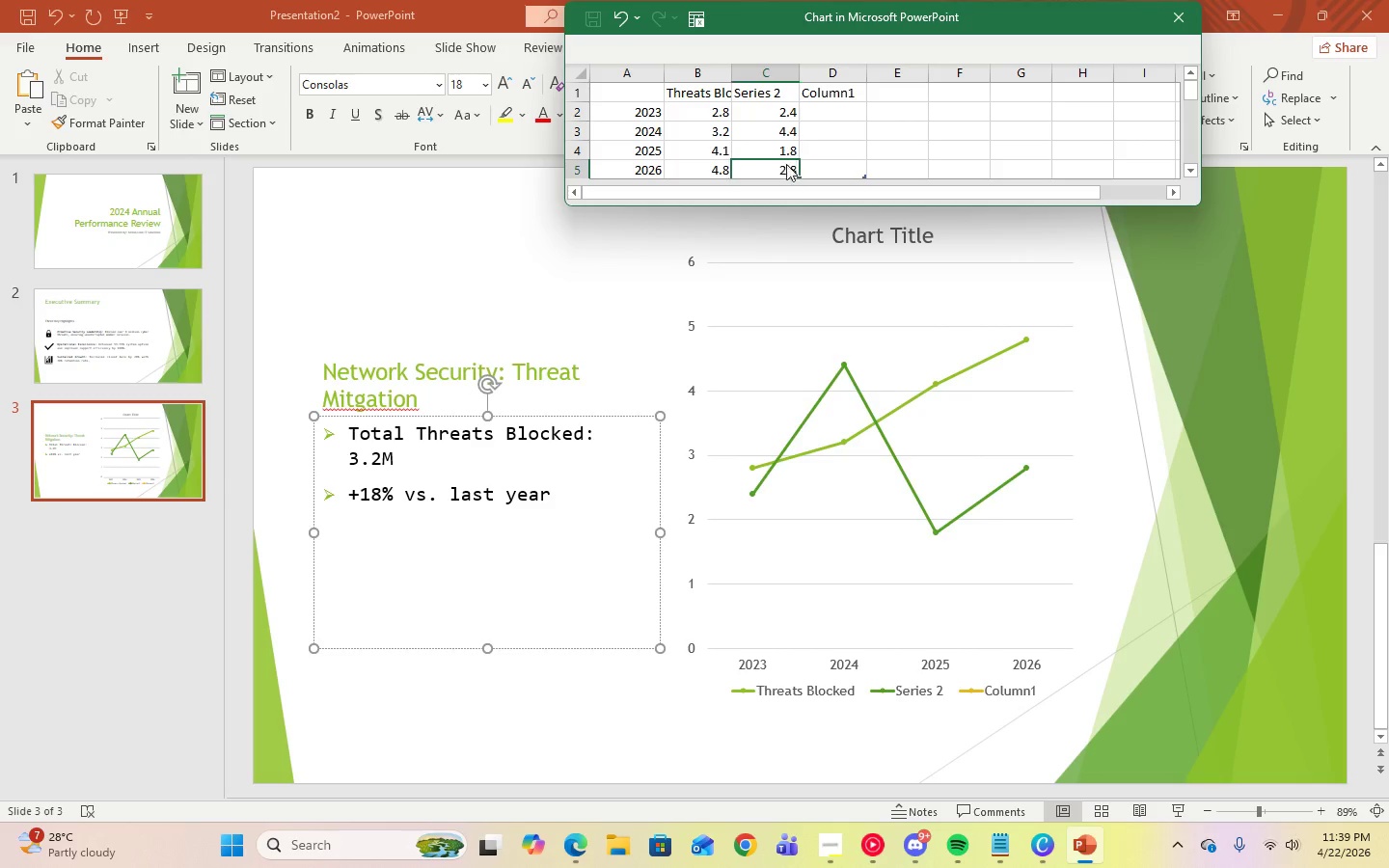 
key(Delete)
 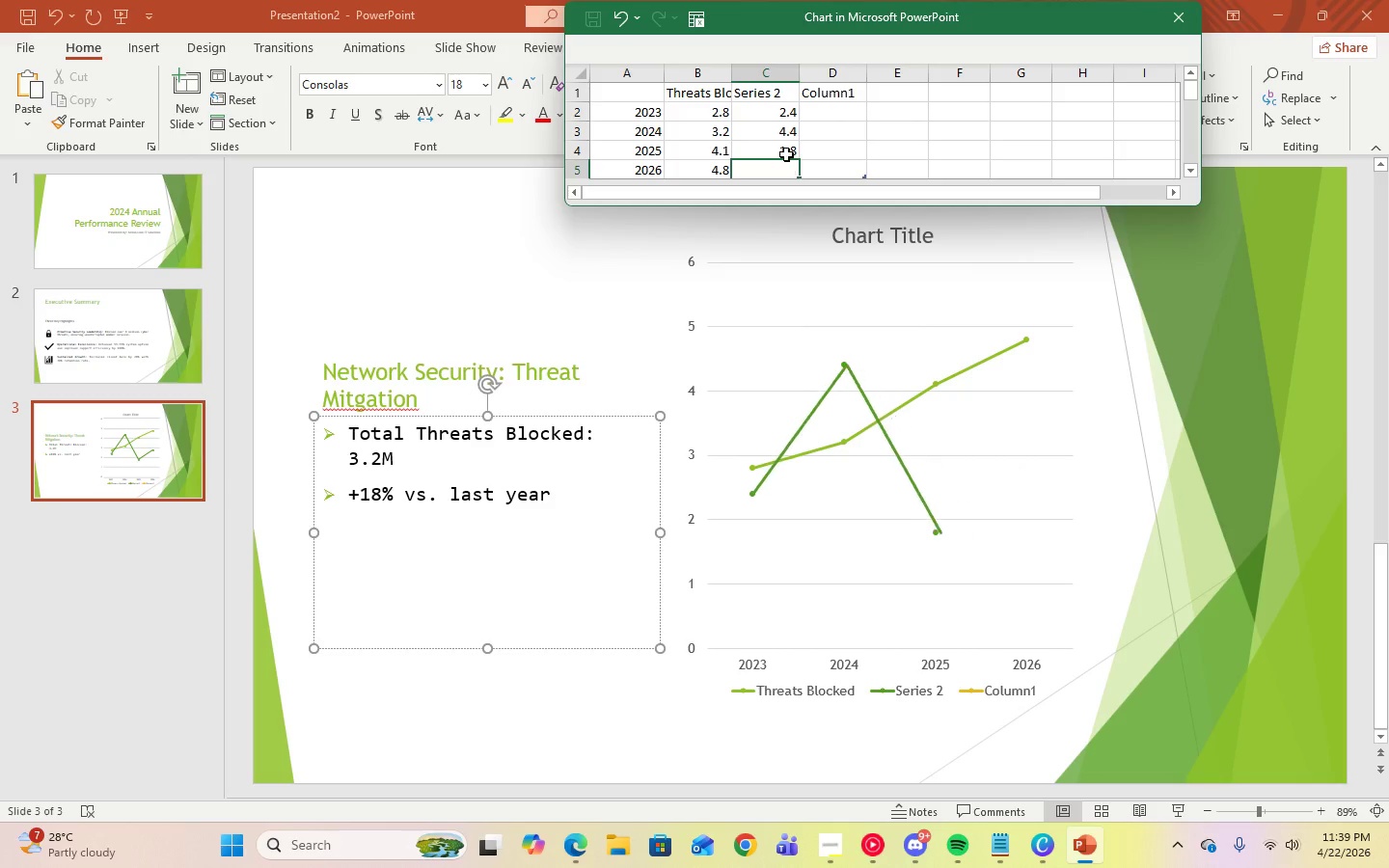 
double_click([786, 154])
 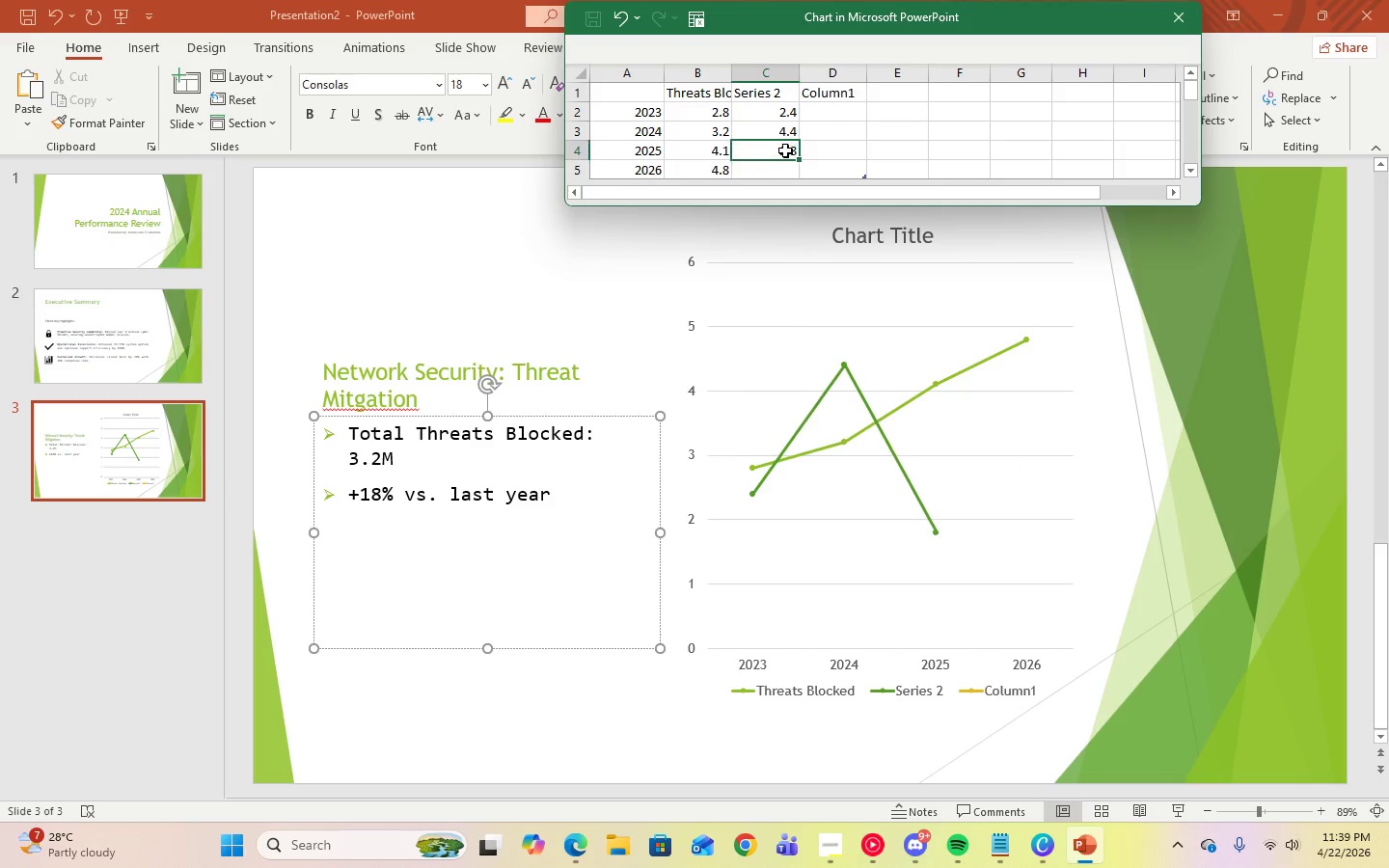 
key(Delete)
 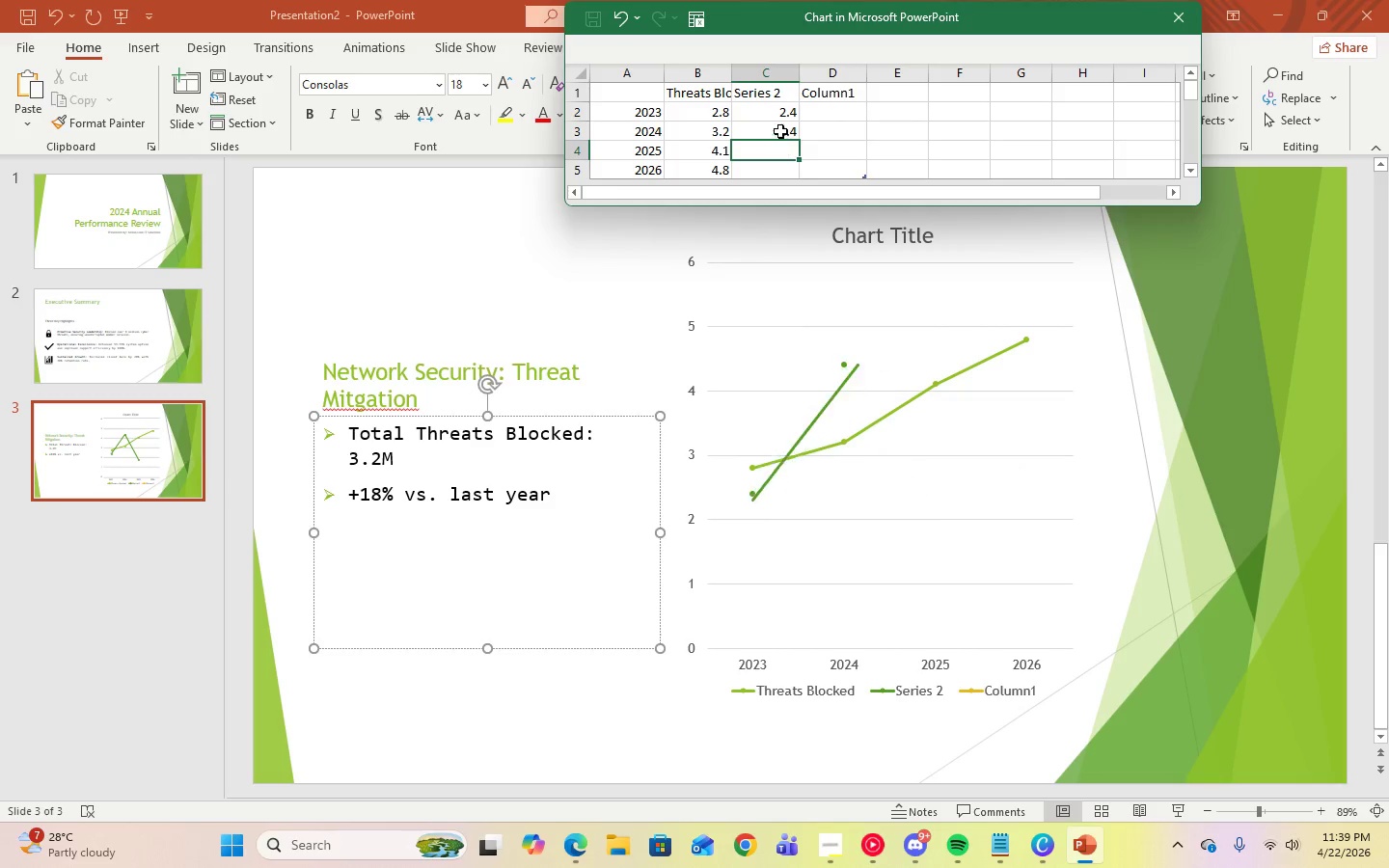 
triple_click([780, 130])
 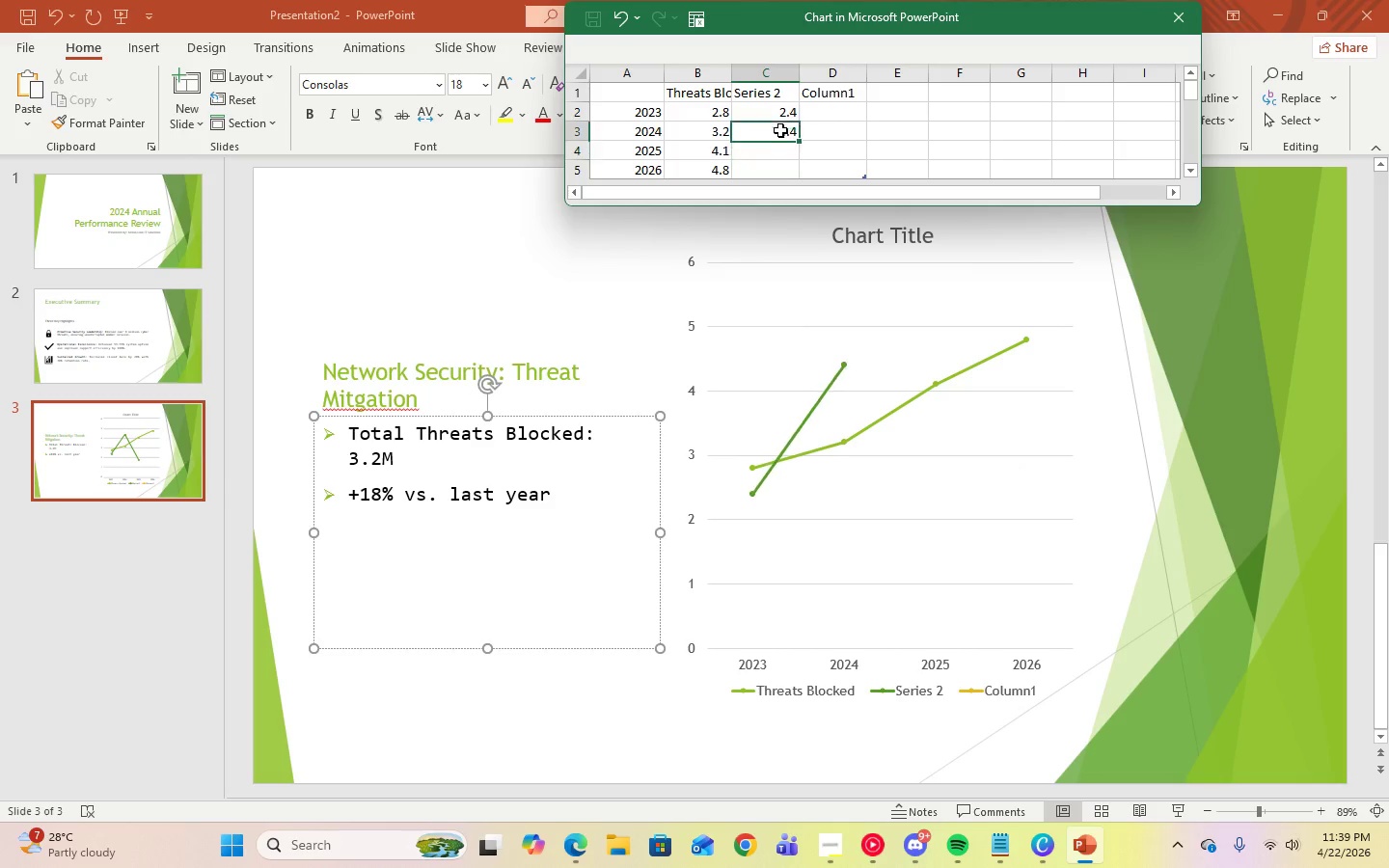 
key(Delete)
 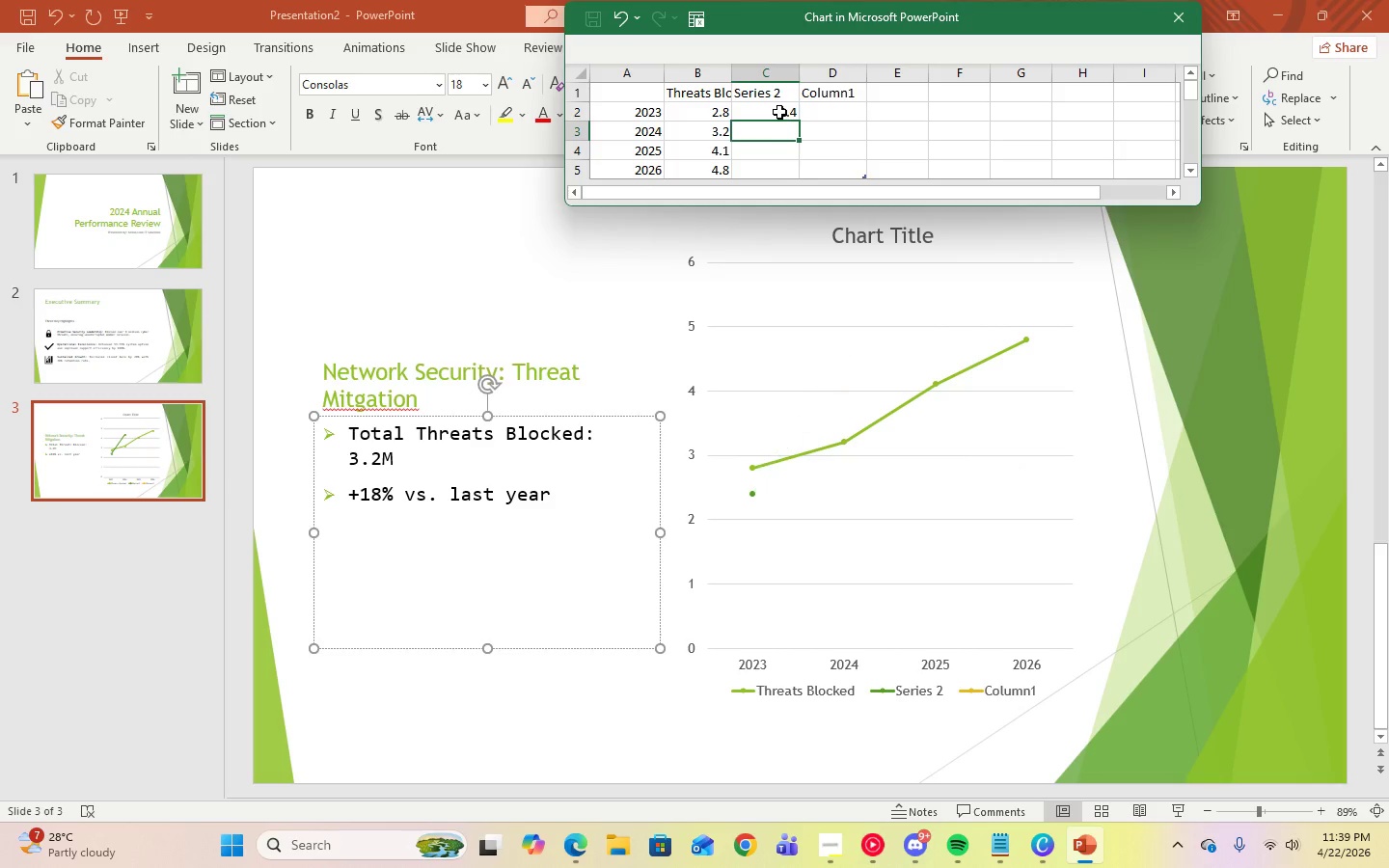 
triple_click([779, 112])
 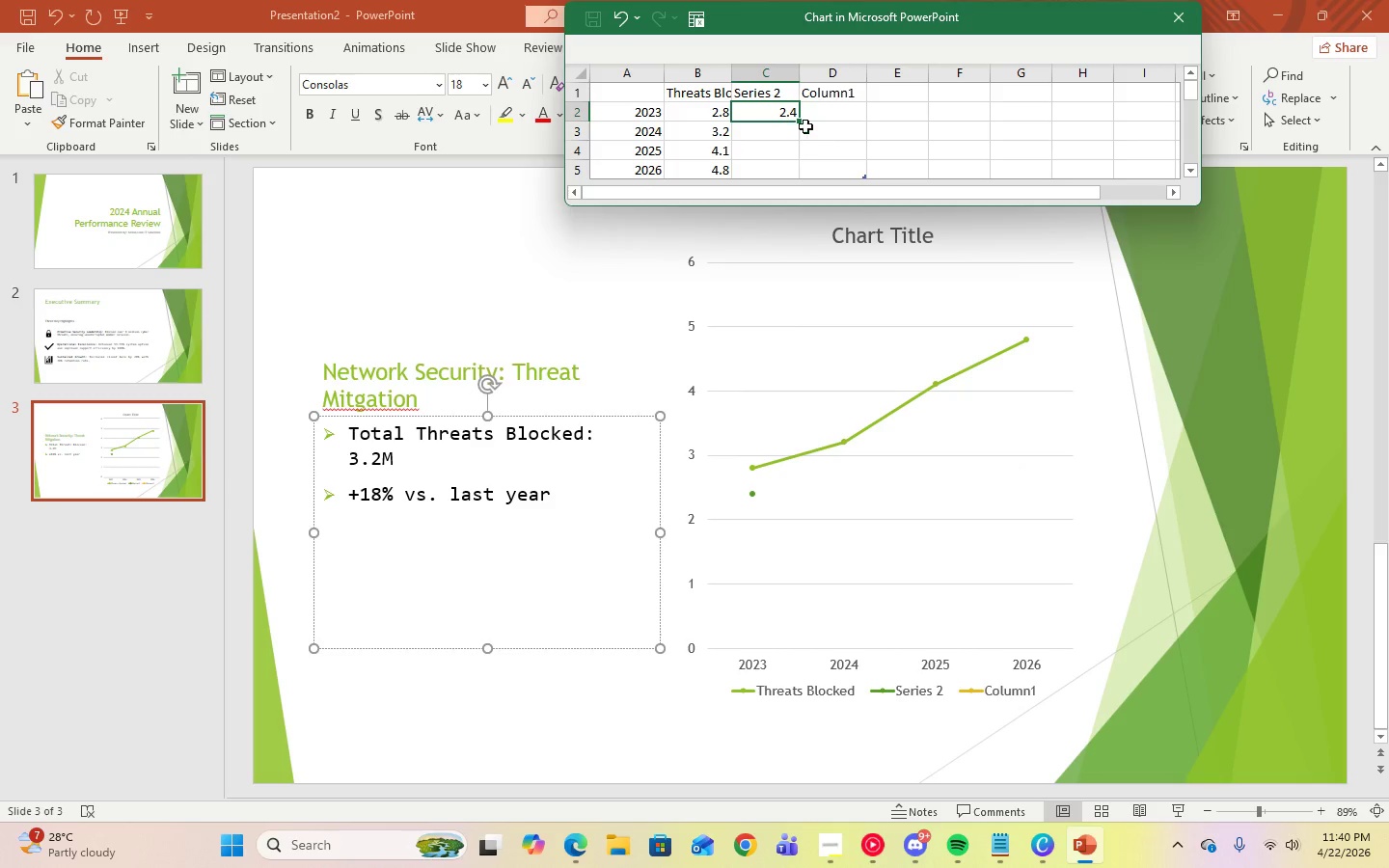 
key(Delete)
 